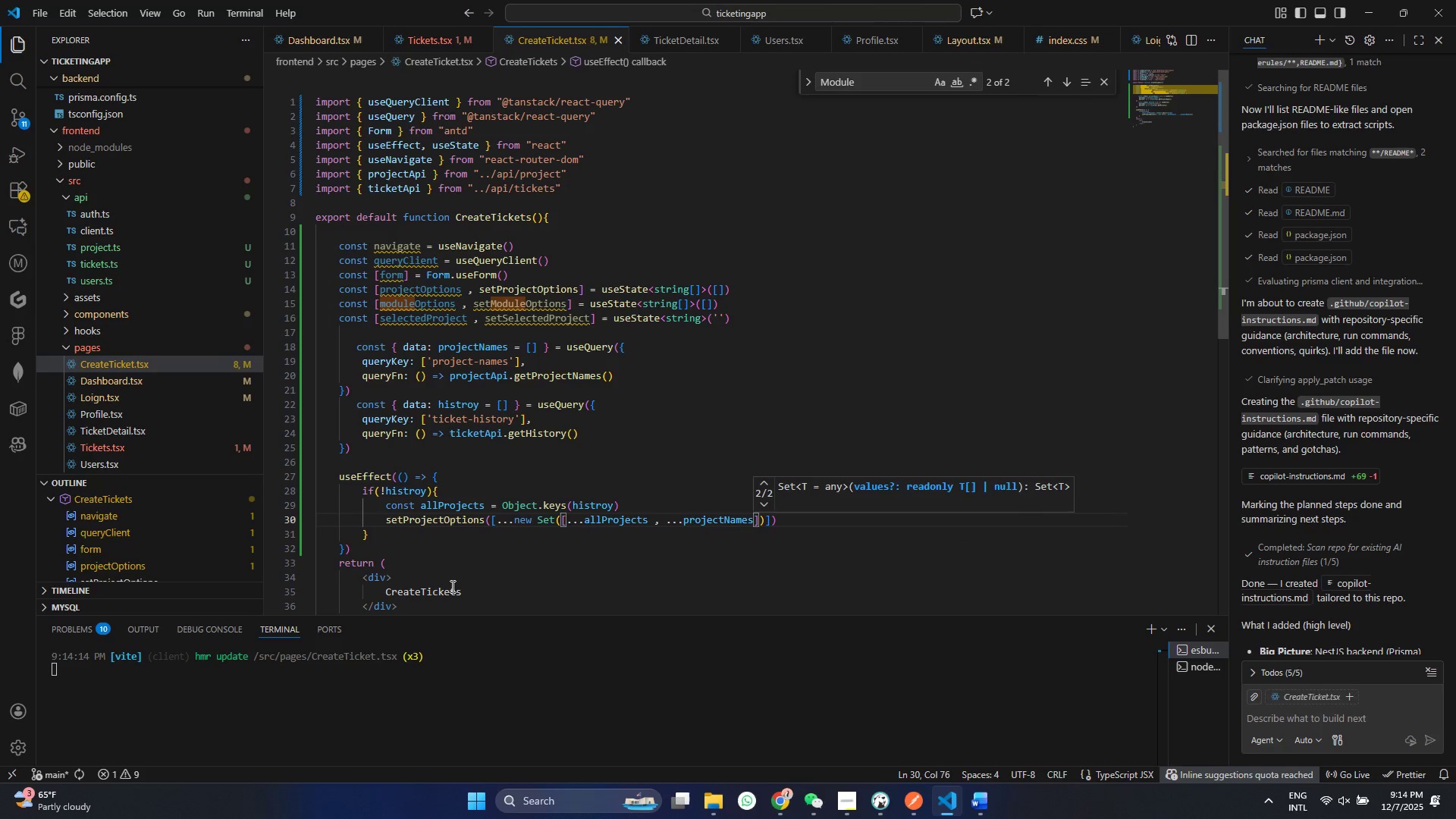 
key(ArrowDown)
 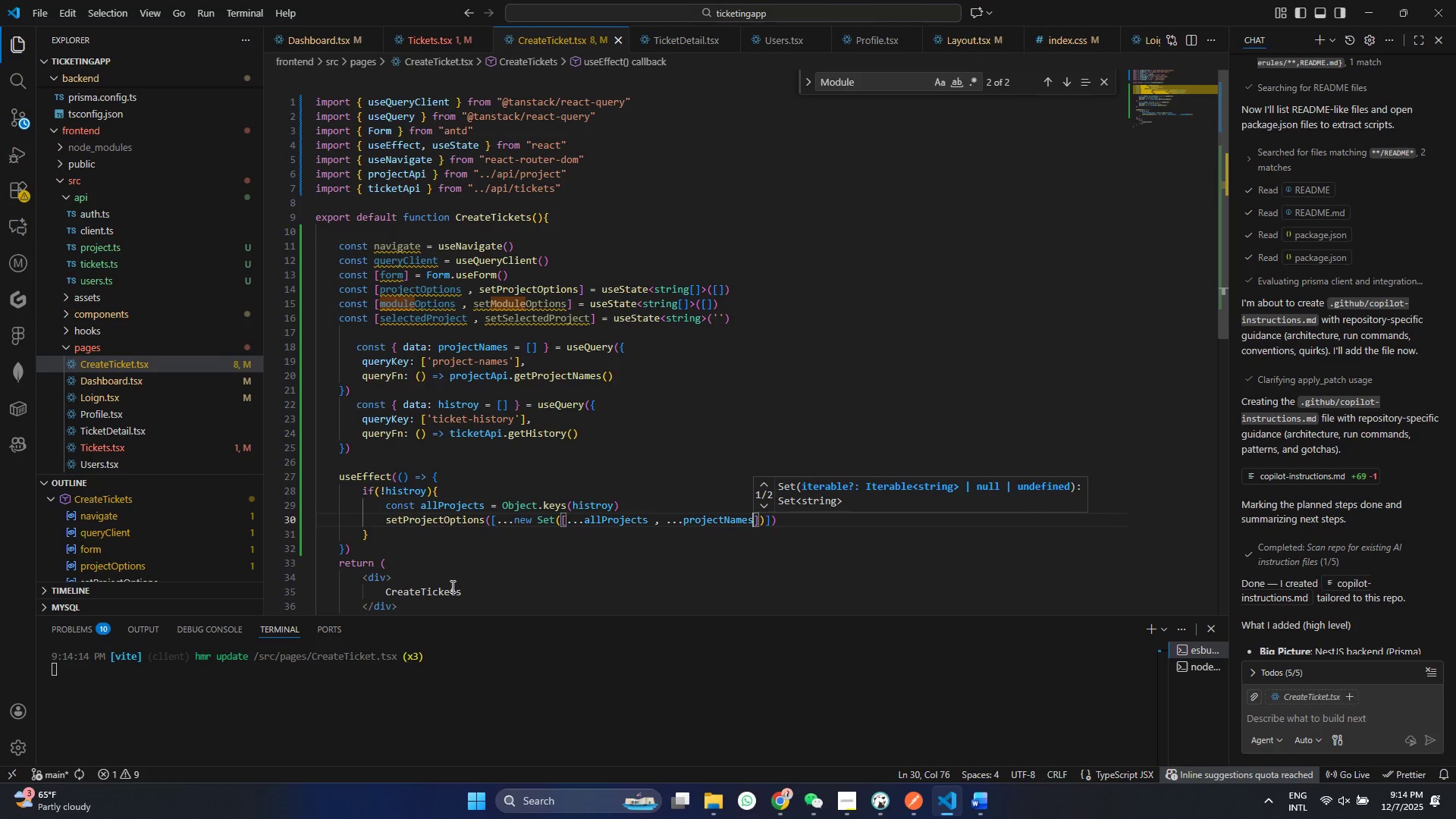 
key(ArrowDown)
 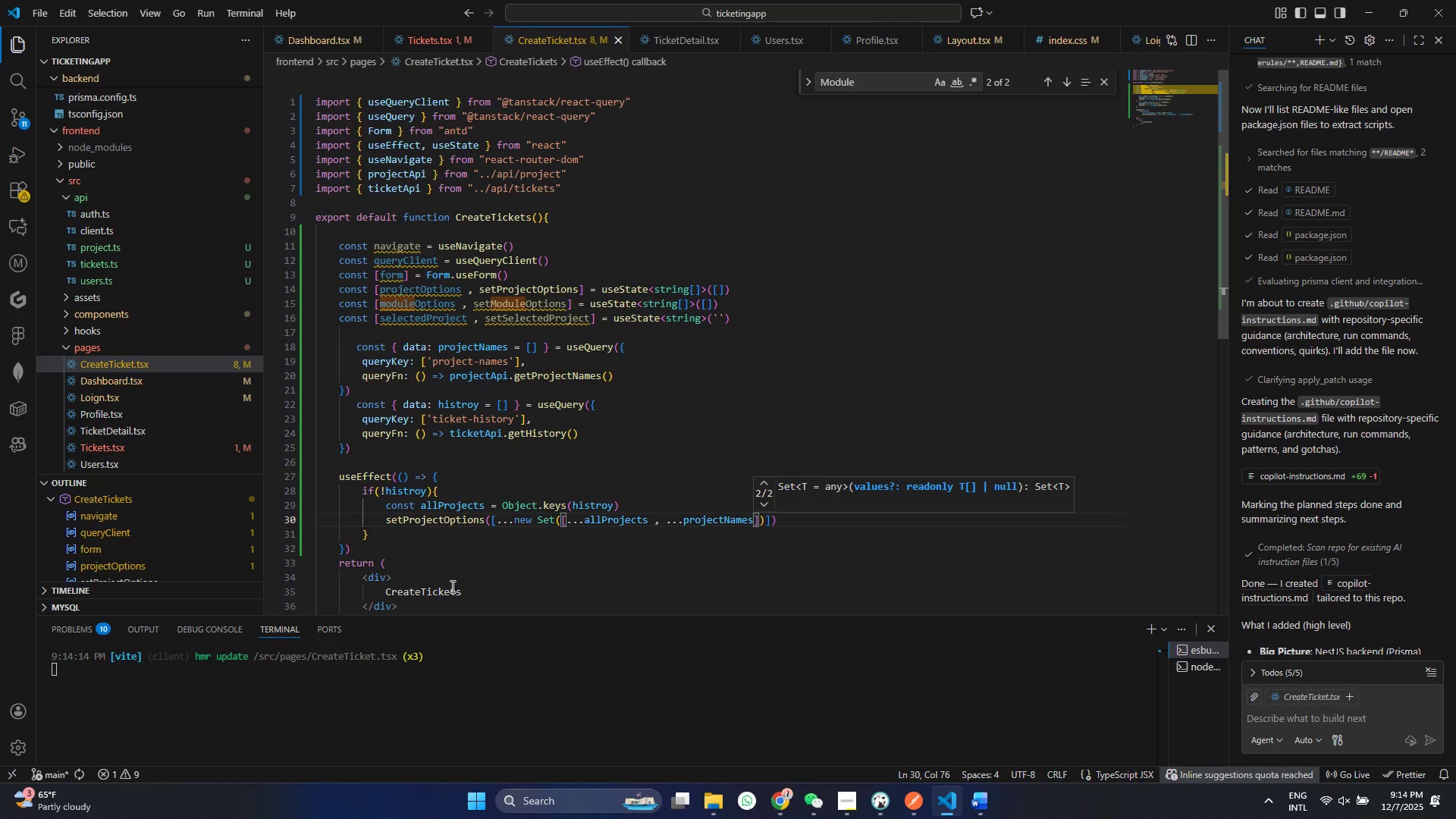 
key(ArrowDown)
 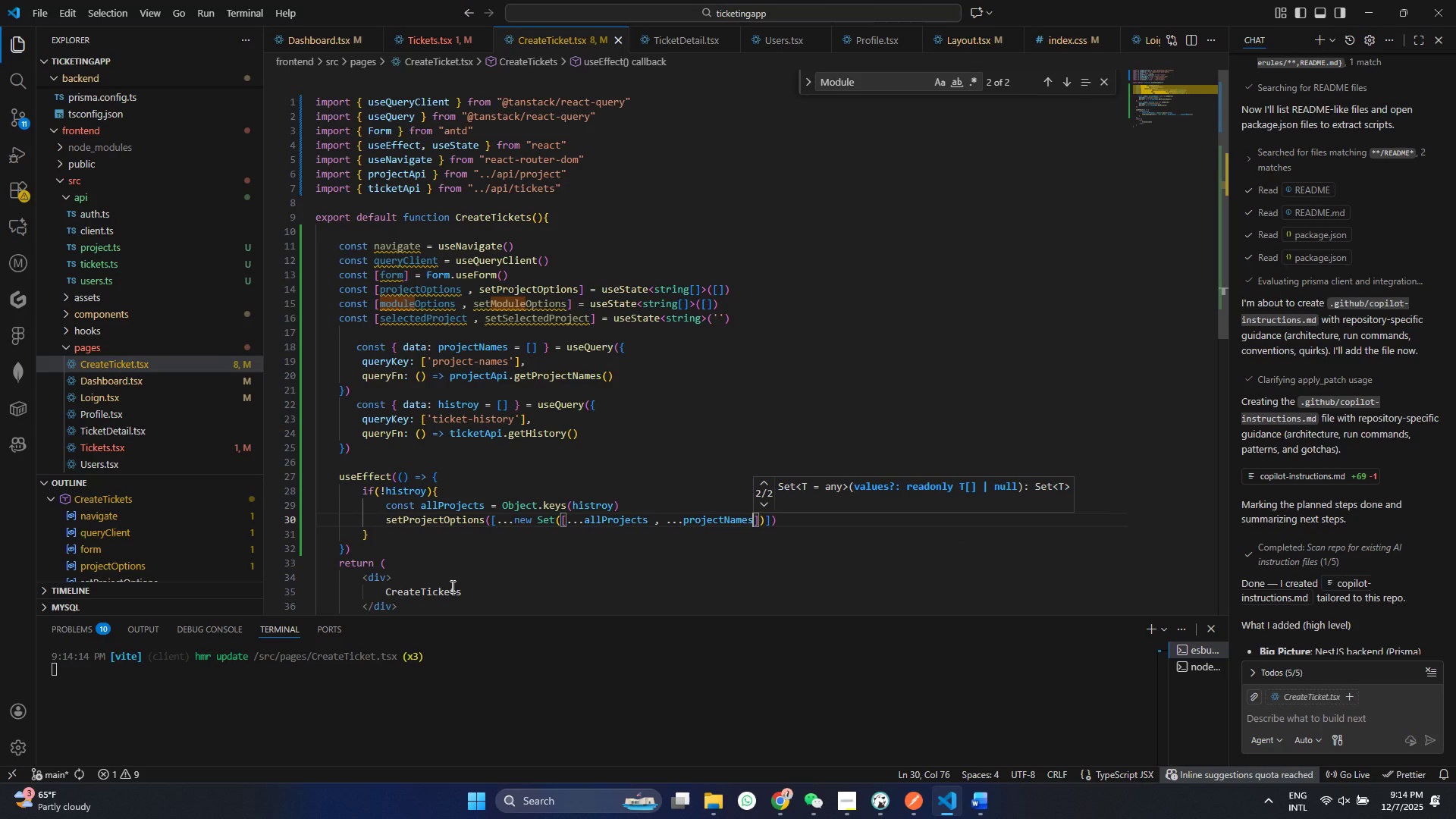 
key(ArrowDown)
 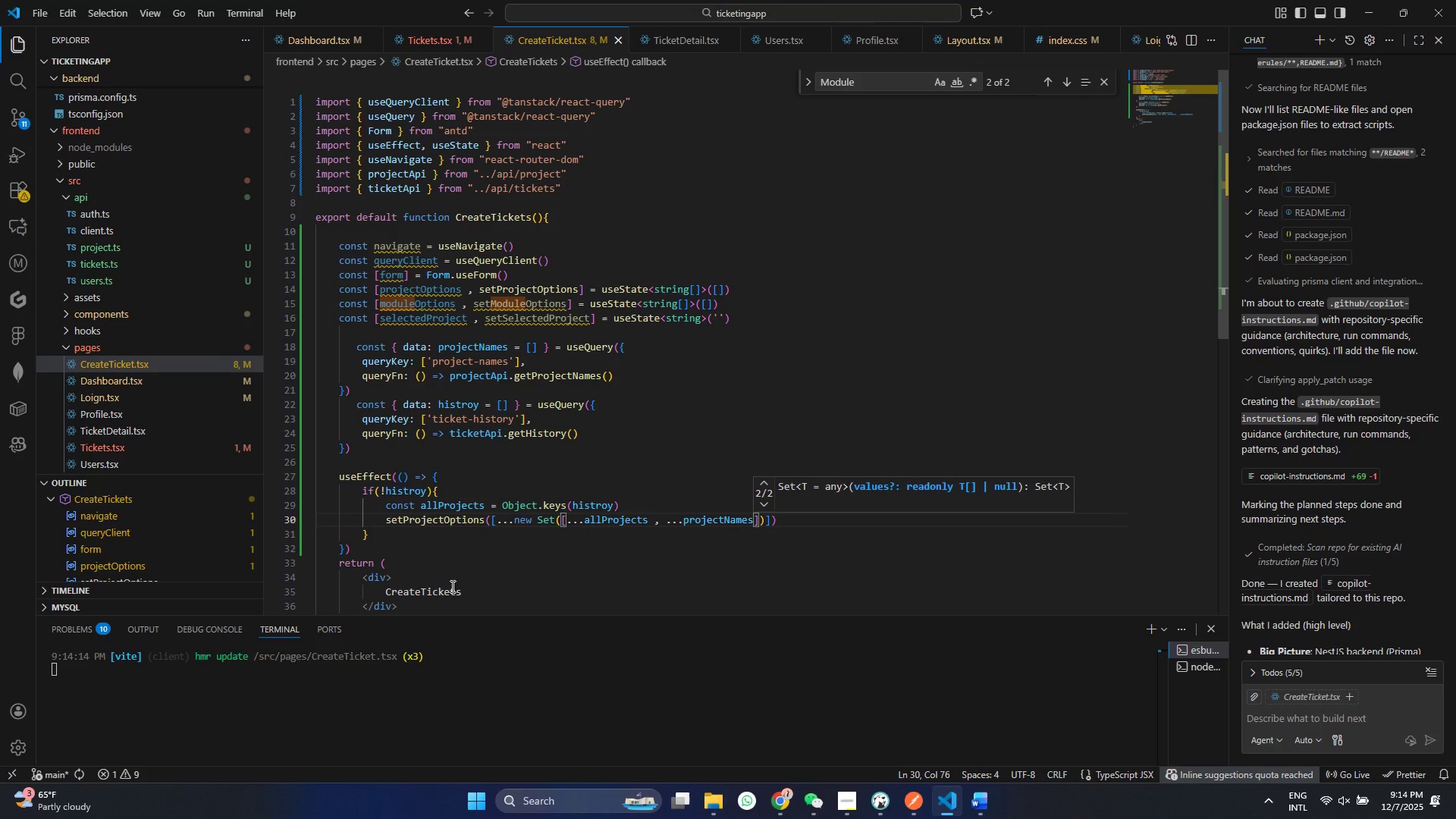 
key(ArrowDown)
 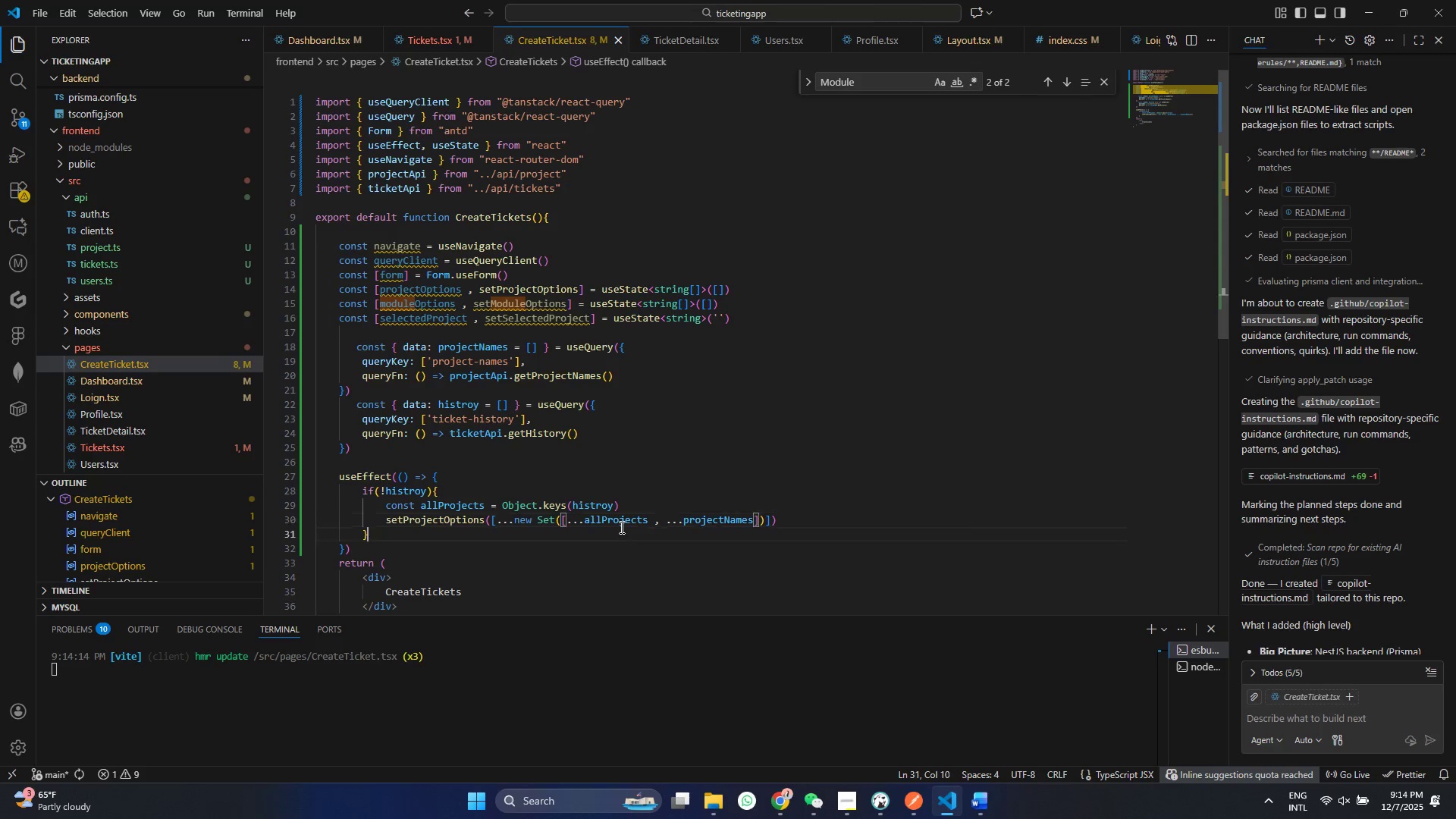 
left_click([620, 527])
 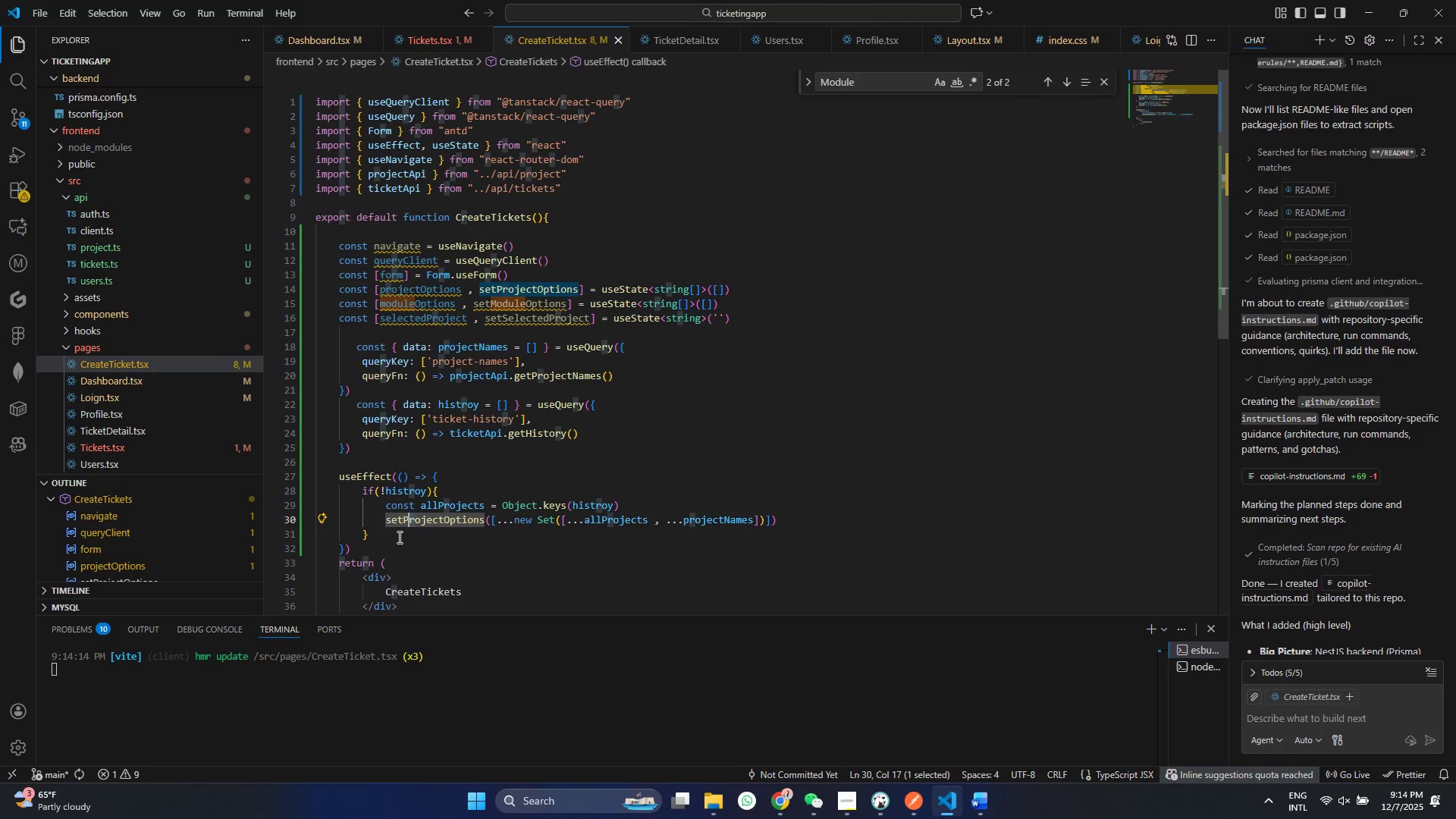 
double_click([398, 537])
 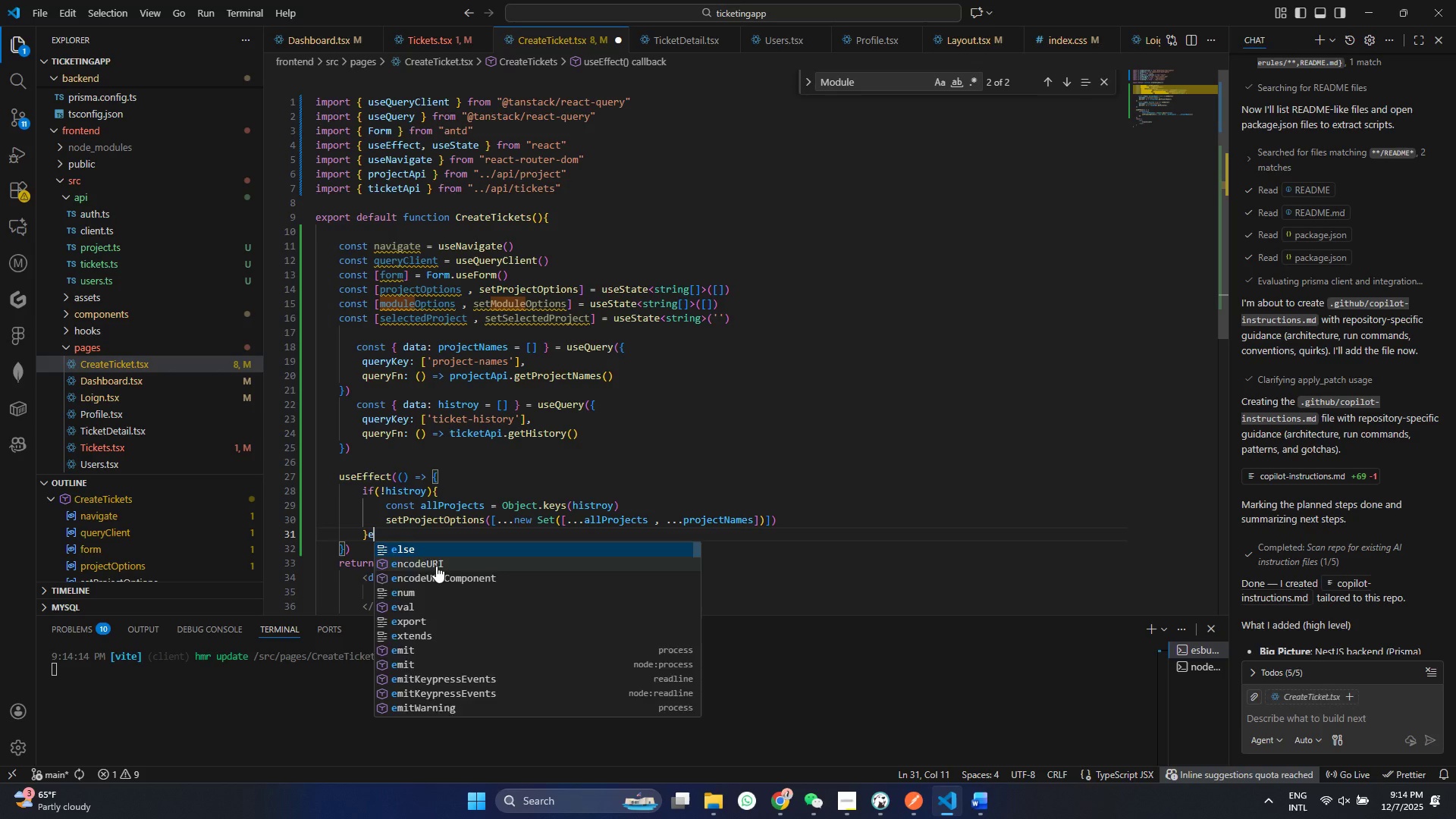 
type(else{)
 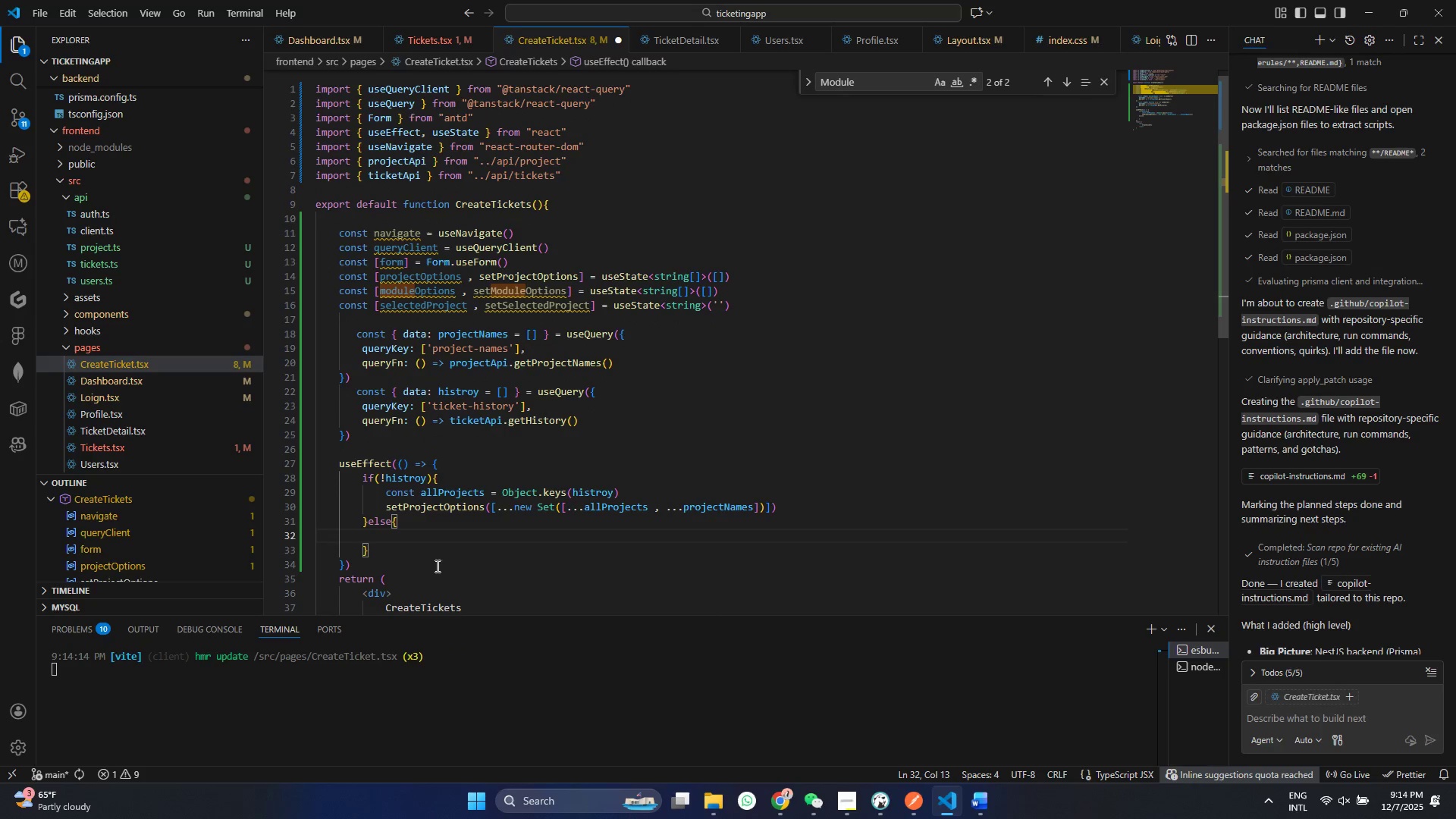 
 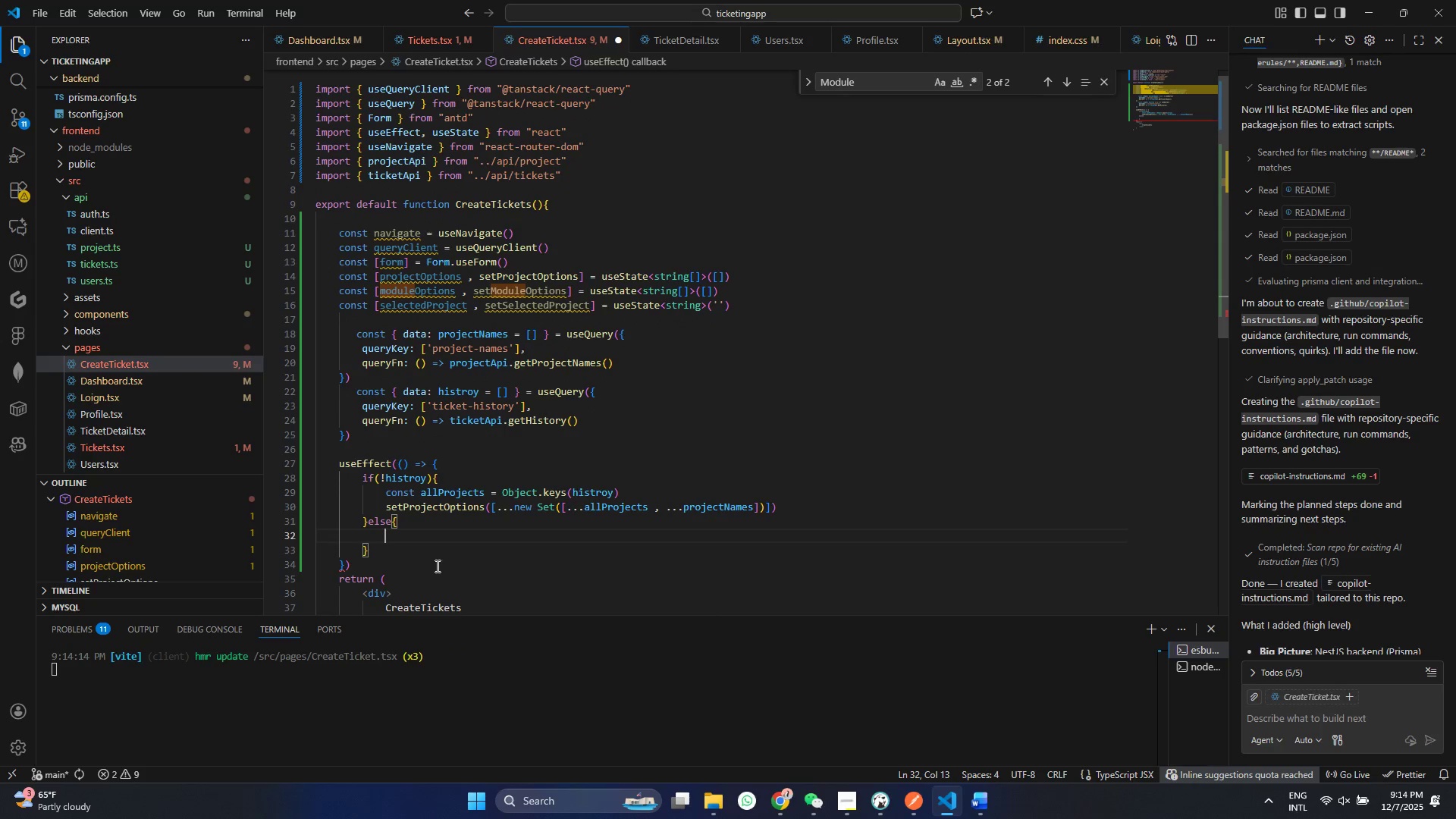 
key(Enter)
 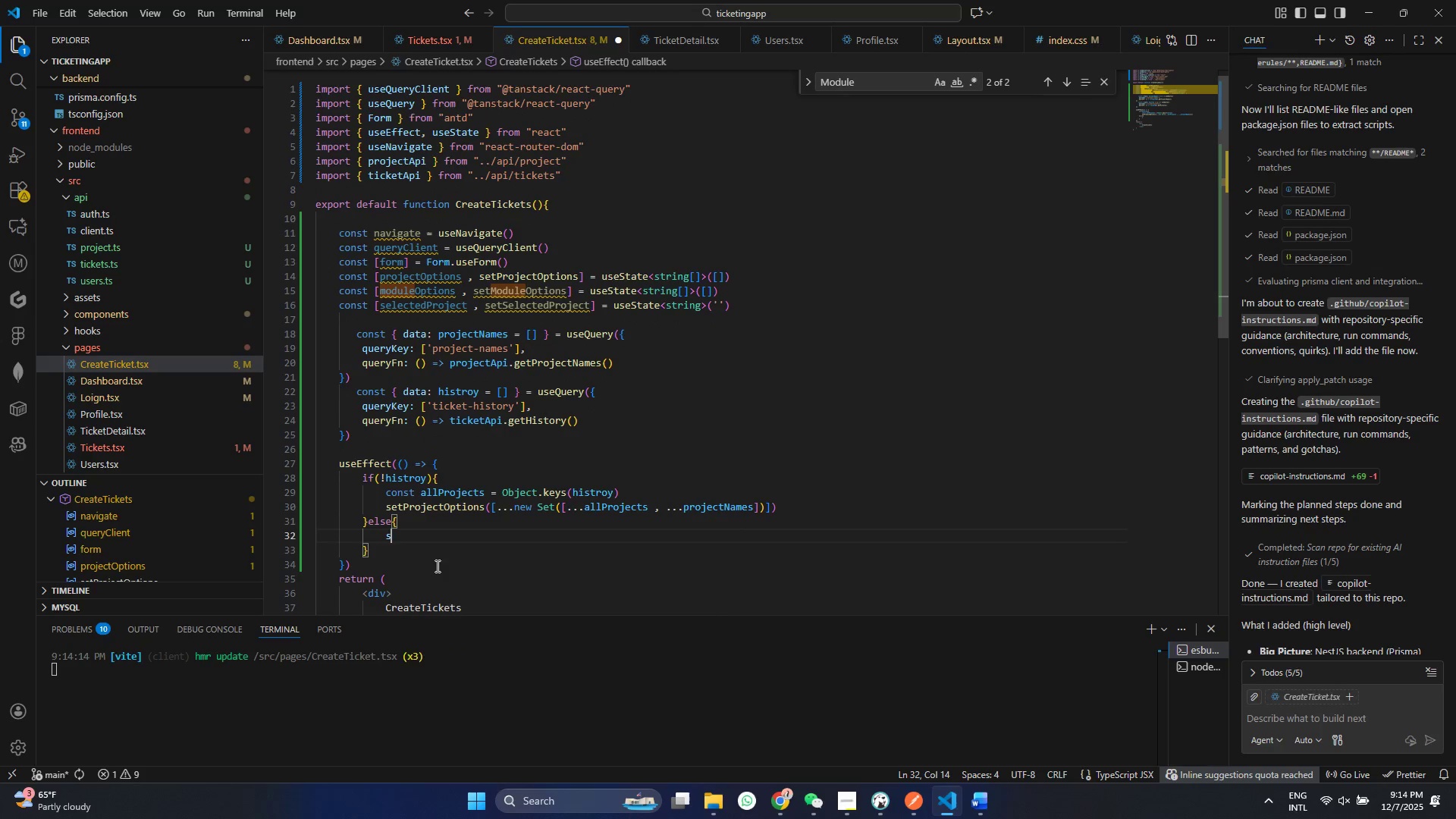 
type(se)
 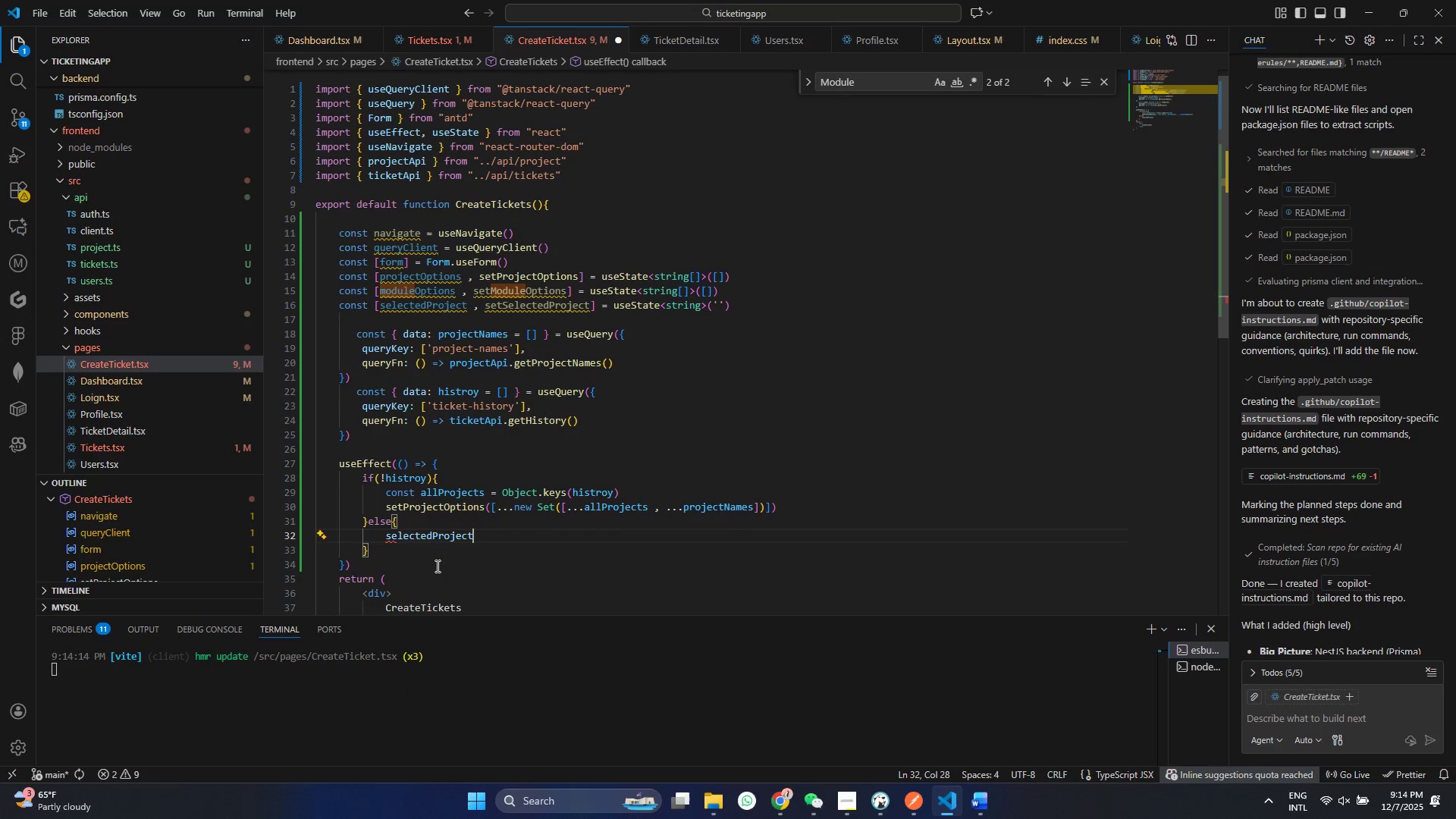 
key(Enter)
 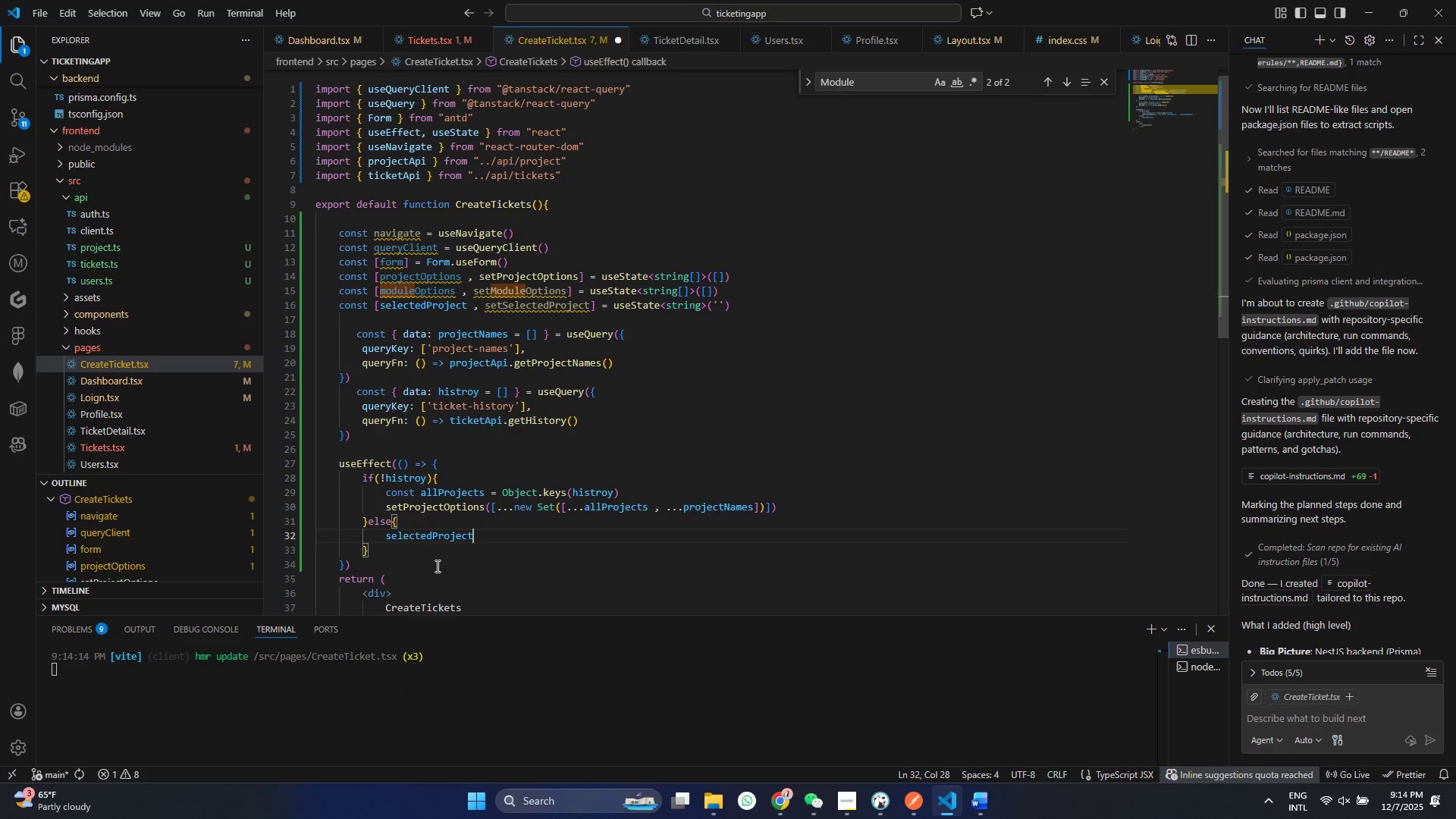 
key(Control+ControlLeft)
 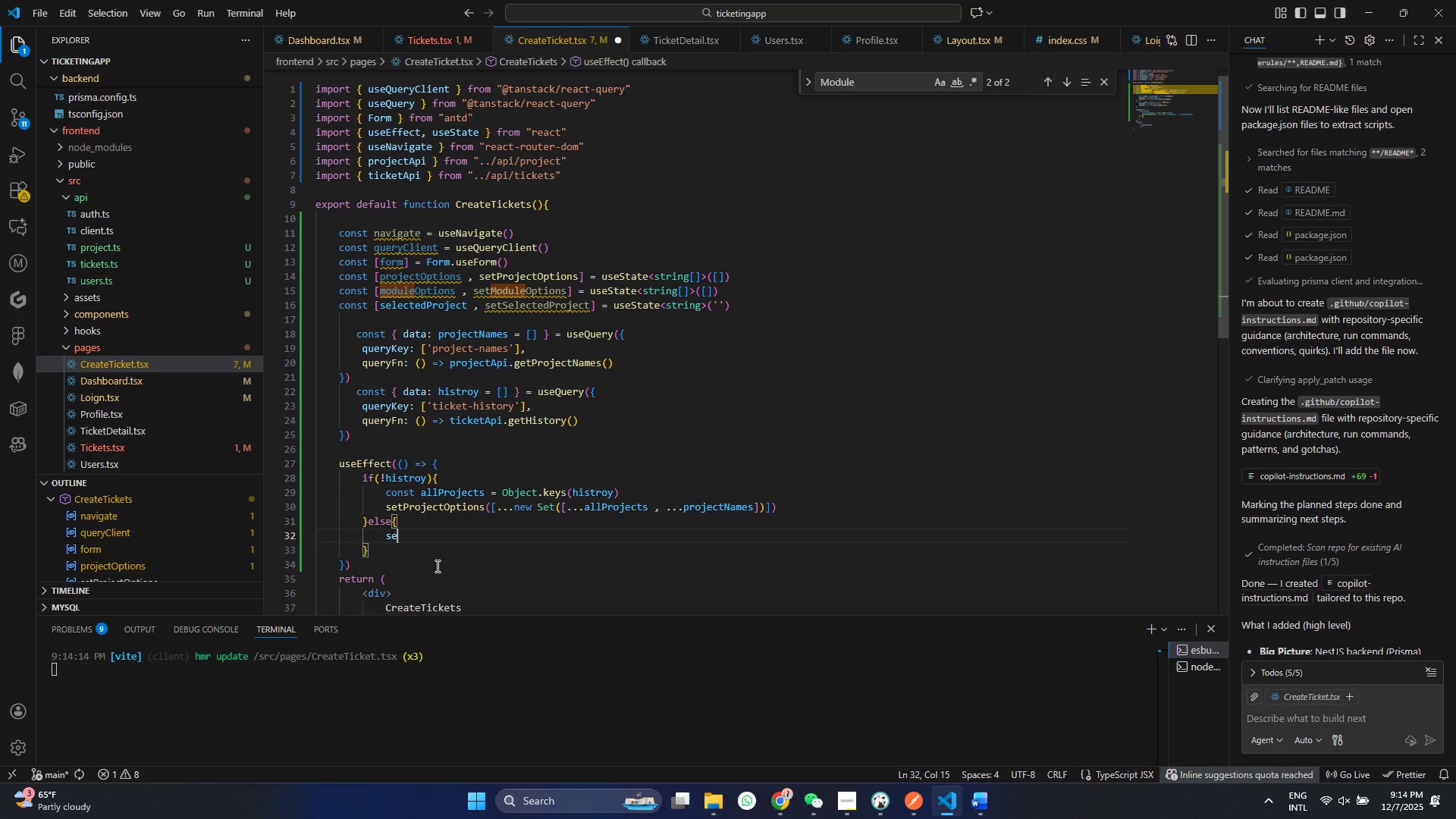 
key(Control+Z)
 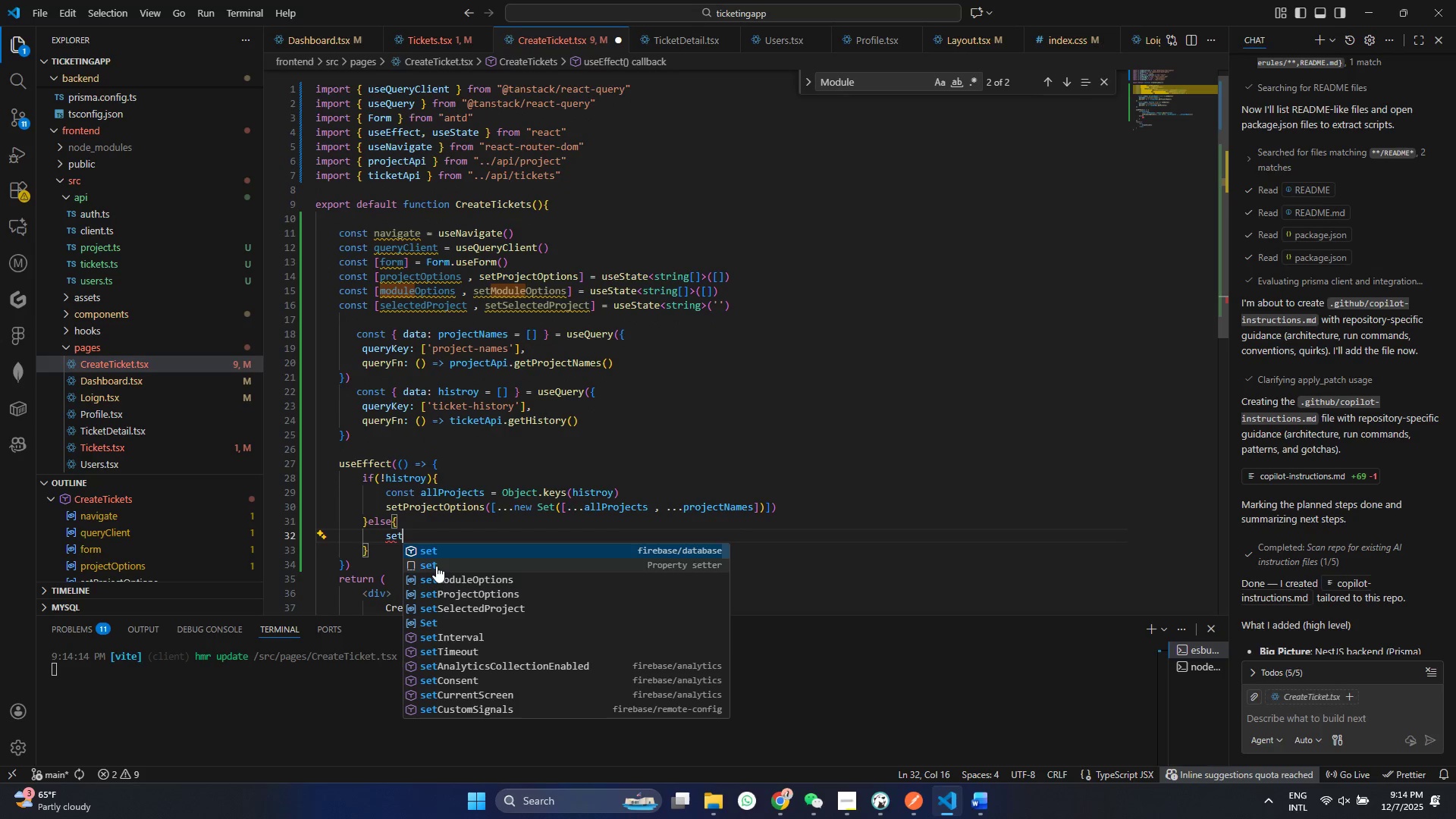 
type(tPr)
 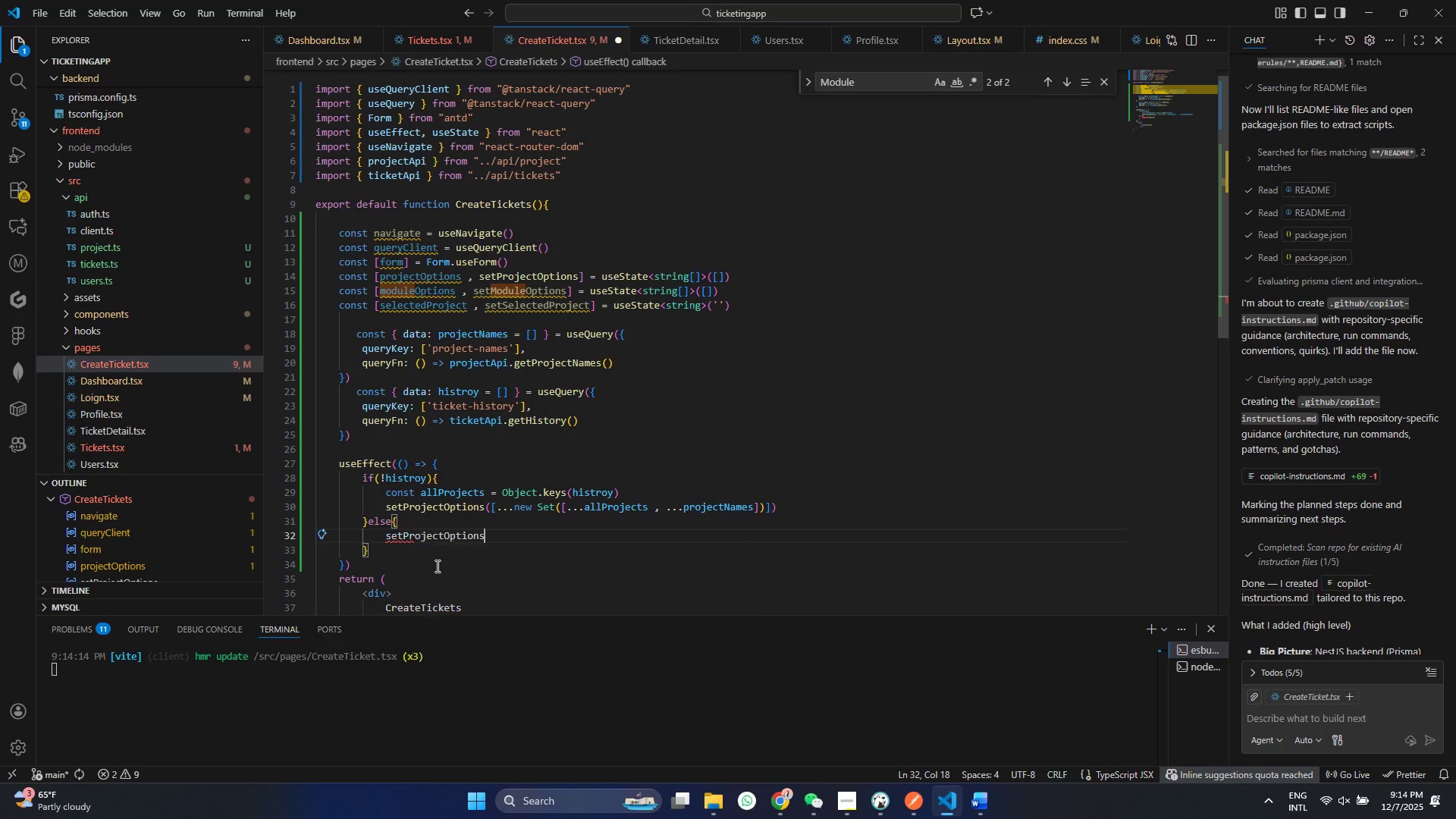 
key(Enter)
 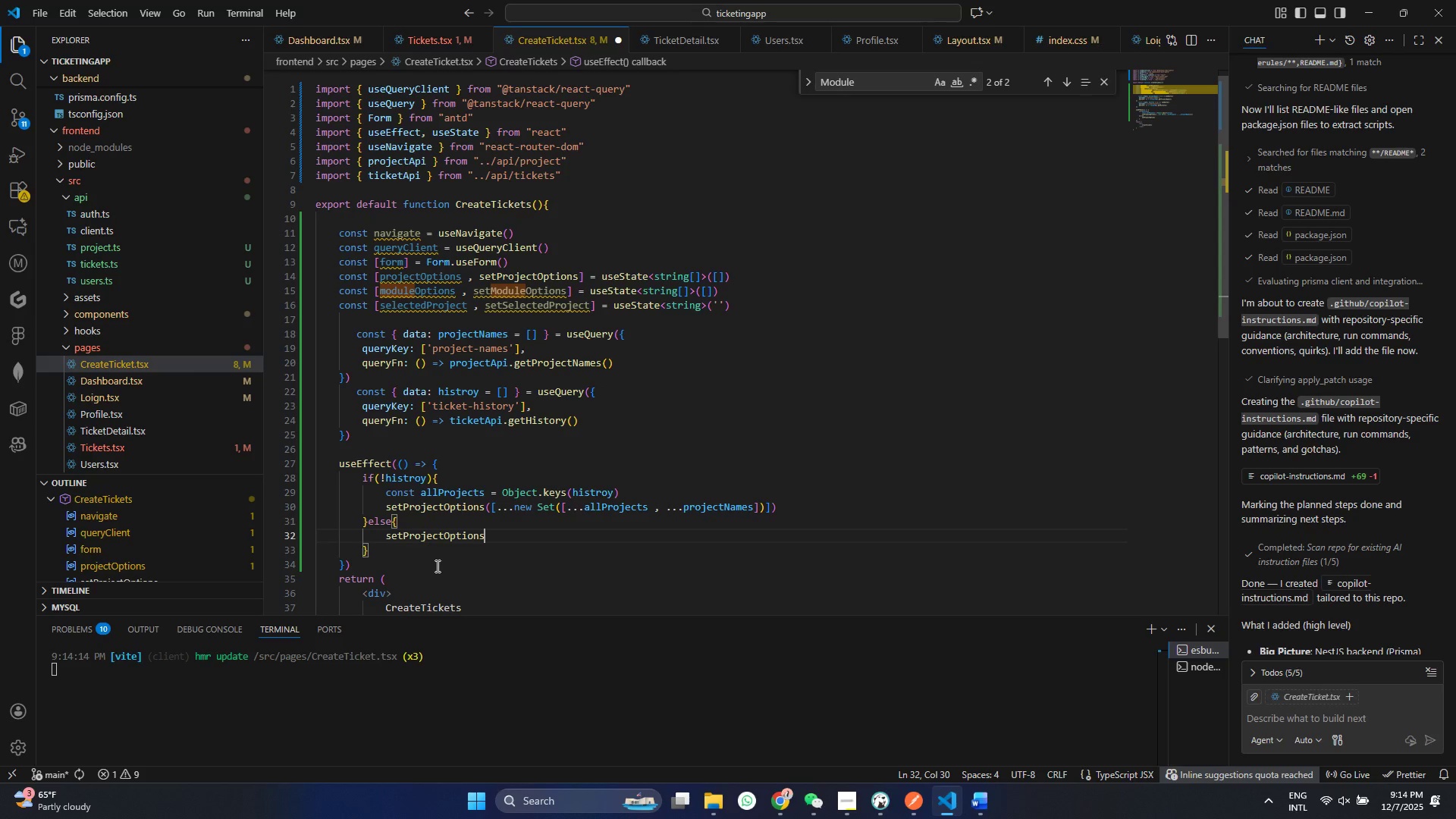 
type((p)
 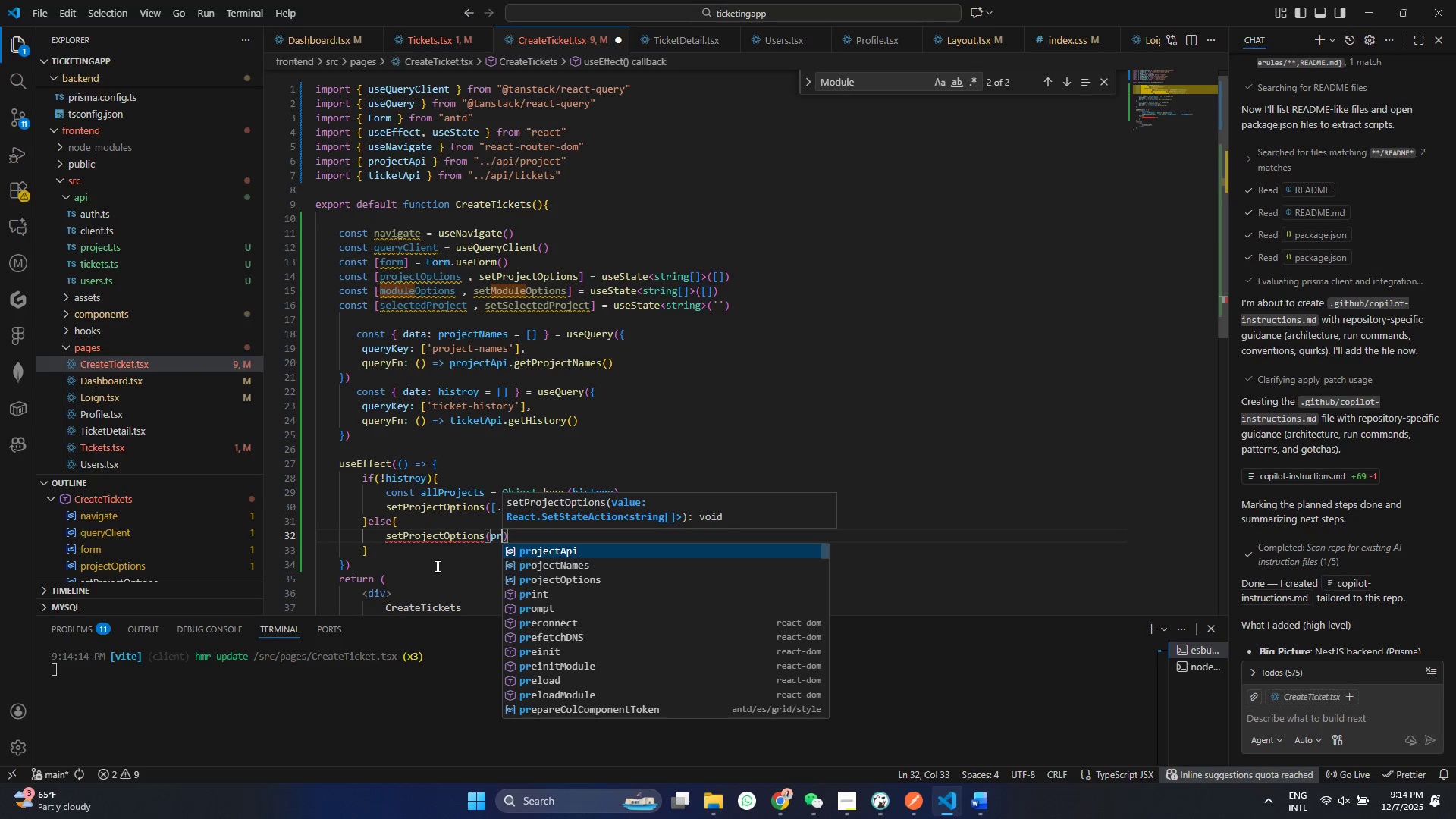 
hold_key(key=R, duration=0.33)
 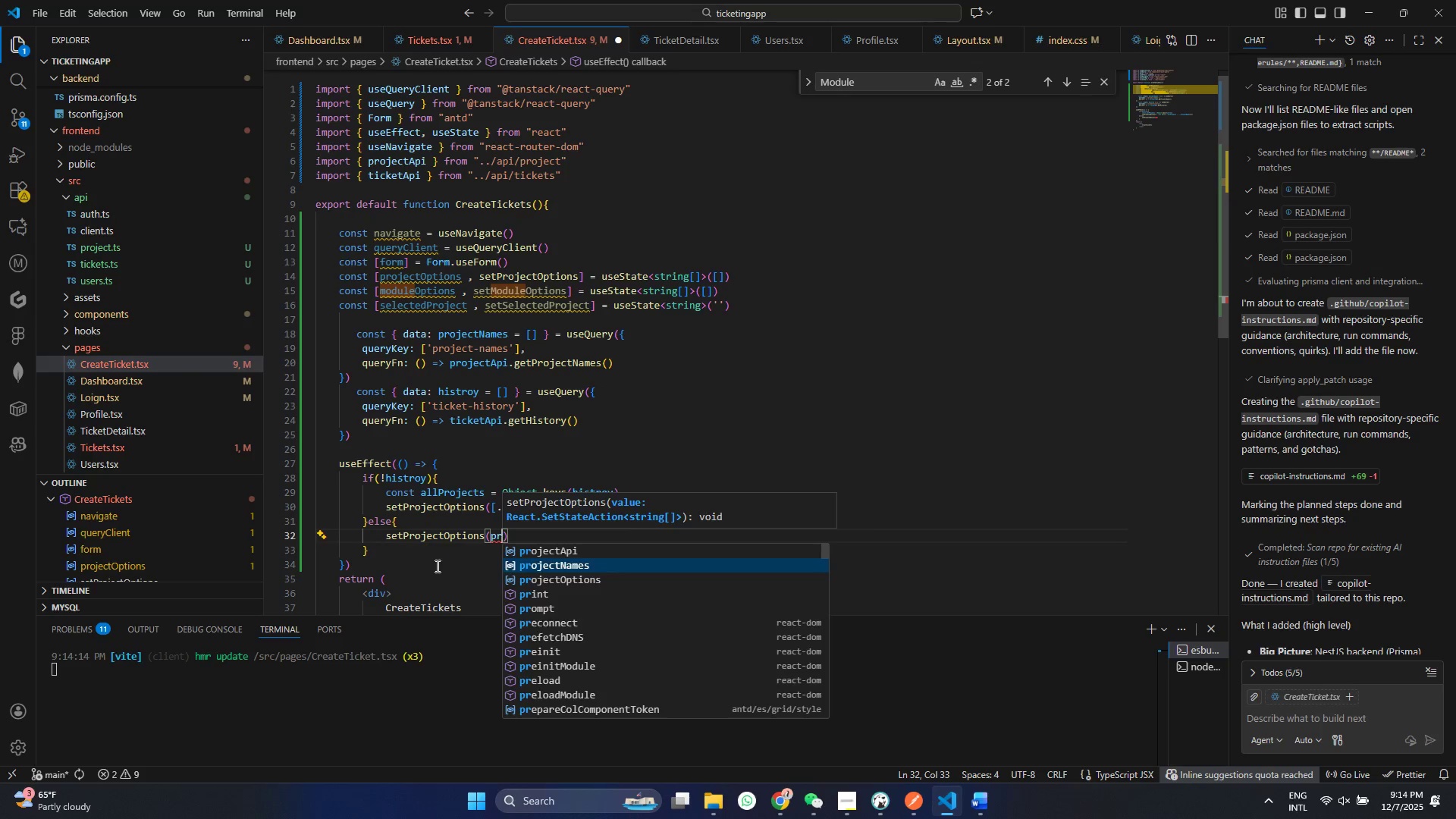 
key(ArrowDown)
 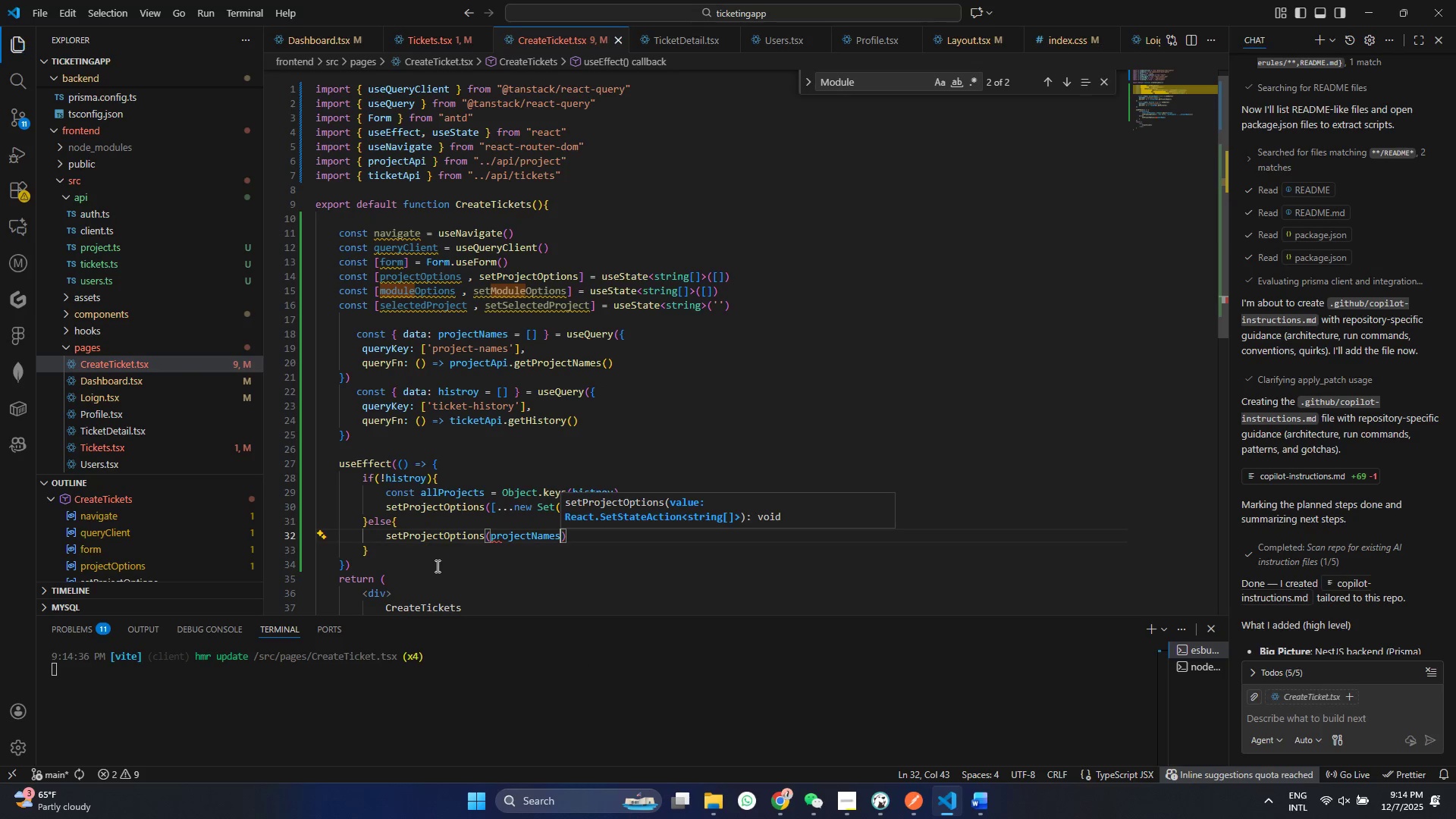 
key(Enter)
 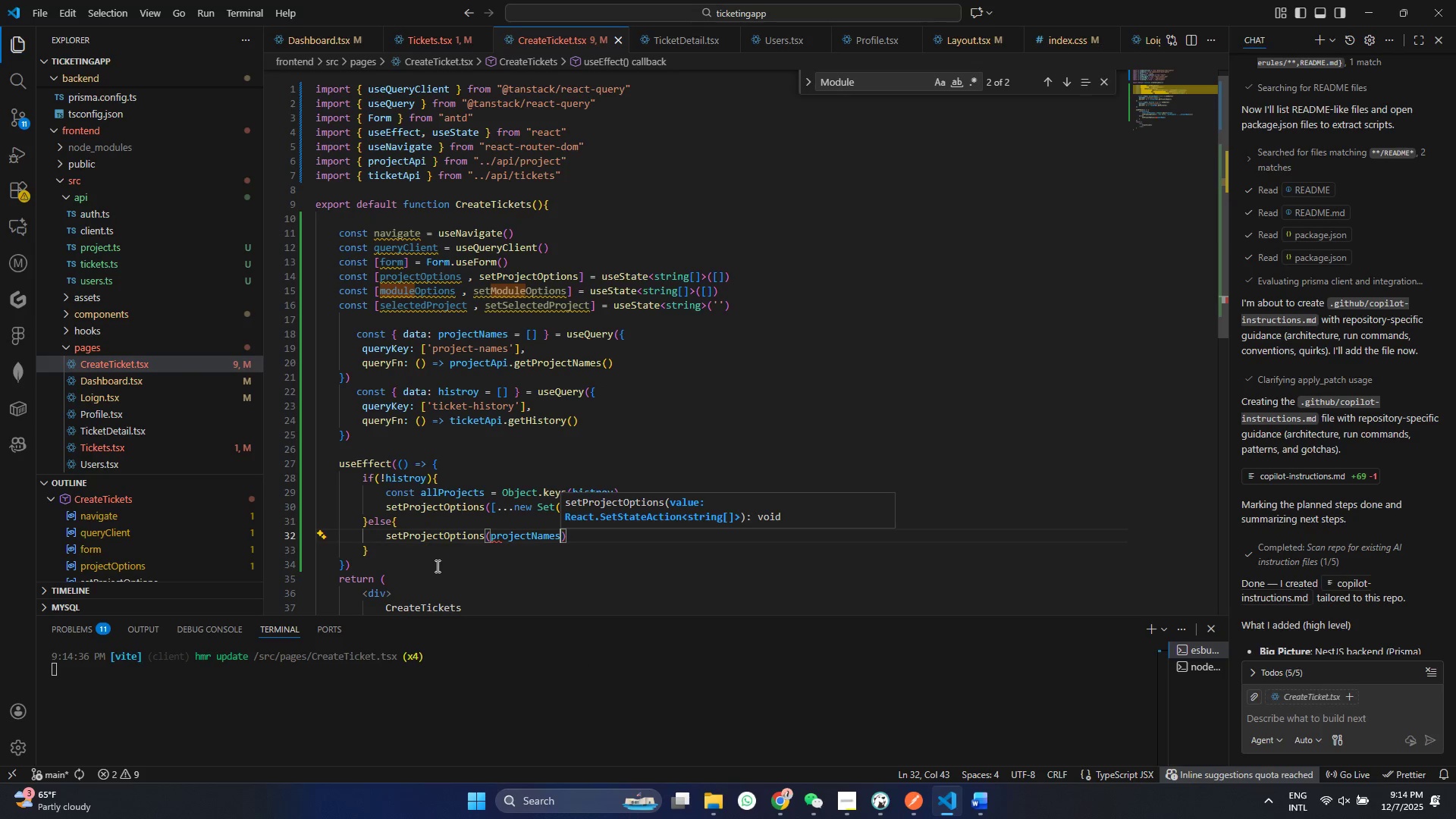 
key(Control+ControlLeft)
 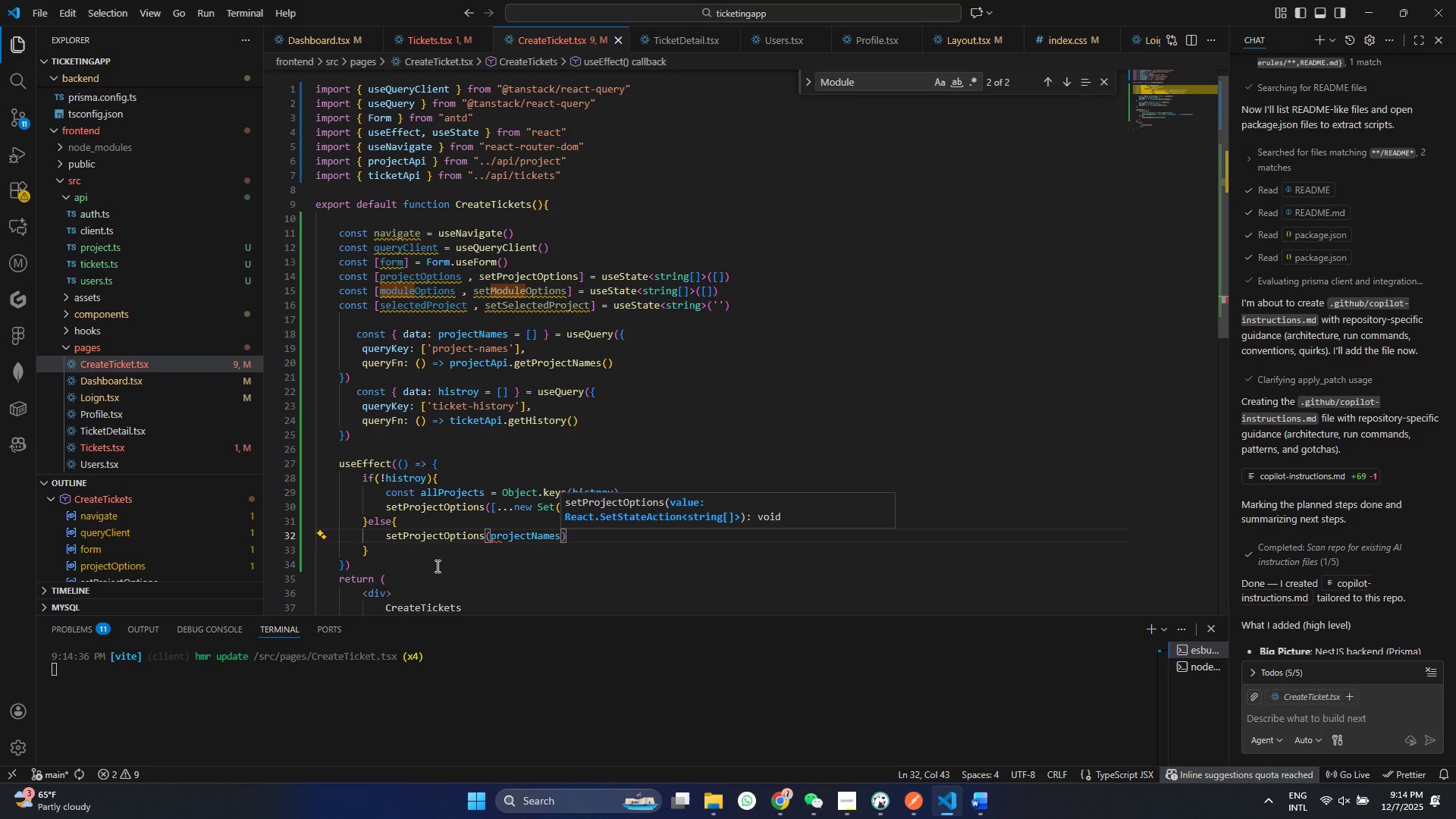 
key(S)
 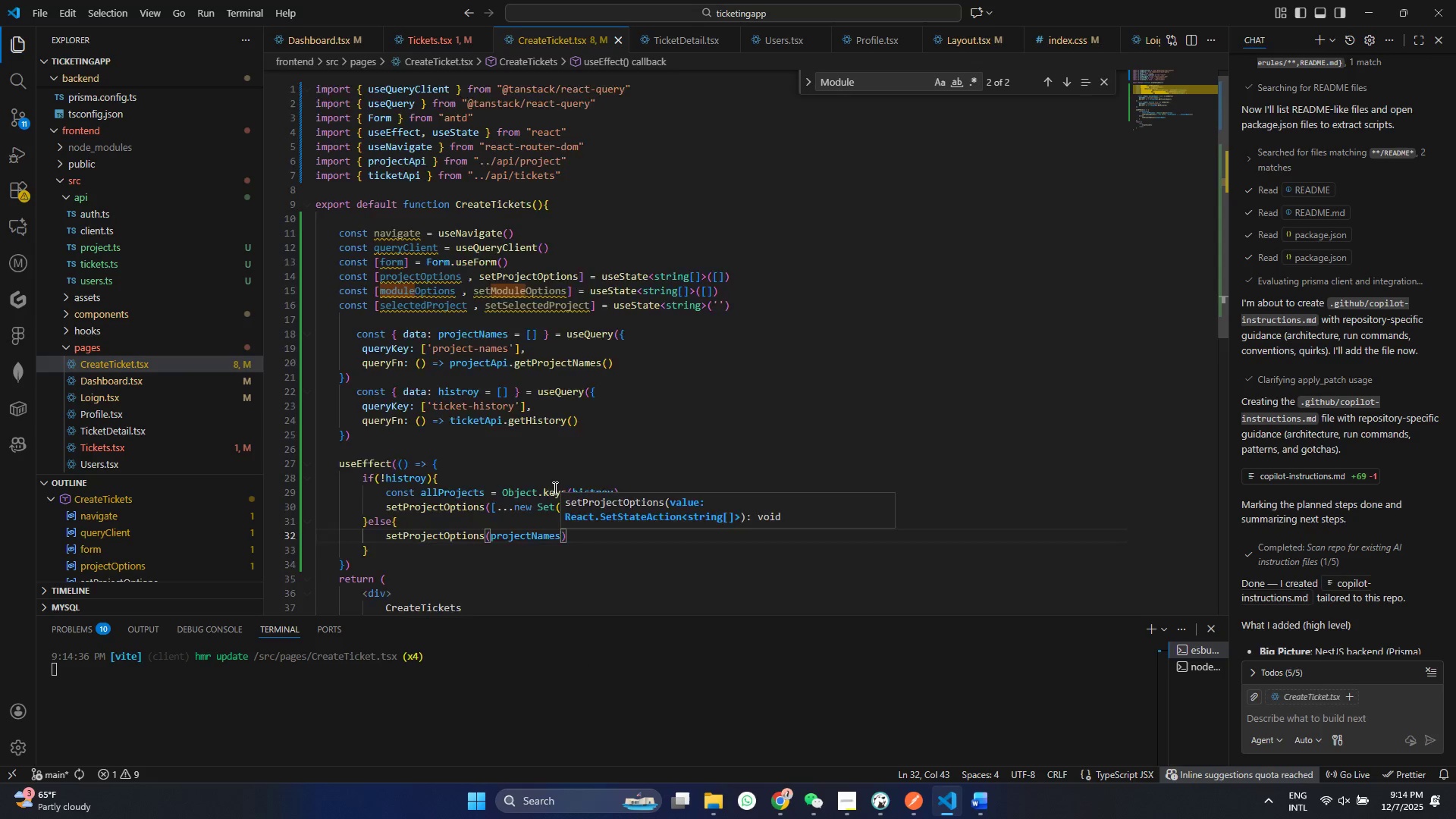 
scroll: coordinate [544, 486], scroll_direction: down, amount: 4.0
 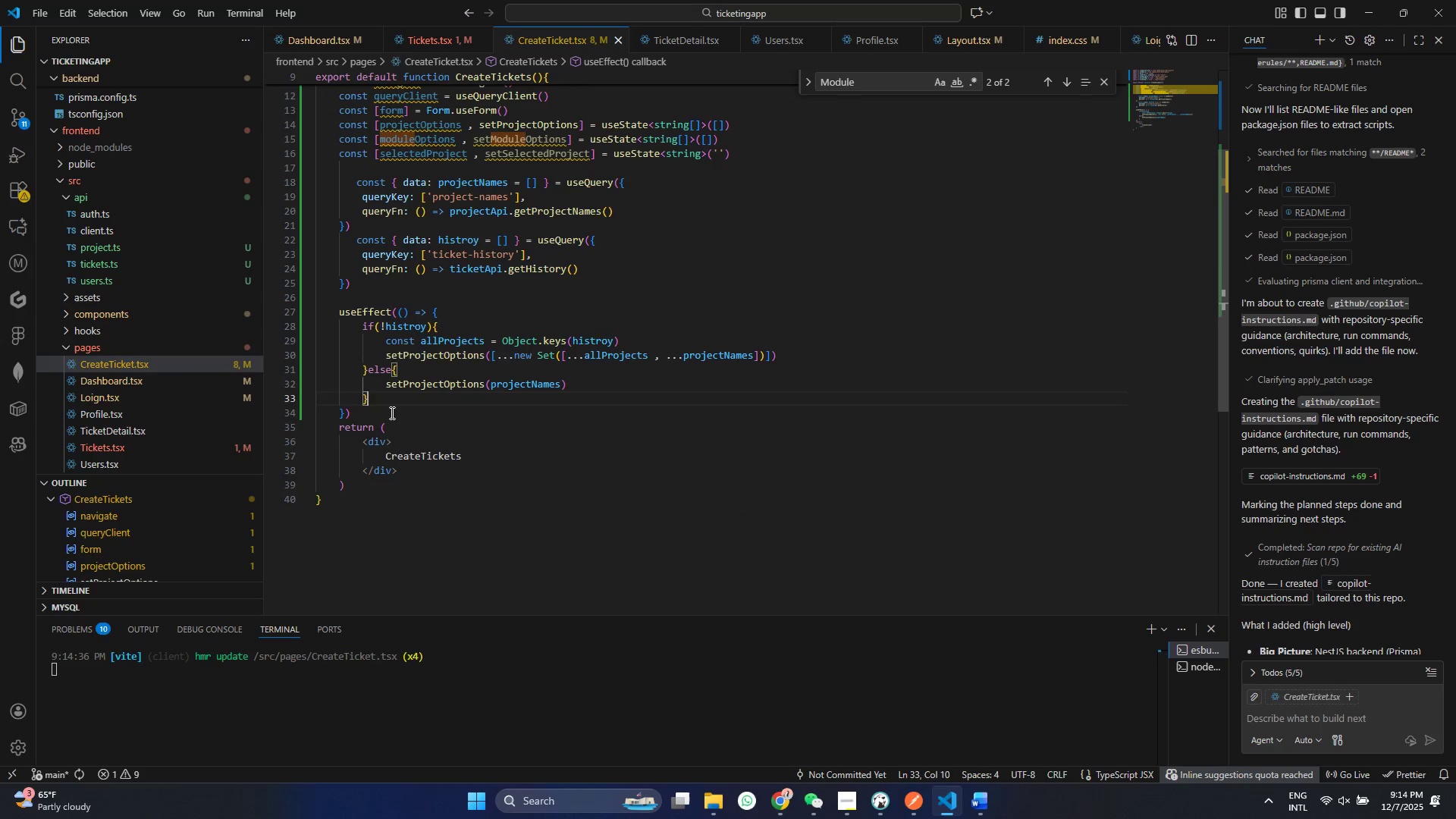 
double_click([391, 413])
 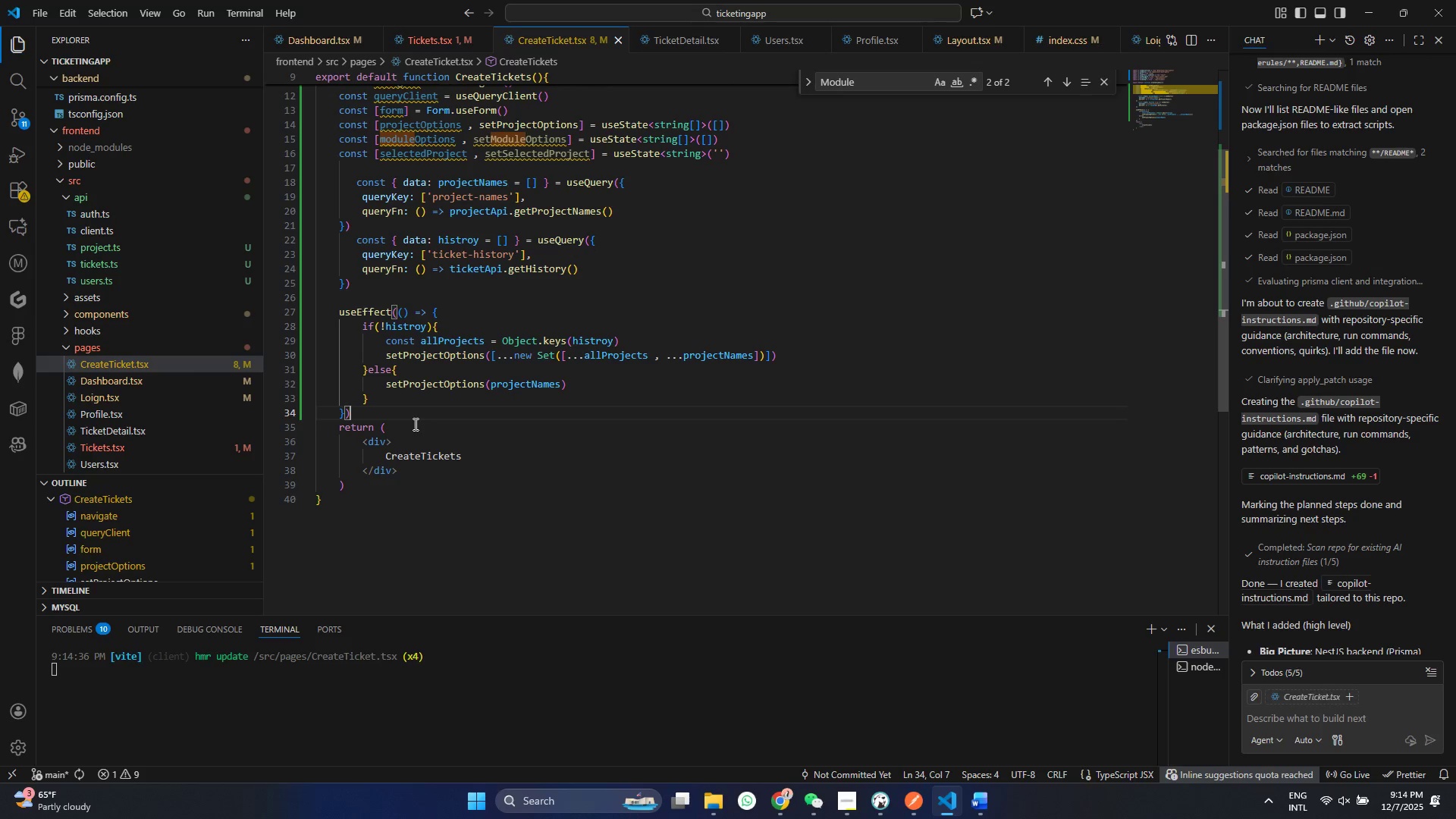 
key(ArrowUp)
 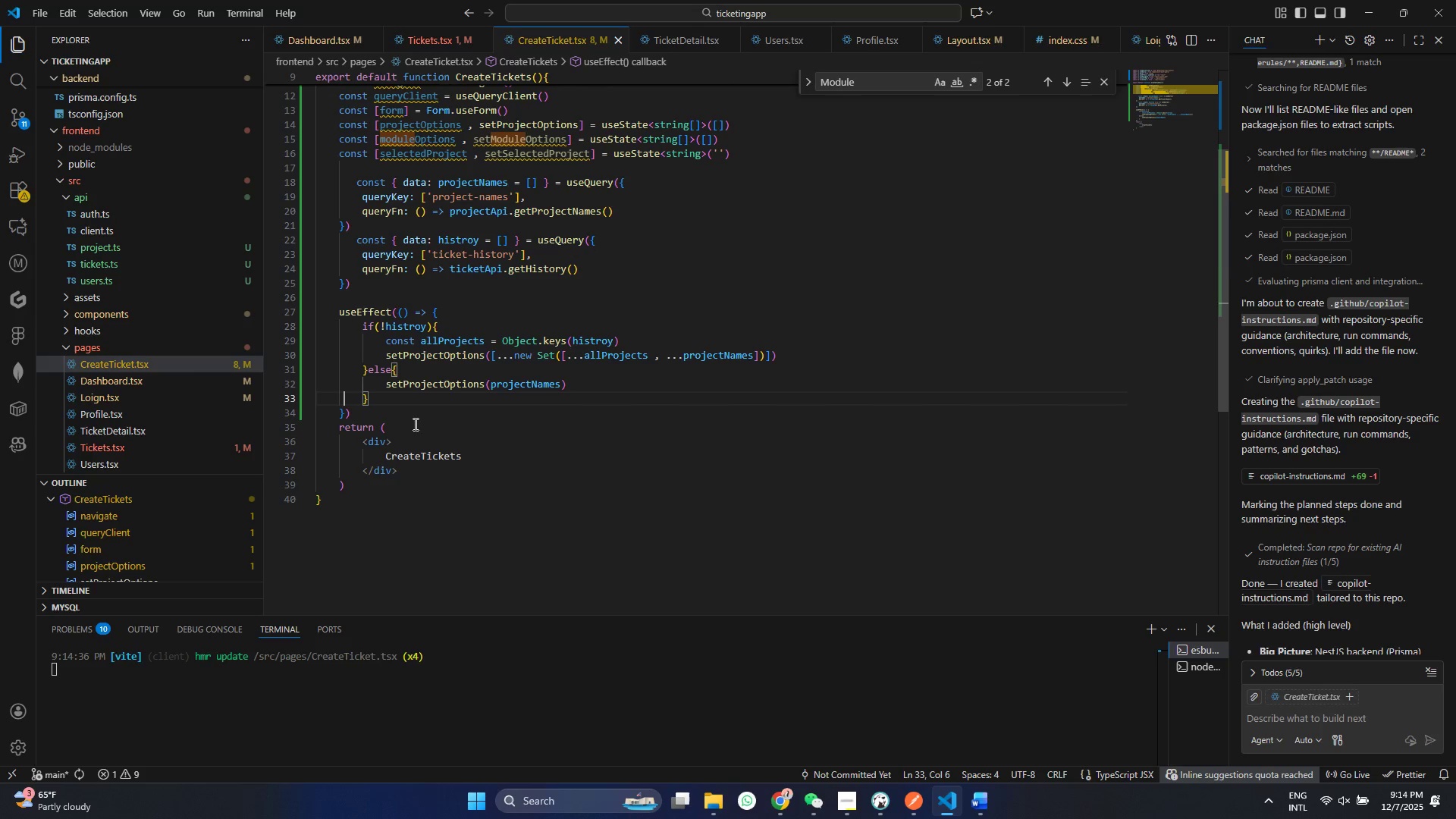 
key(ArrowLeft)
 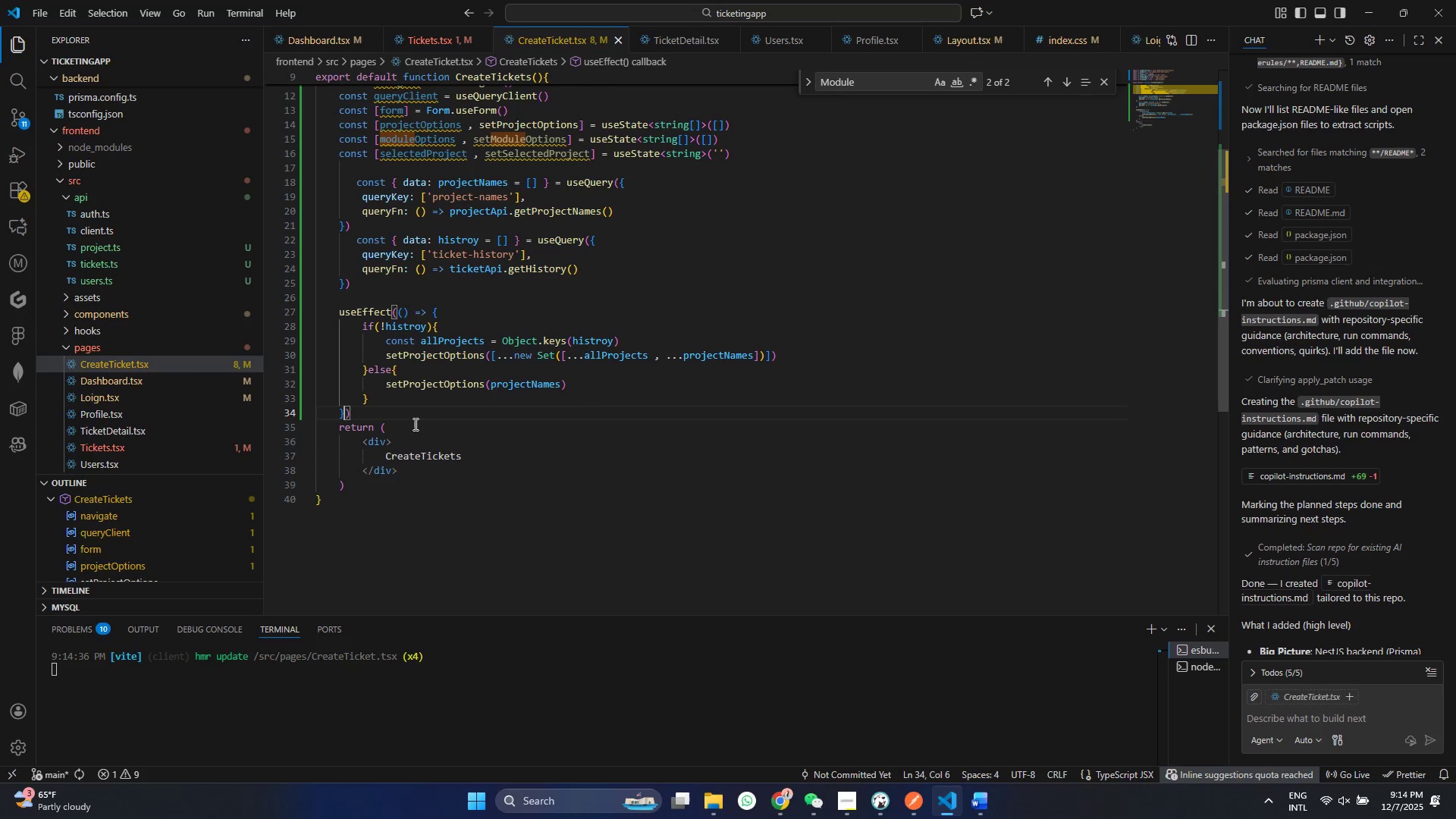 
key(ArrowDown)
 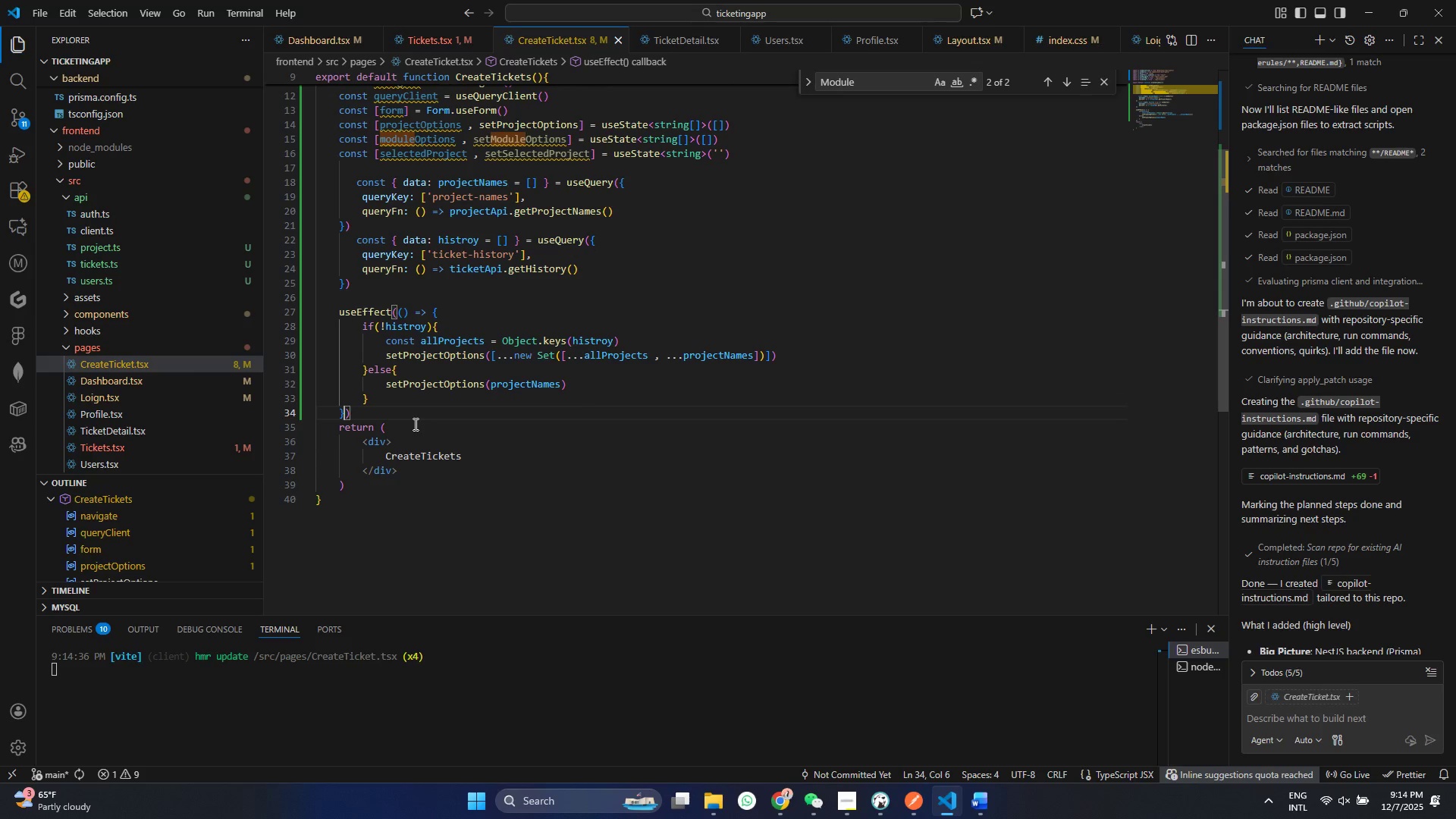 
type(, [hsi)
 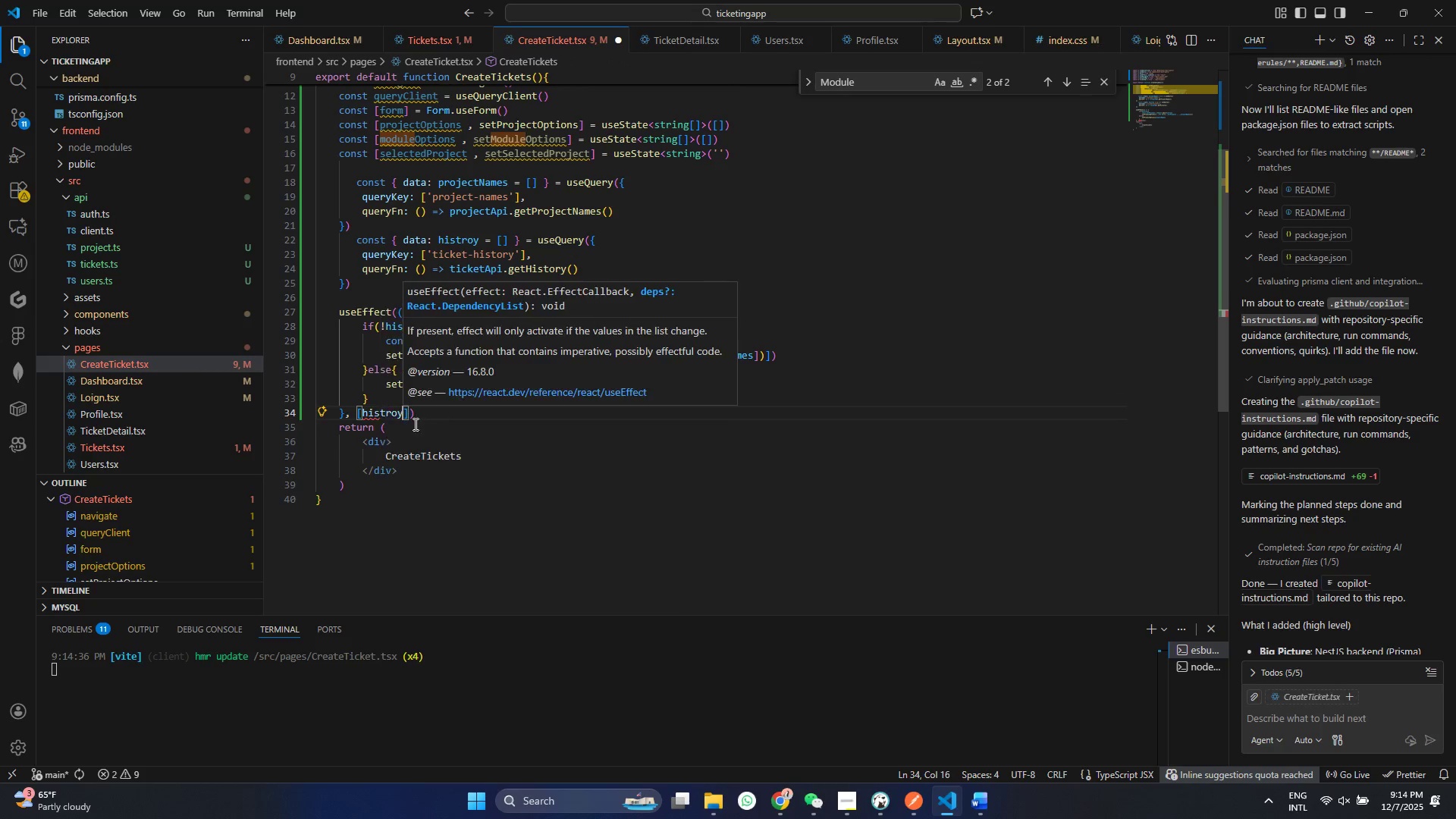 
key(Enter)
 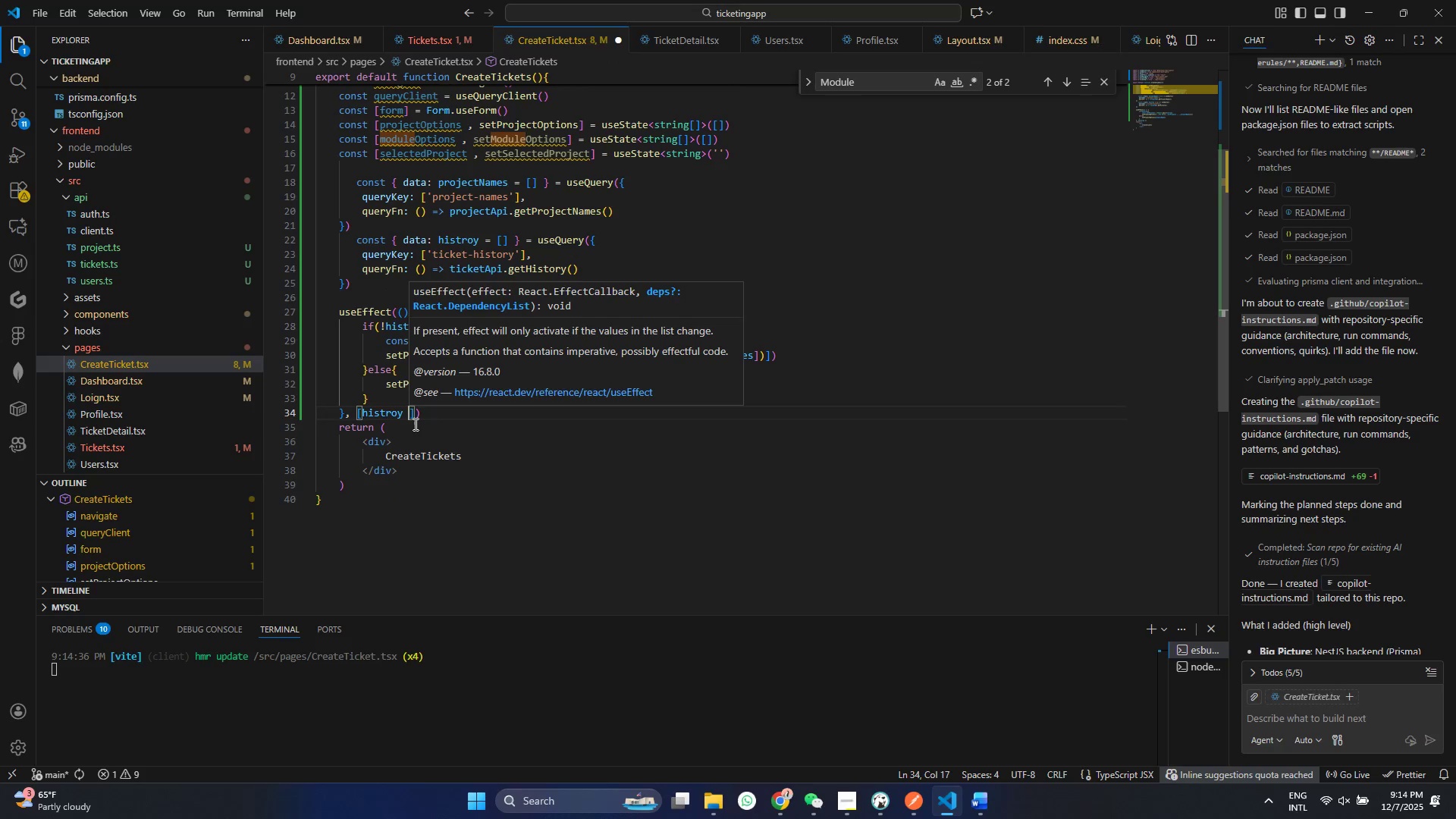 
type( , pro)
 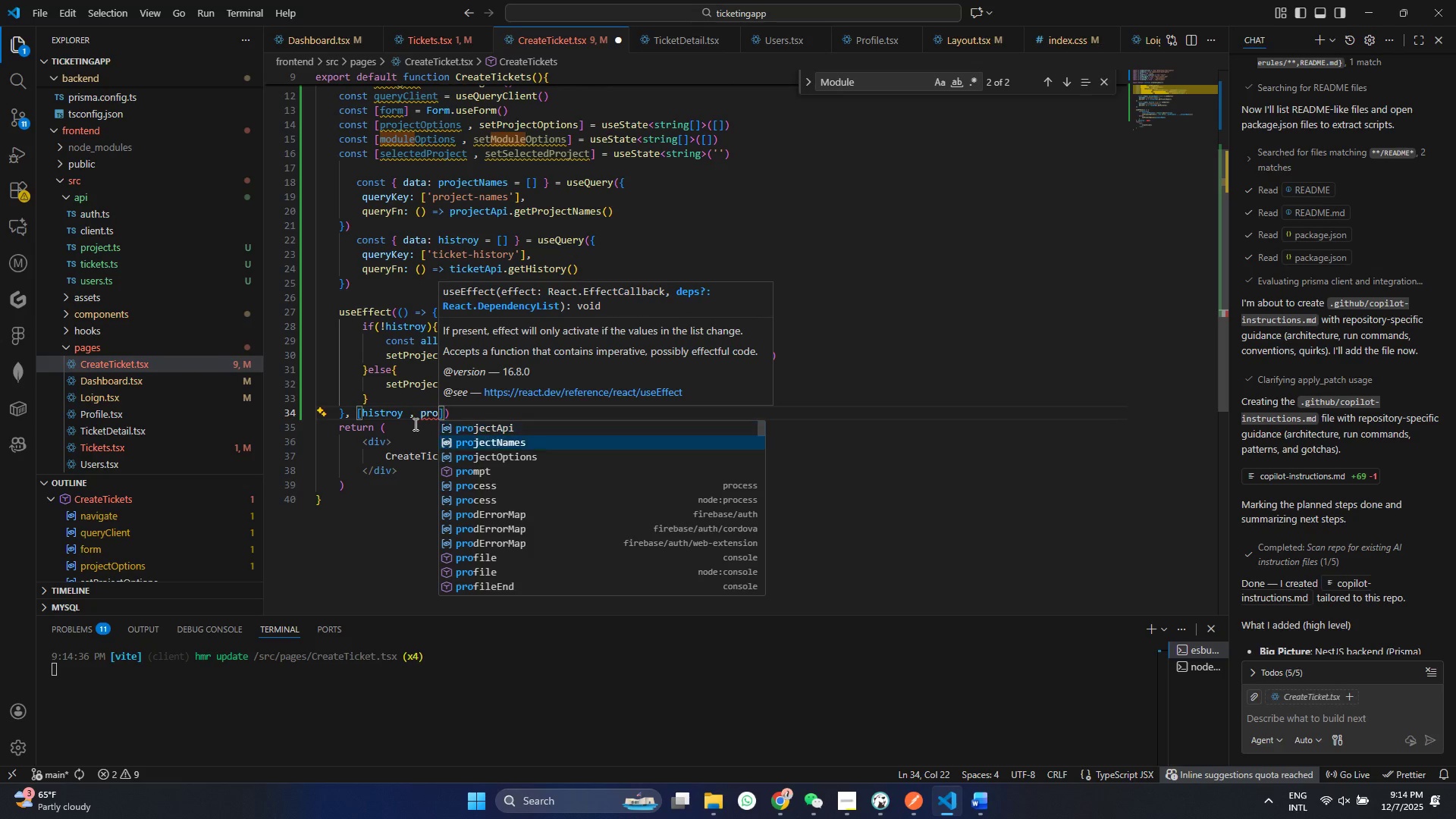 
key(ArrowDown)
 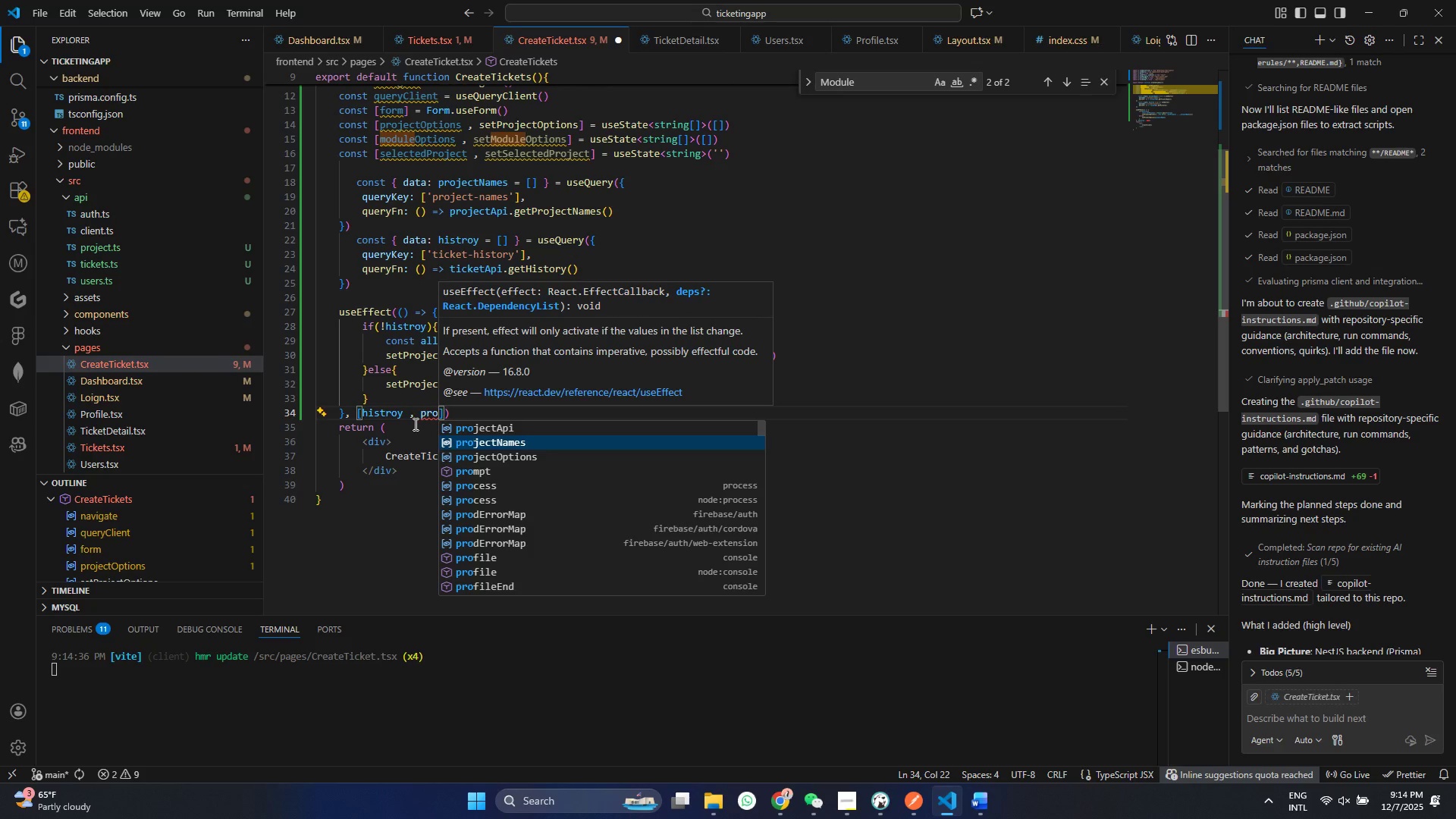 
key(Enter)
 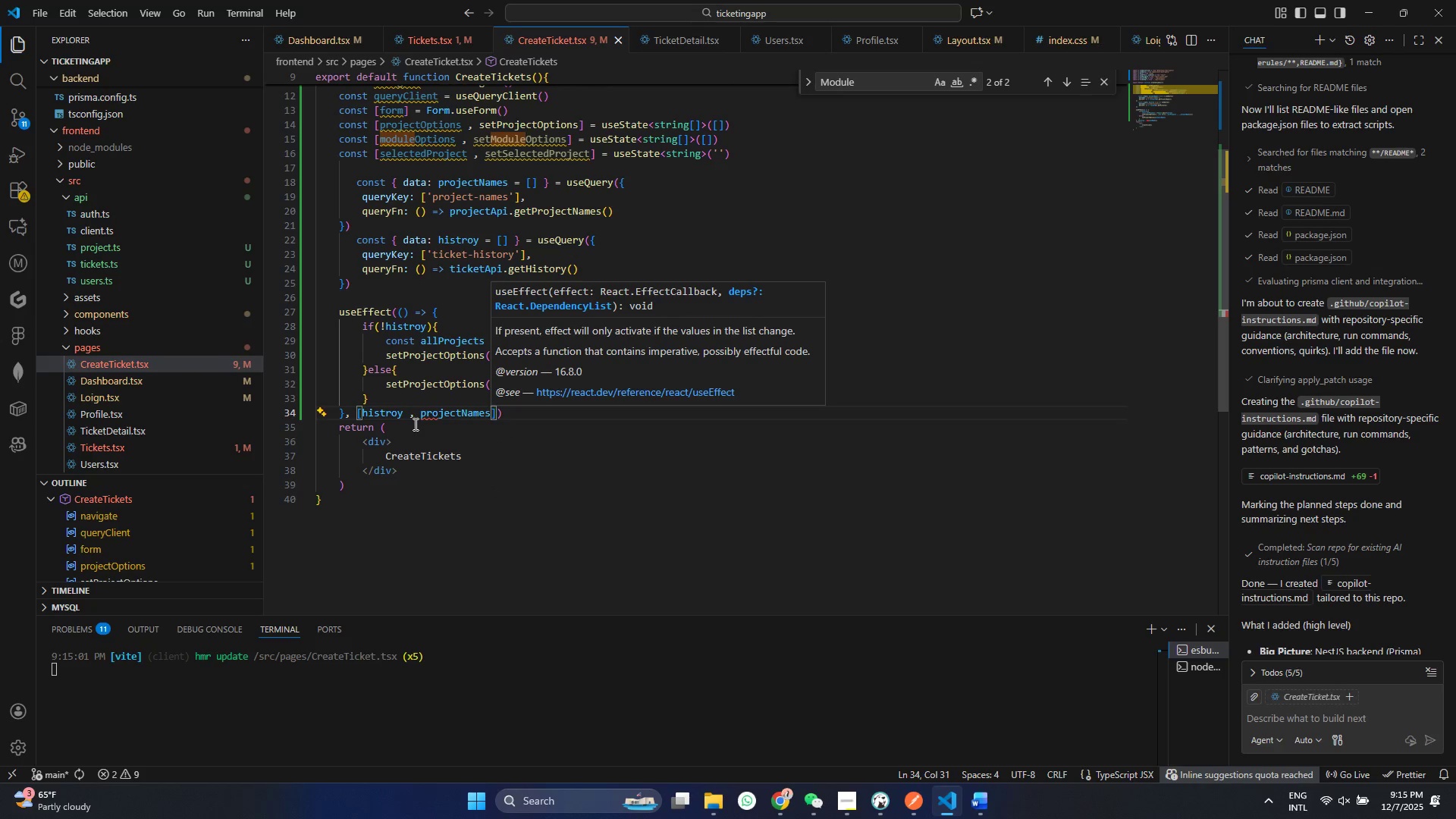 
key(Control+ControlLeft)
 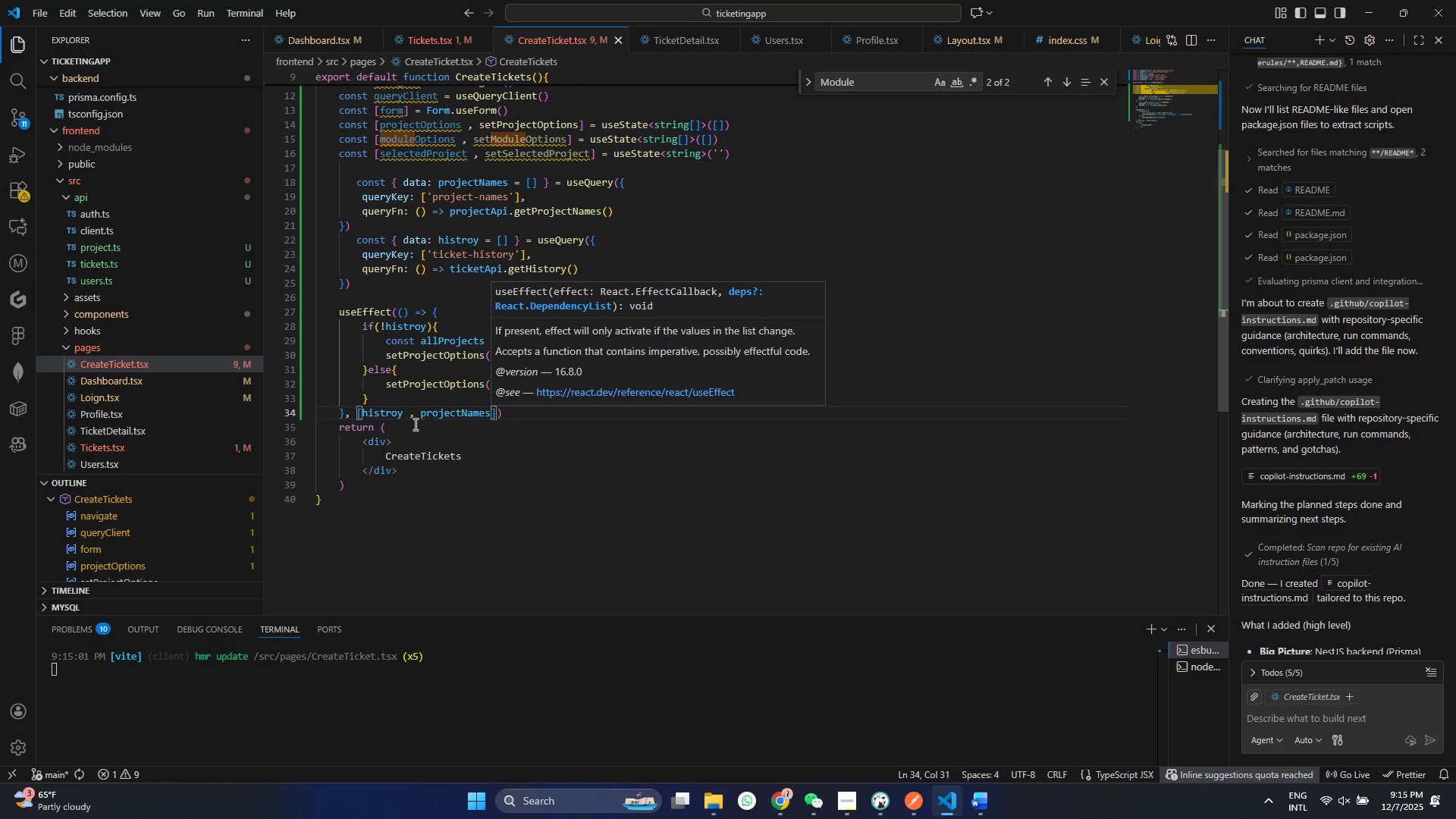 
key(S)
 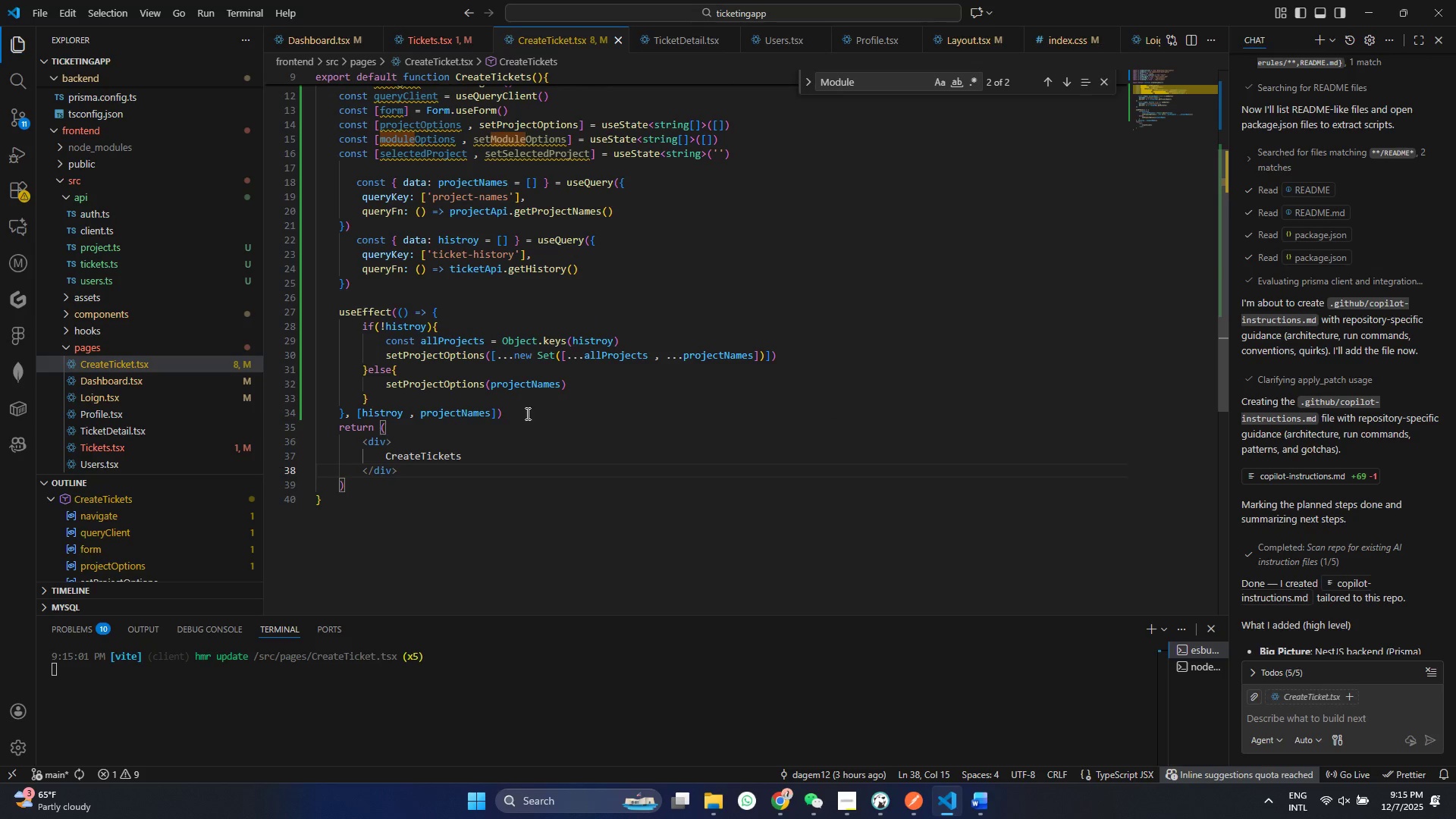 
left_click([527, 412])
 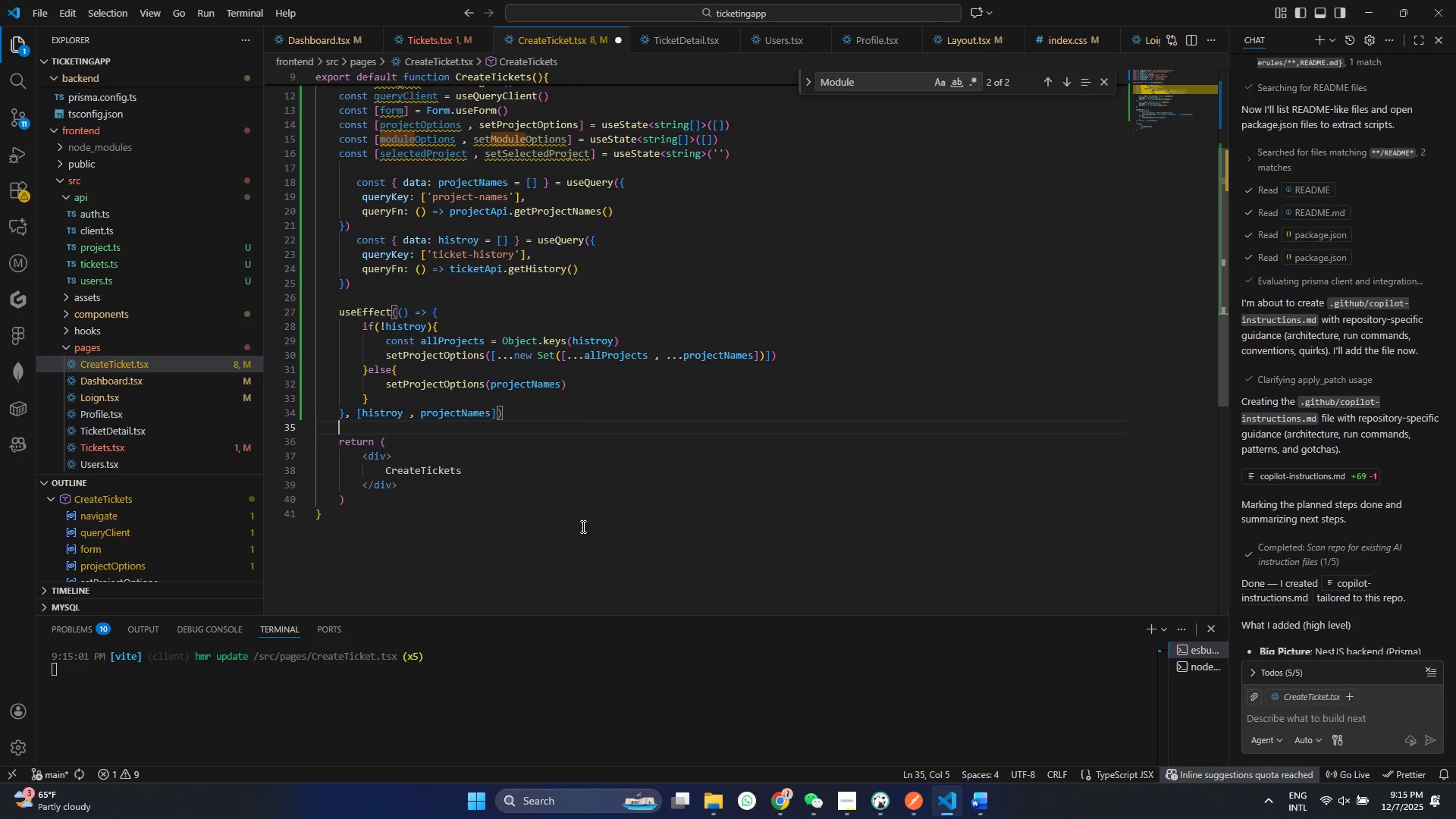 
key(Enter)
 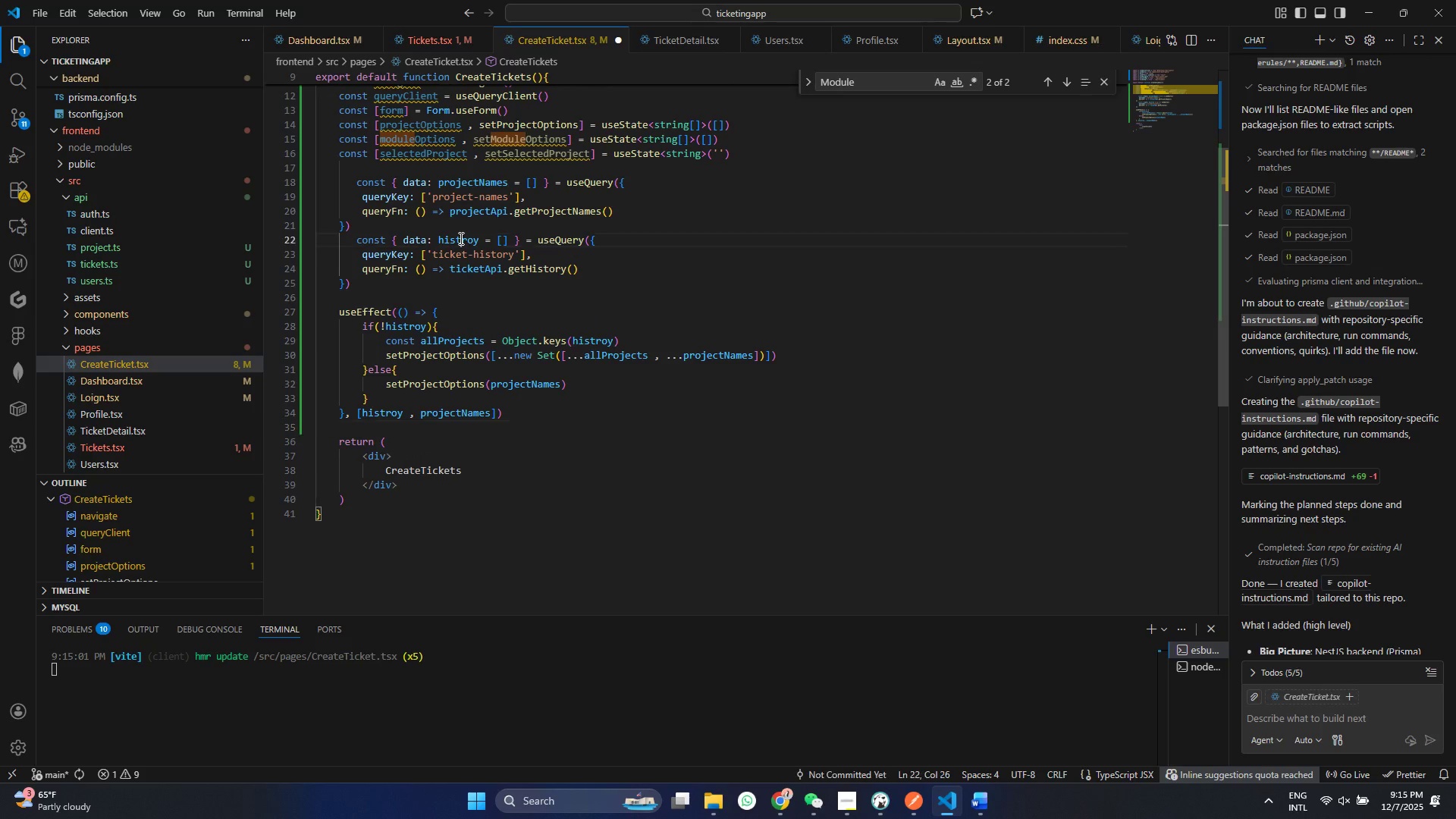 
double_click([460, 238])
 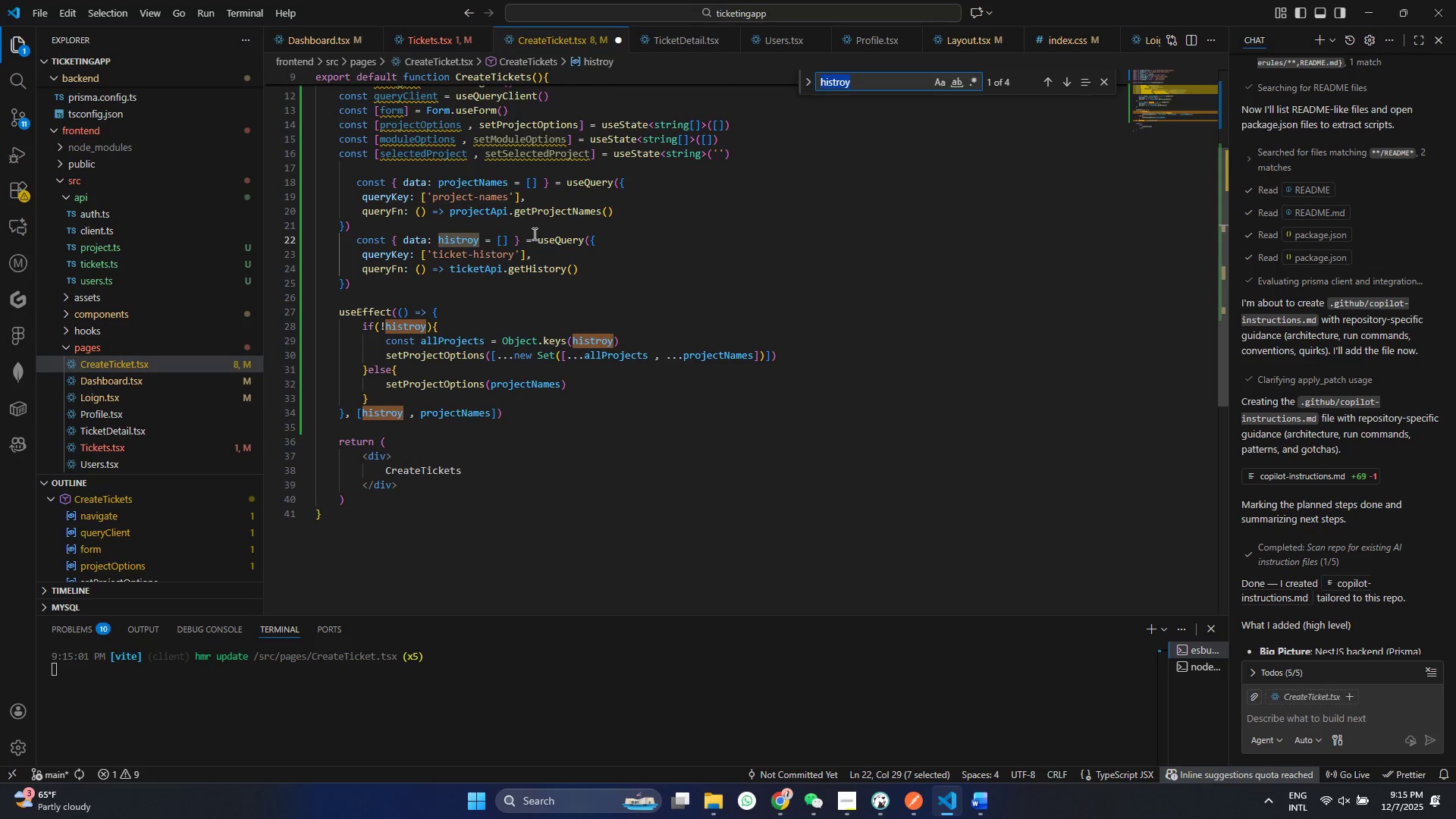 
key(Control+F)
 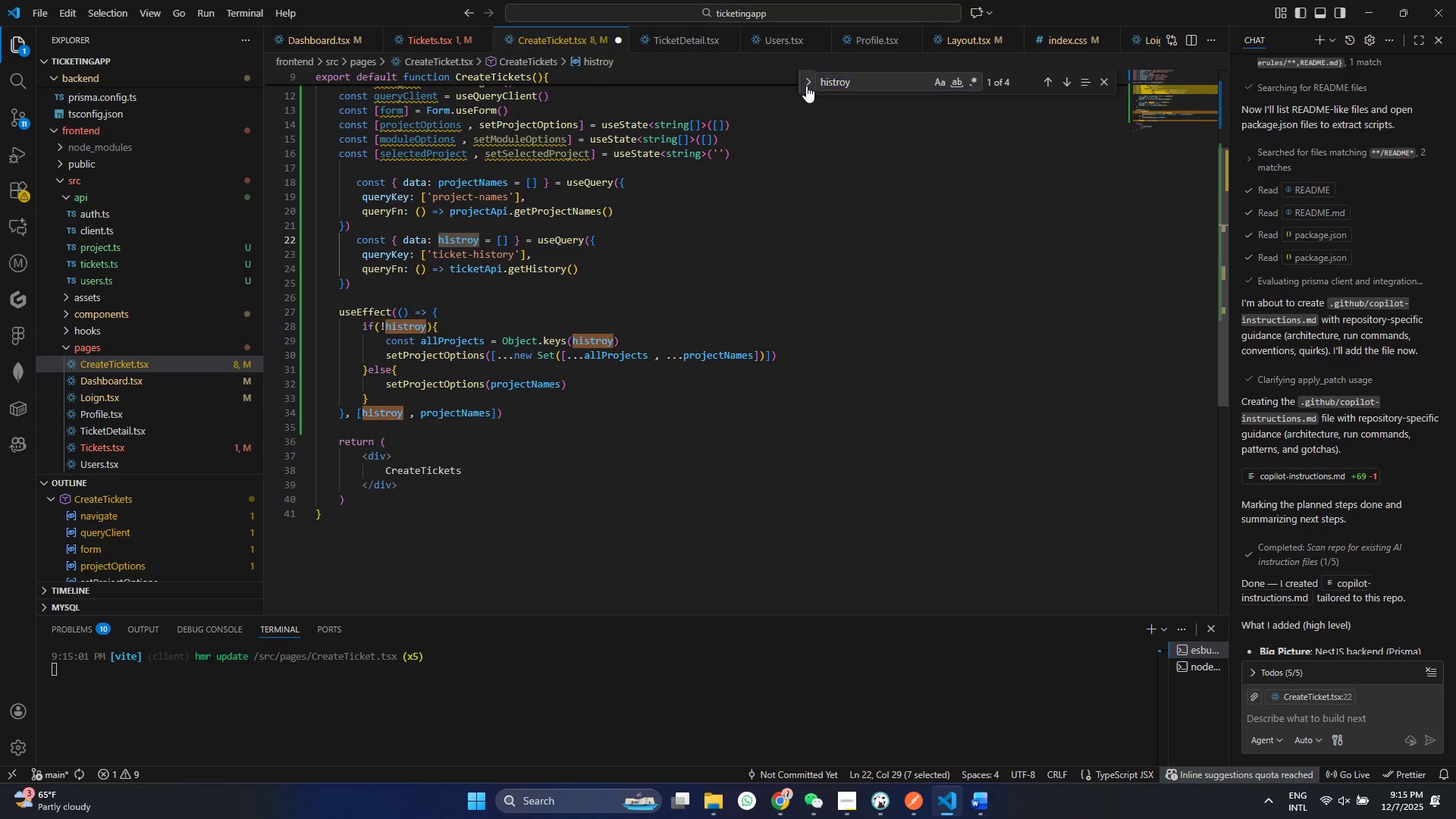 
left_click([806, 86])
 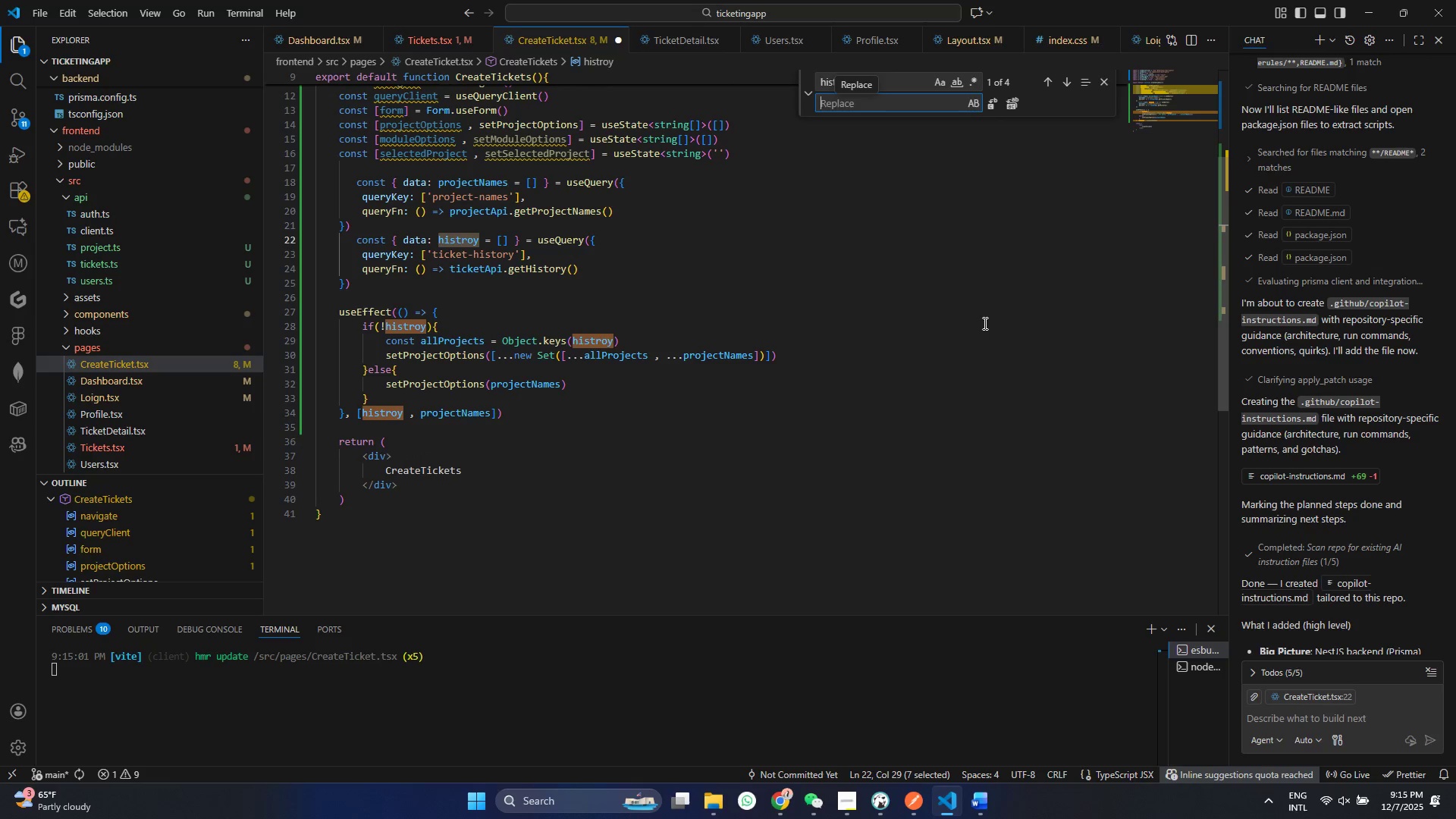 
left_click([843, 105])
 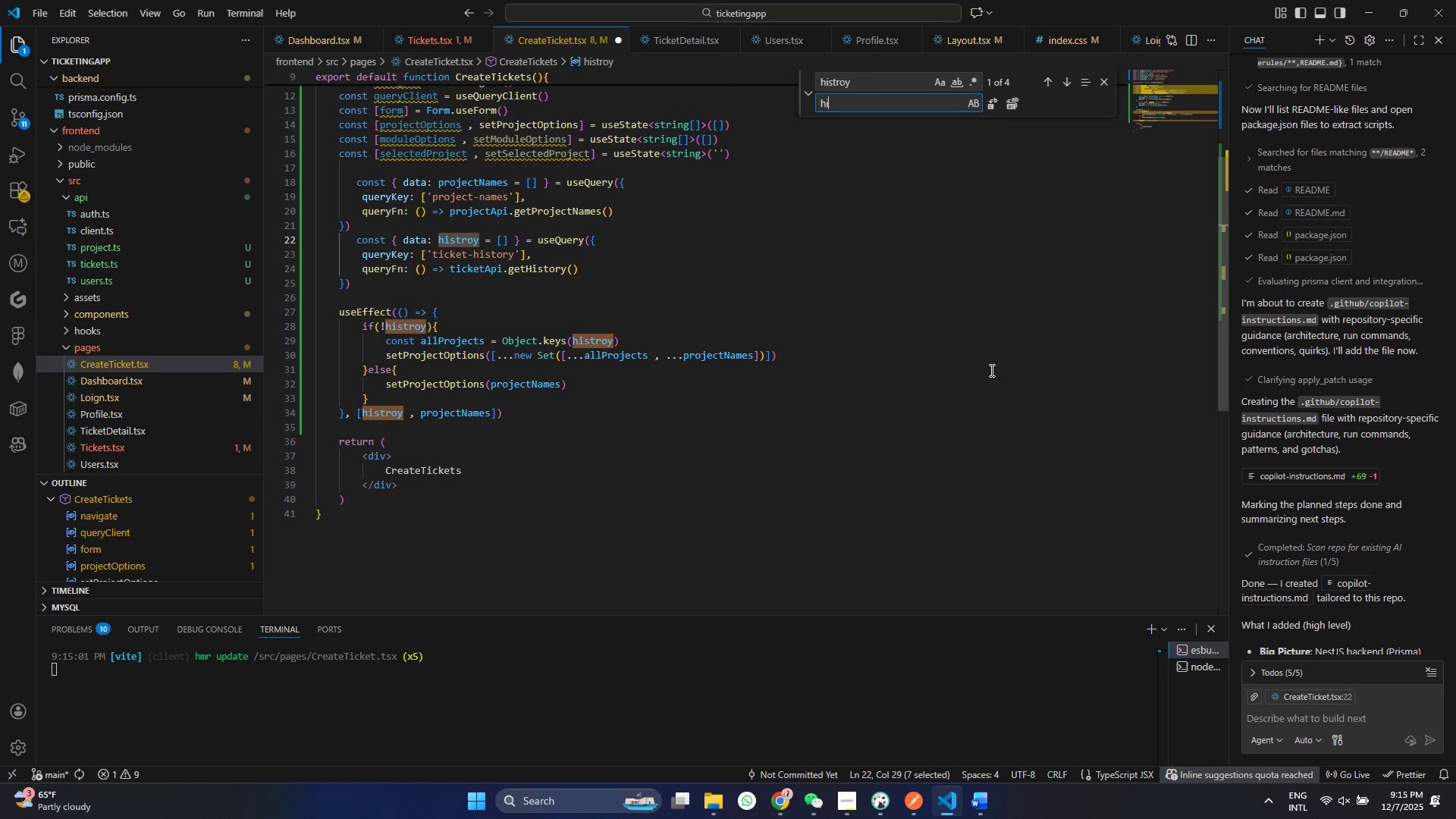 
type(history)
 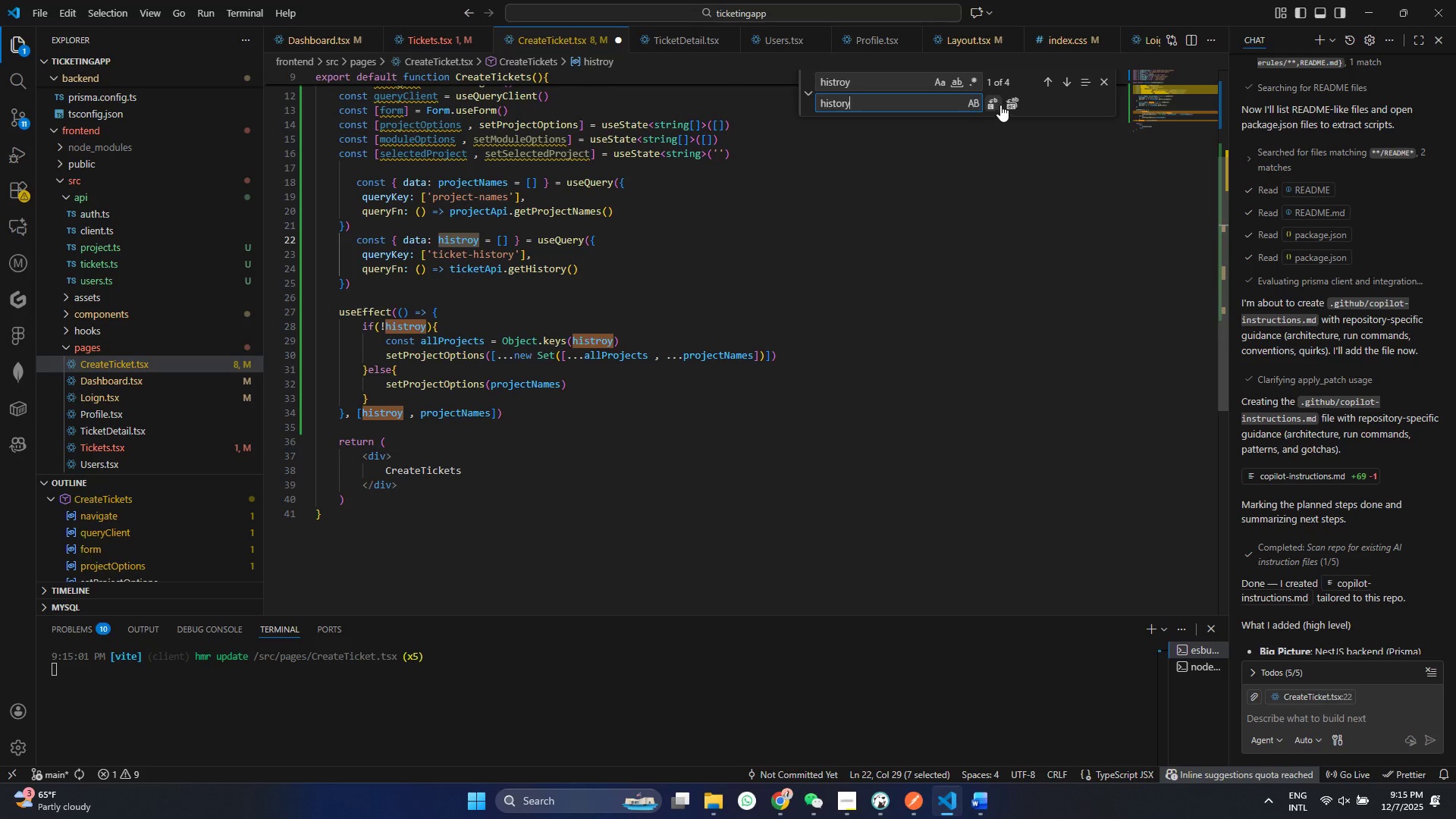 
left_click([1015, 108])
 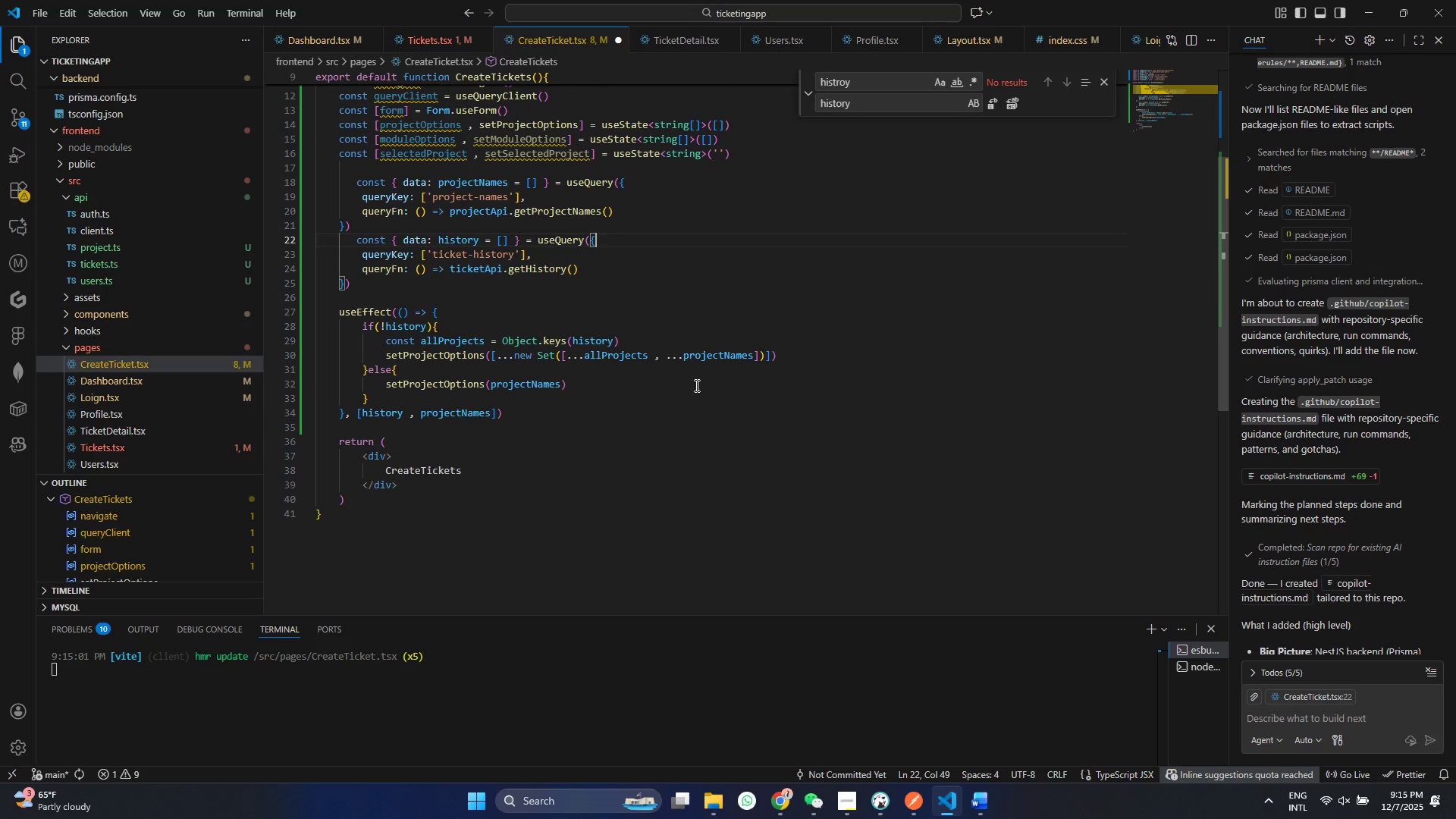 
left_click([898, 235])
 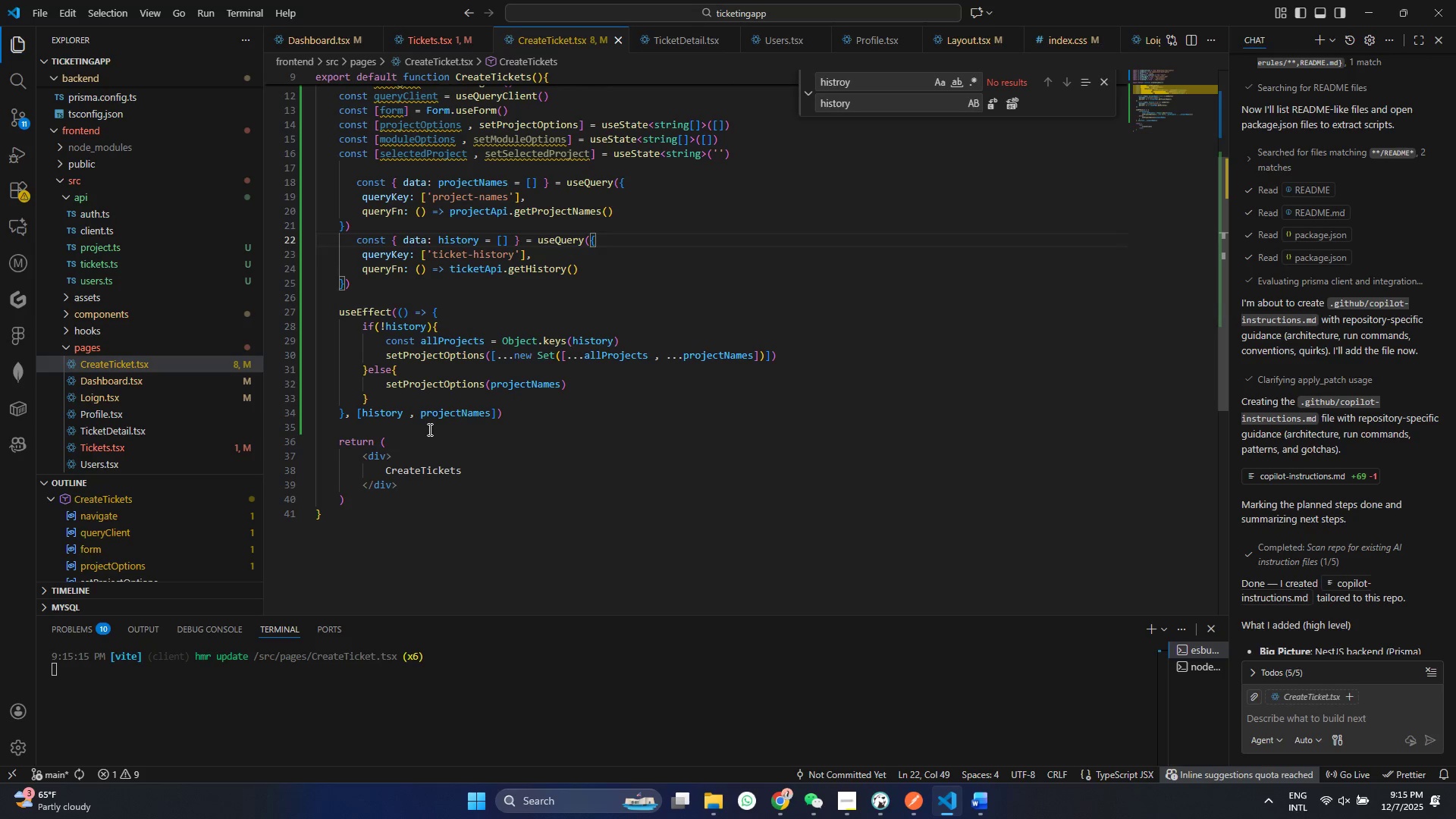 
key(Control+ControlLeft)
 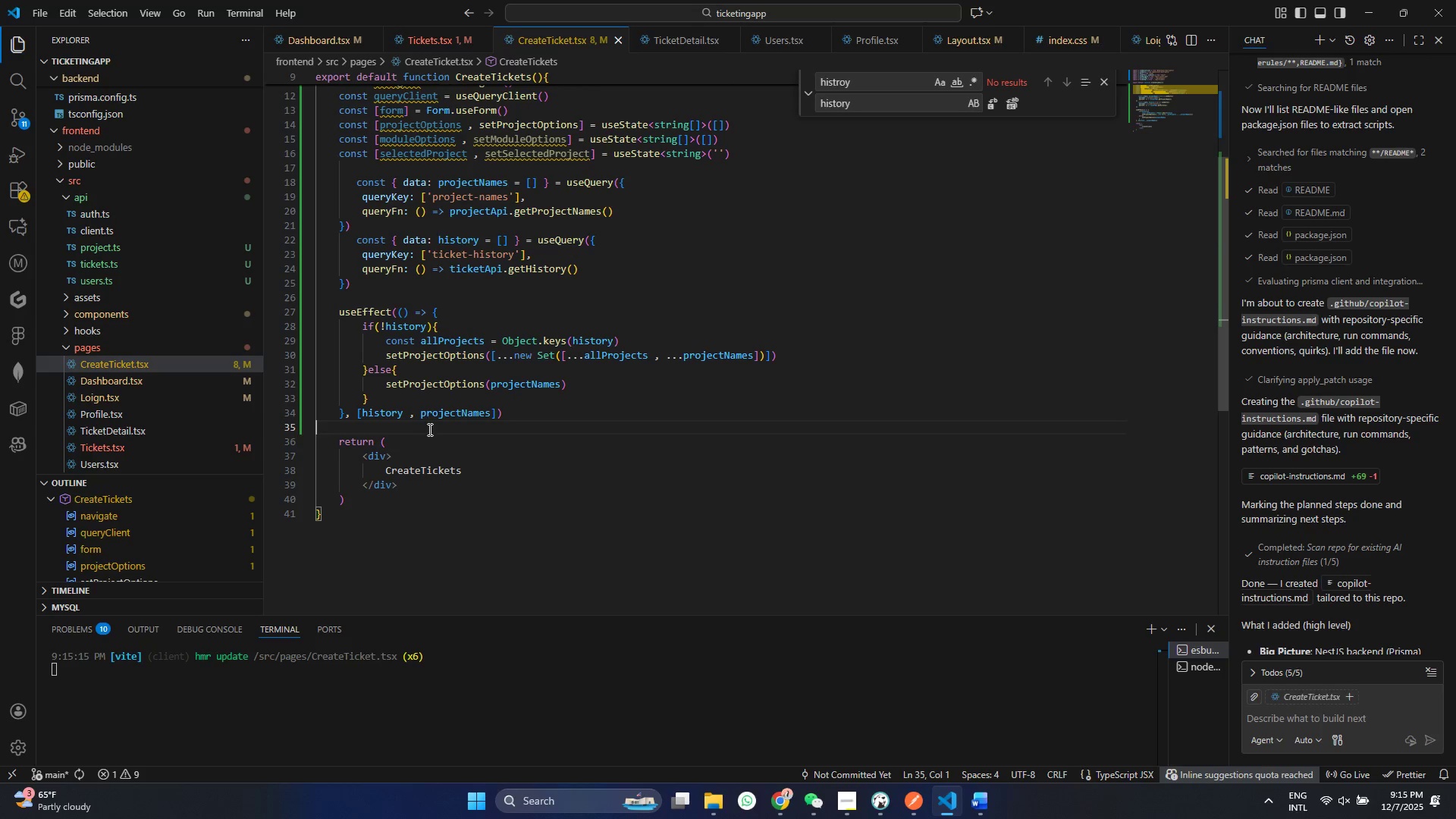 
key(Control+S)
 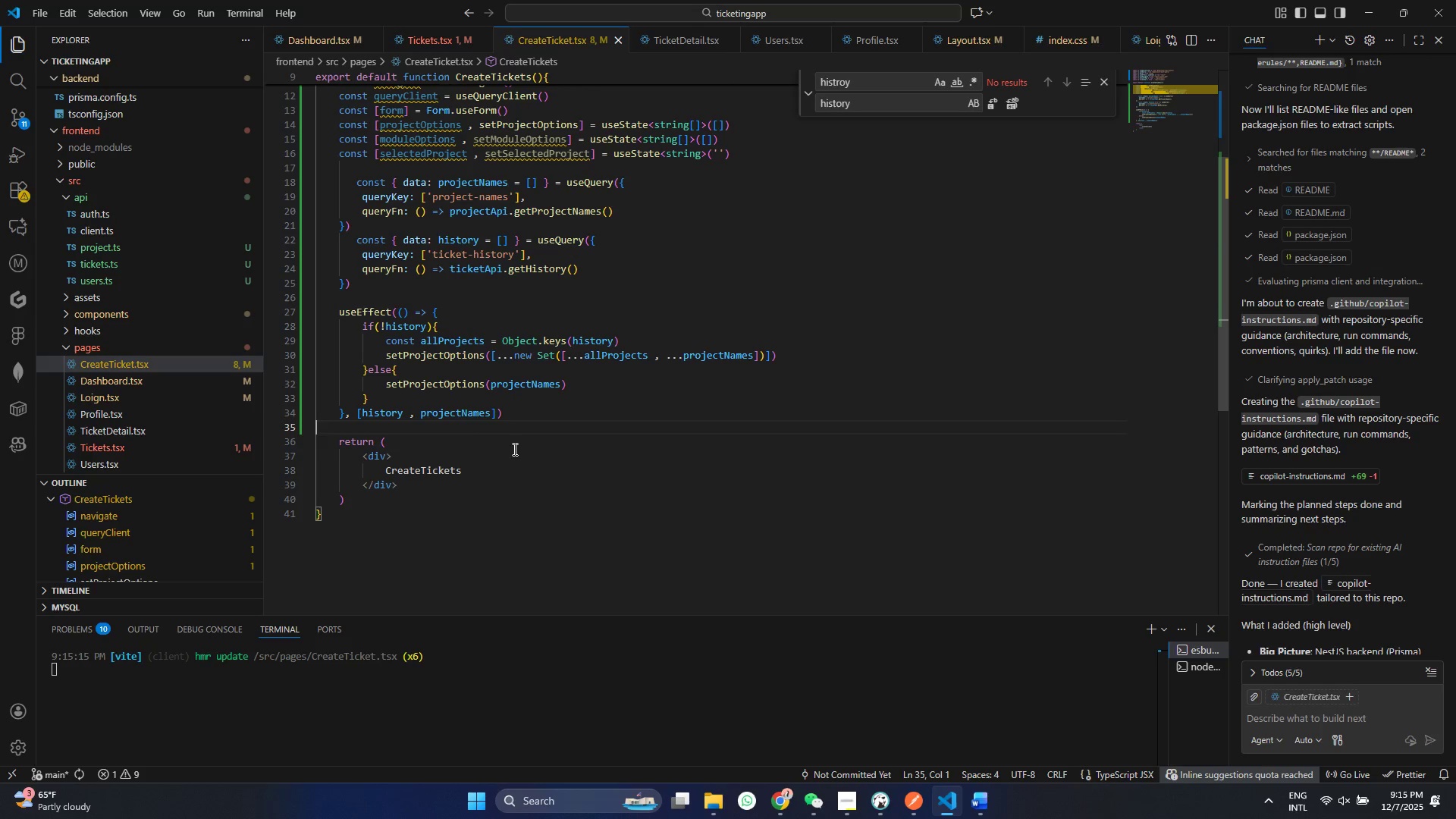 
left_click([428, 429])
 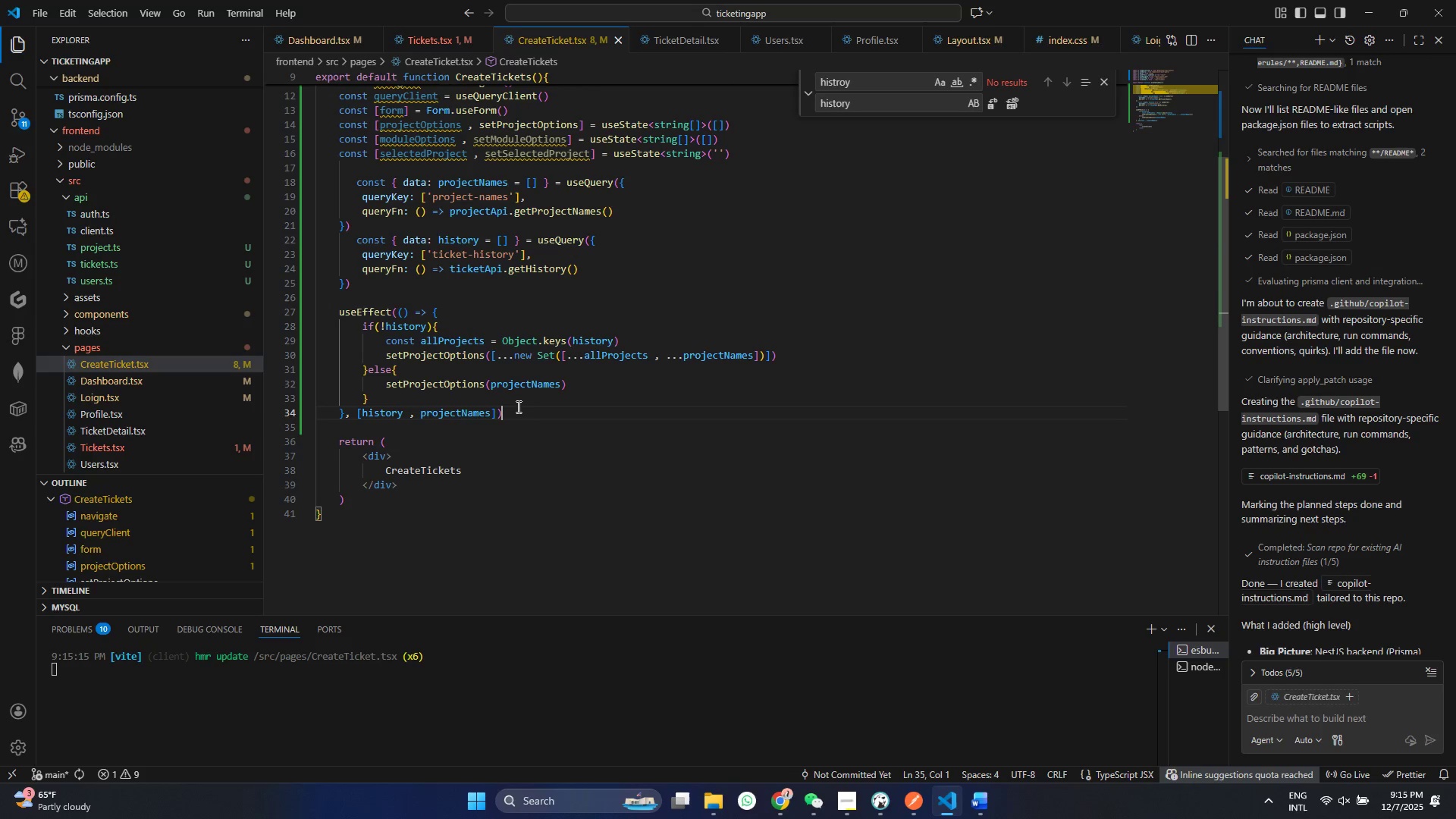 
left_click([517, 406])
 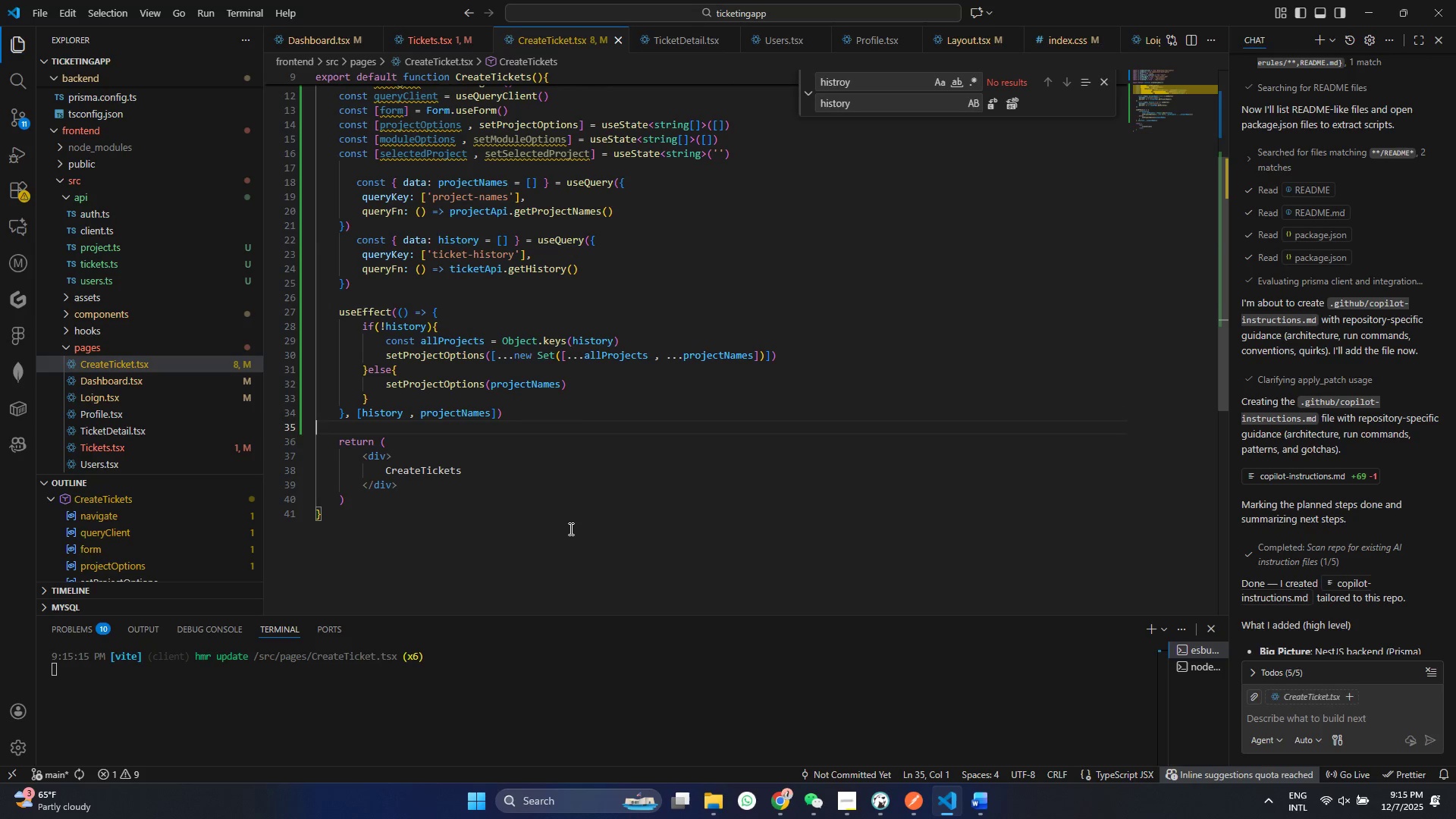 
double_click([522, 422])
 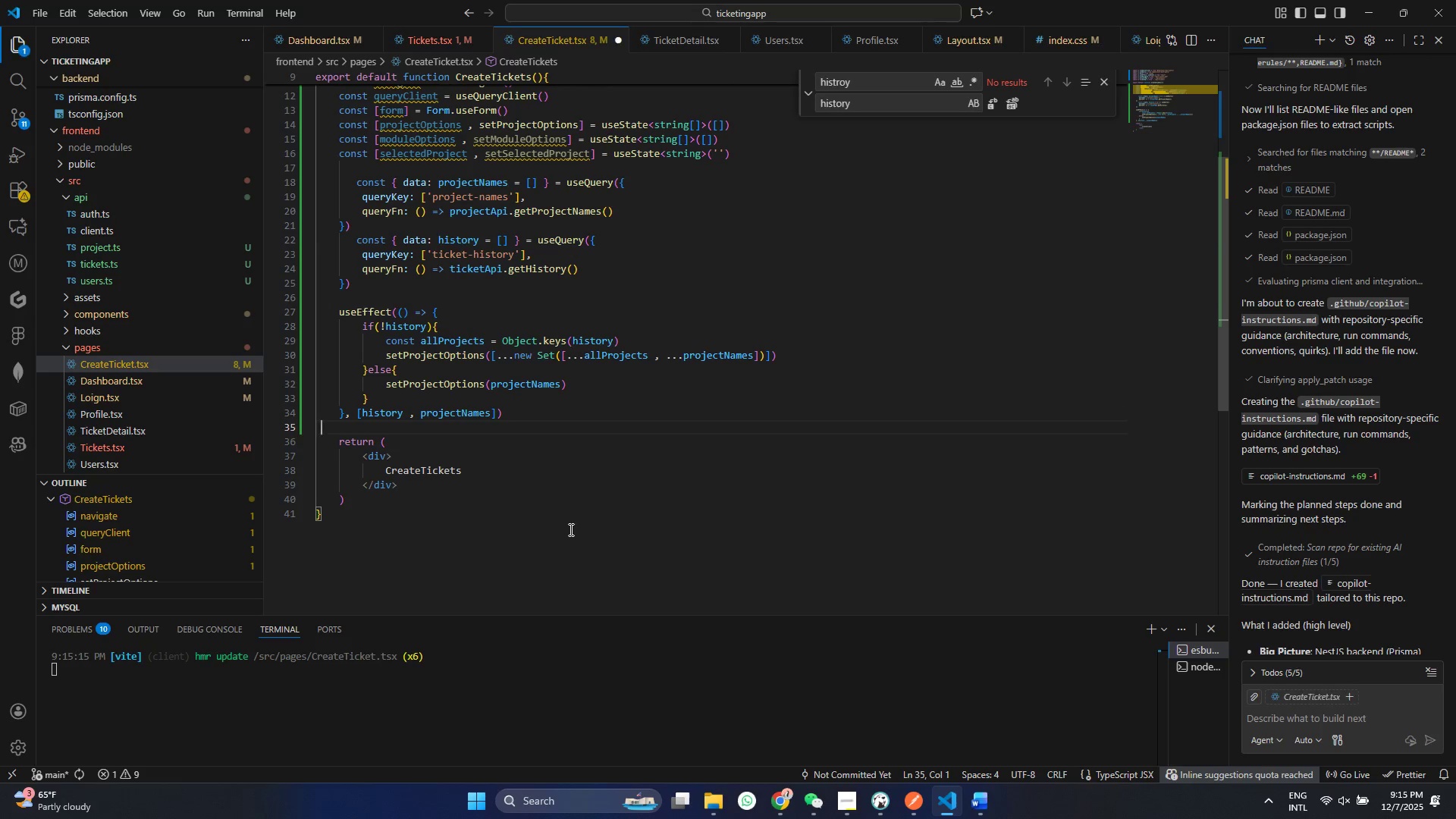 
key(Space)
 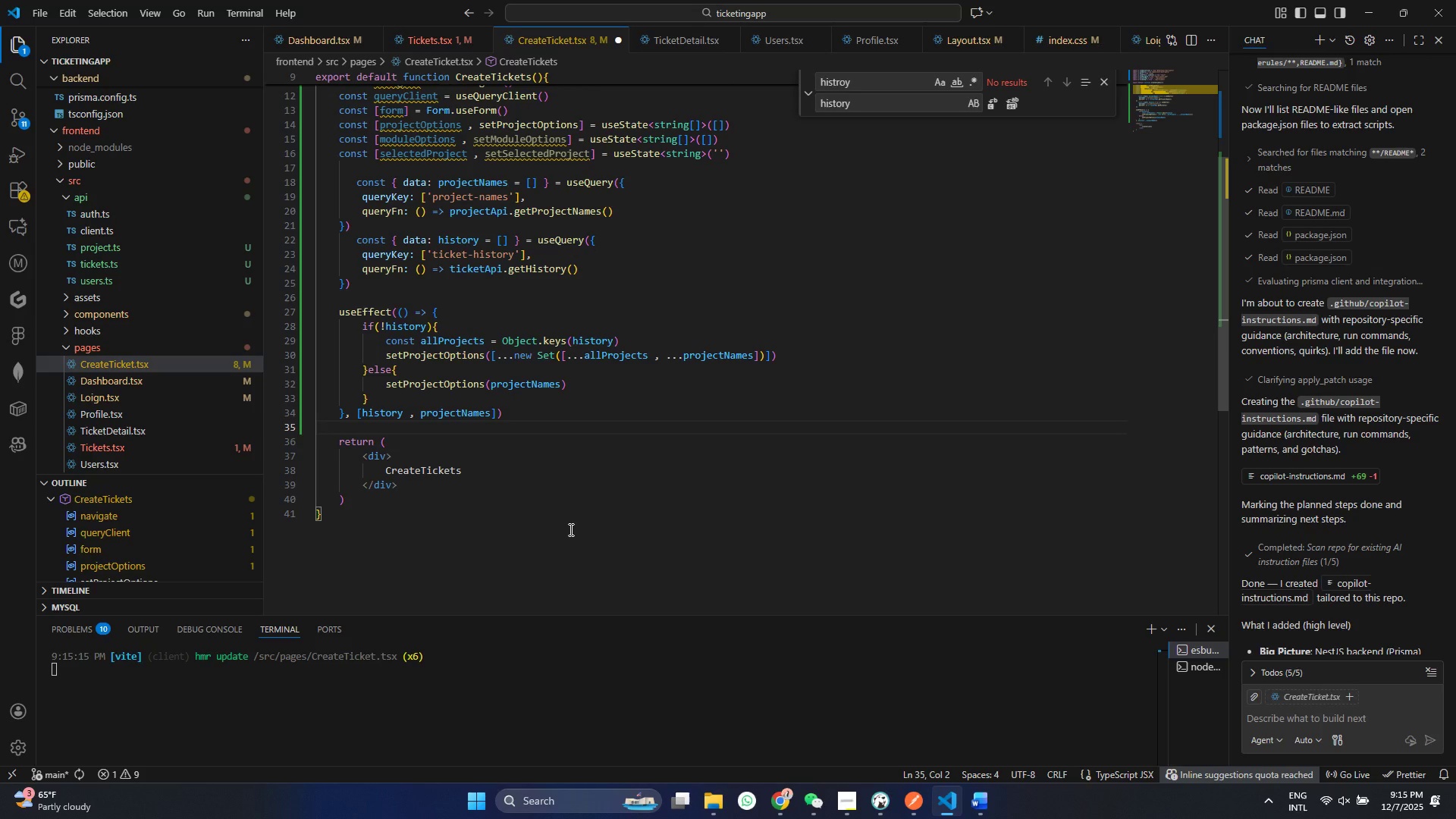 
wait(18.23)
 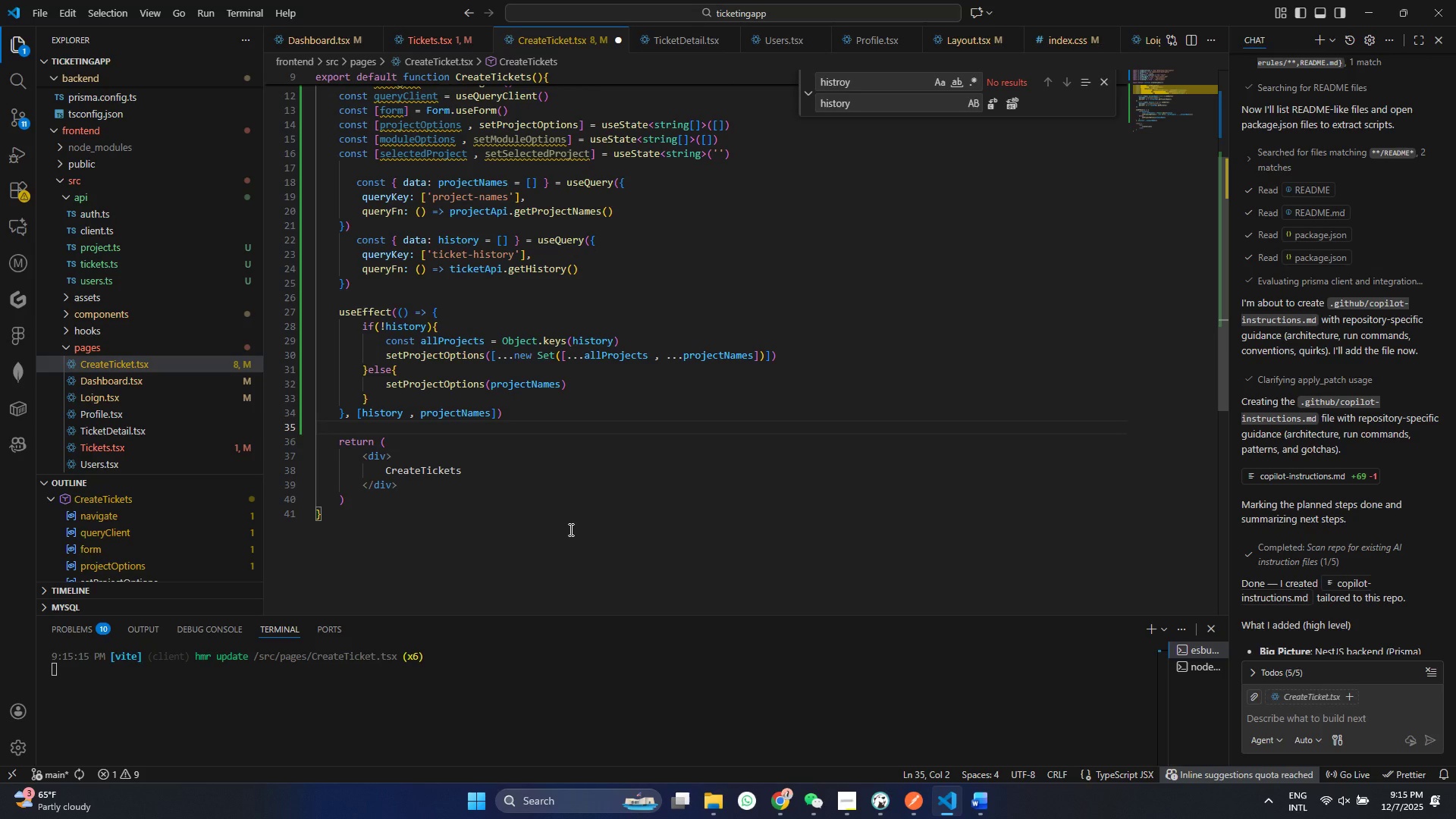 
double_click([472, 470])
 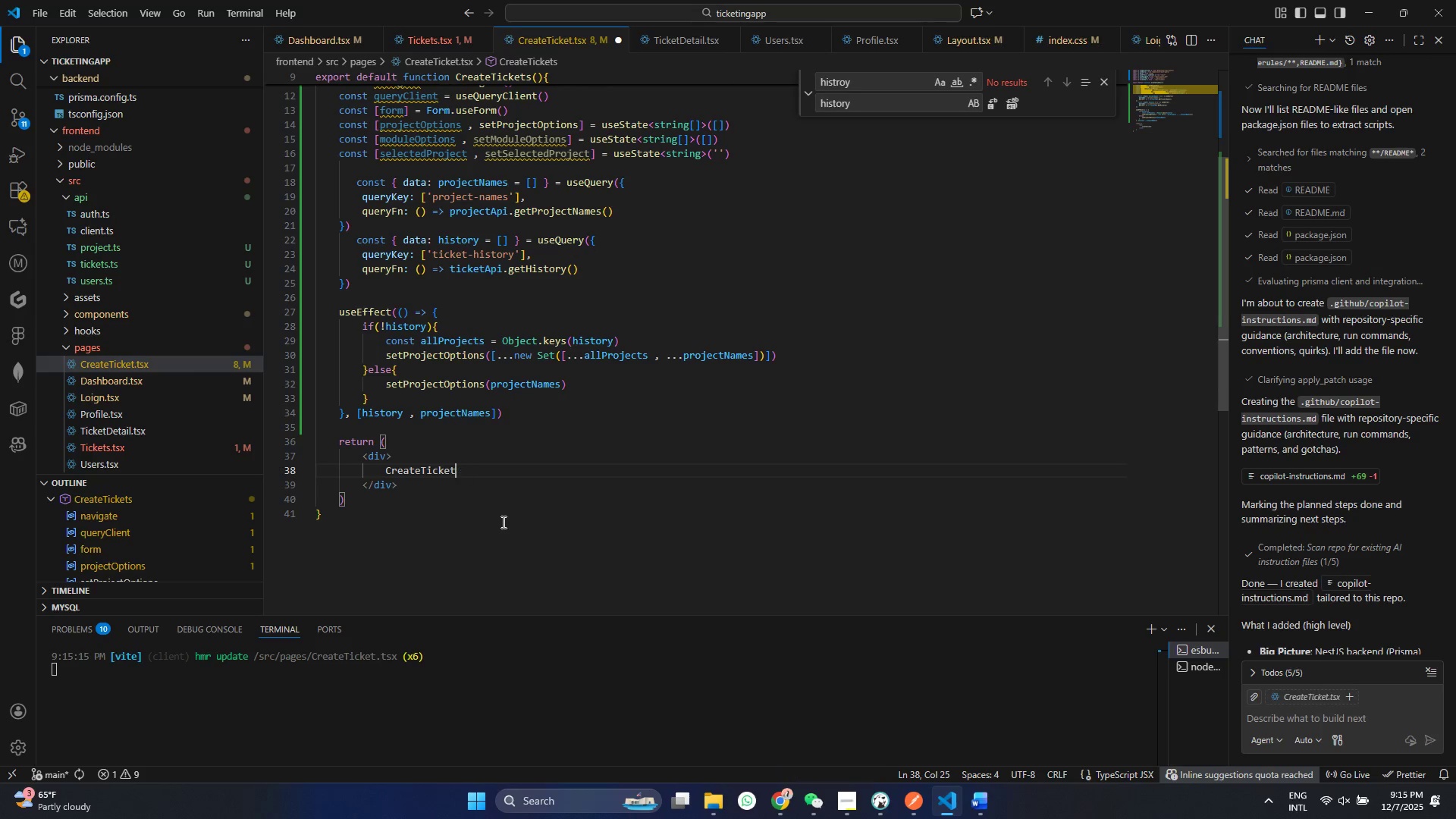 
key(Backspace)
 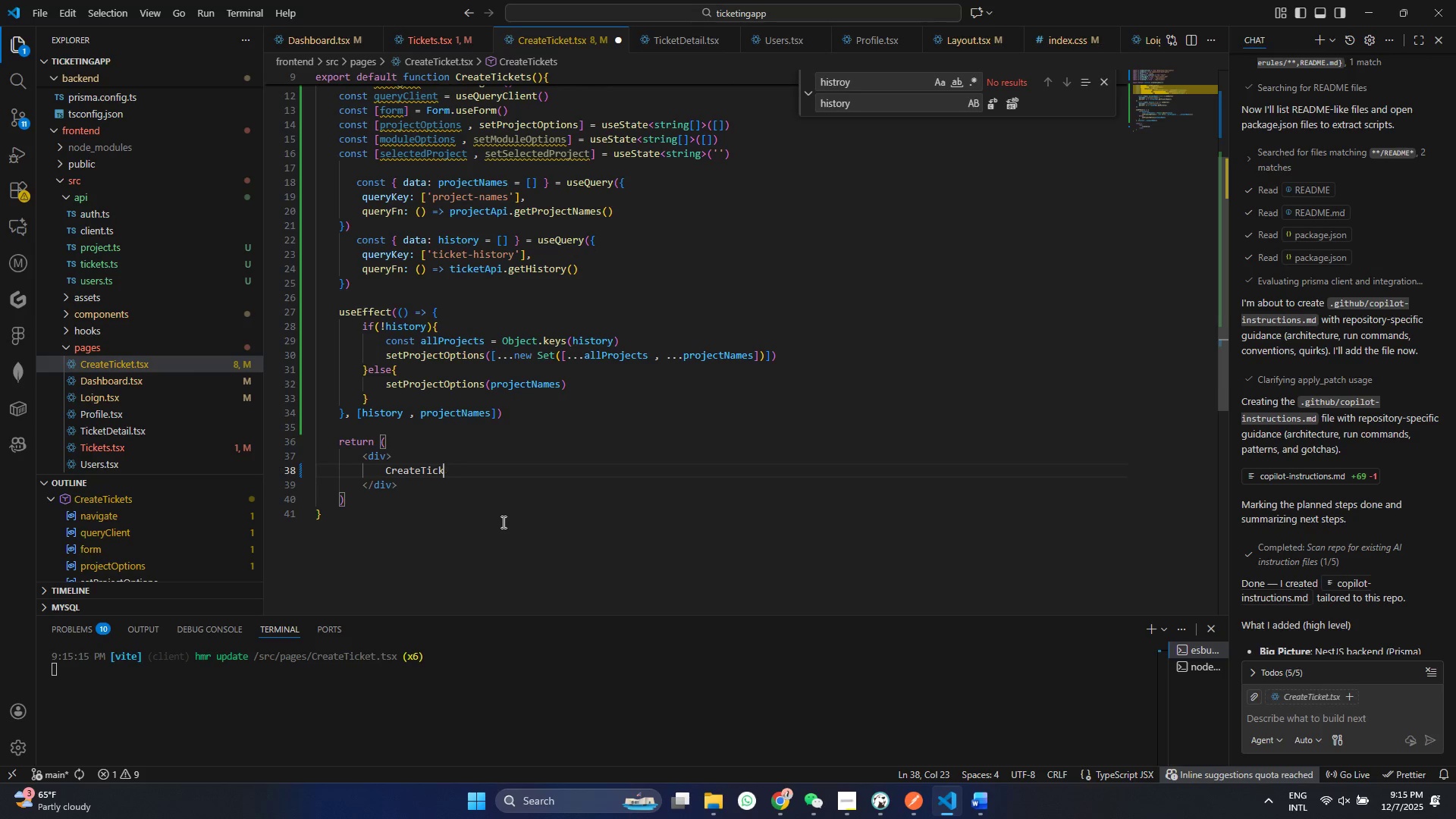 
key(Backspace)
 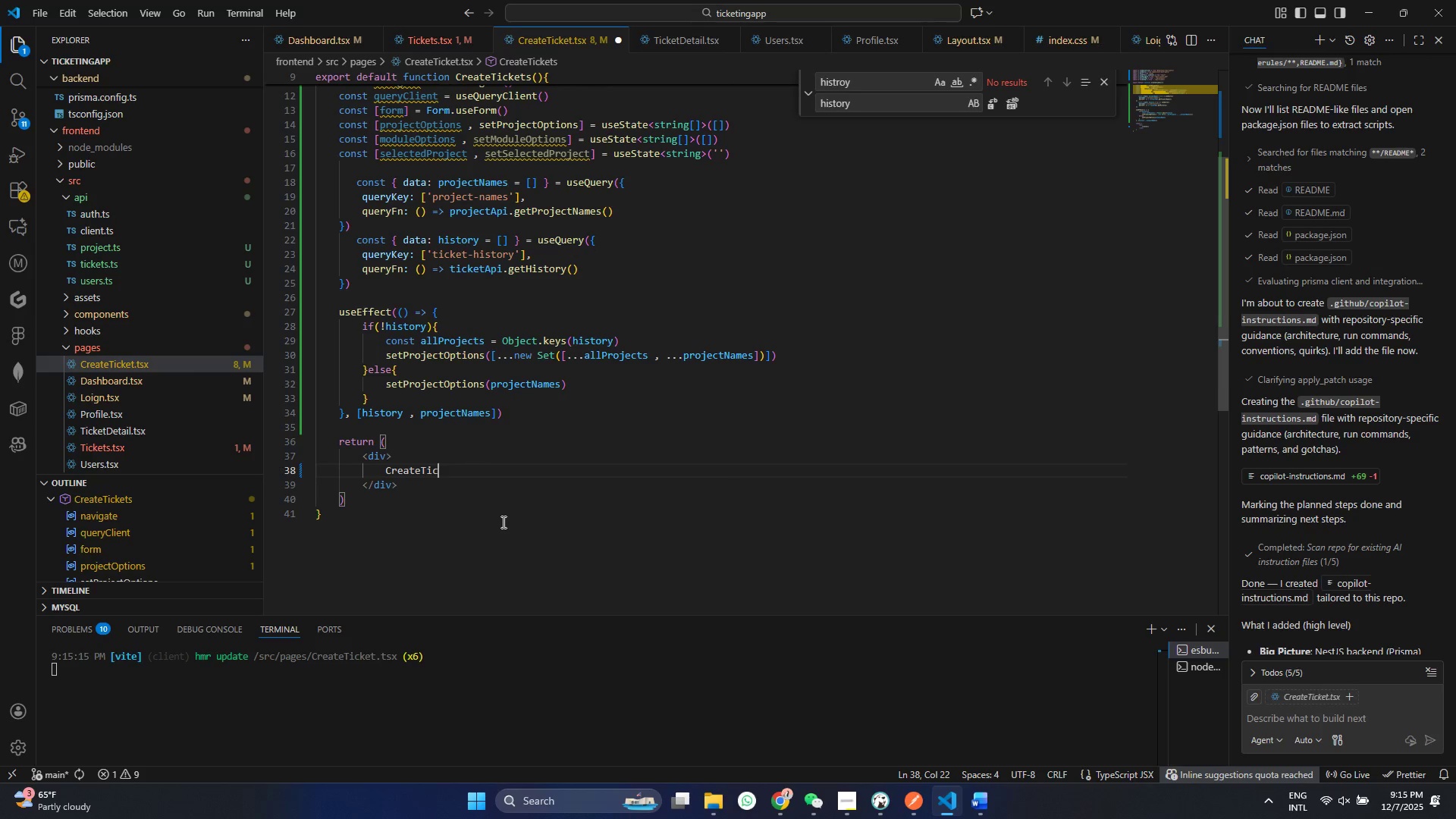 
key(Backspace)
 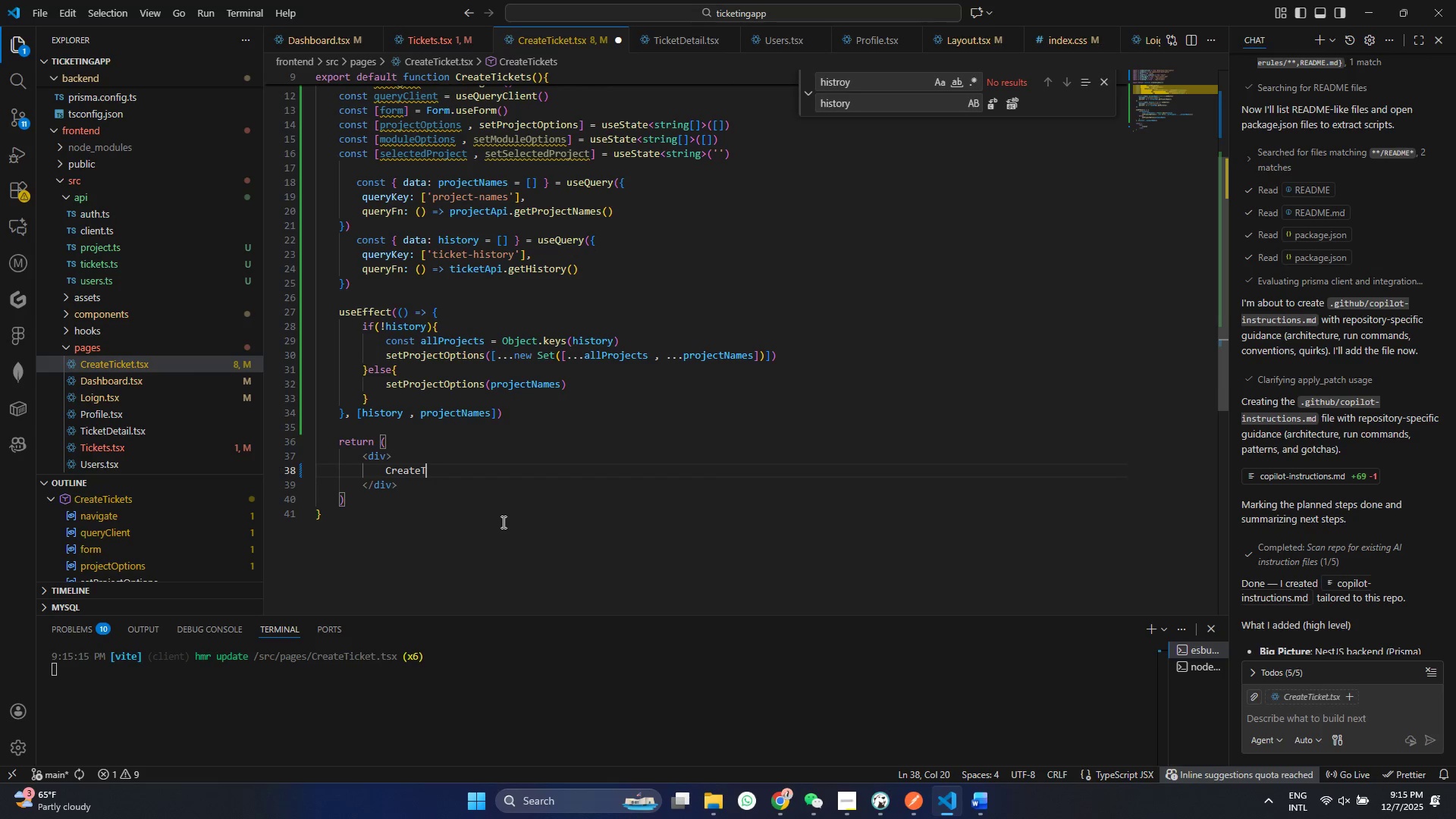 
key(Backspace)
 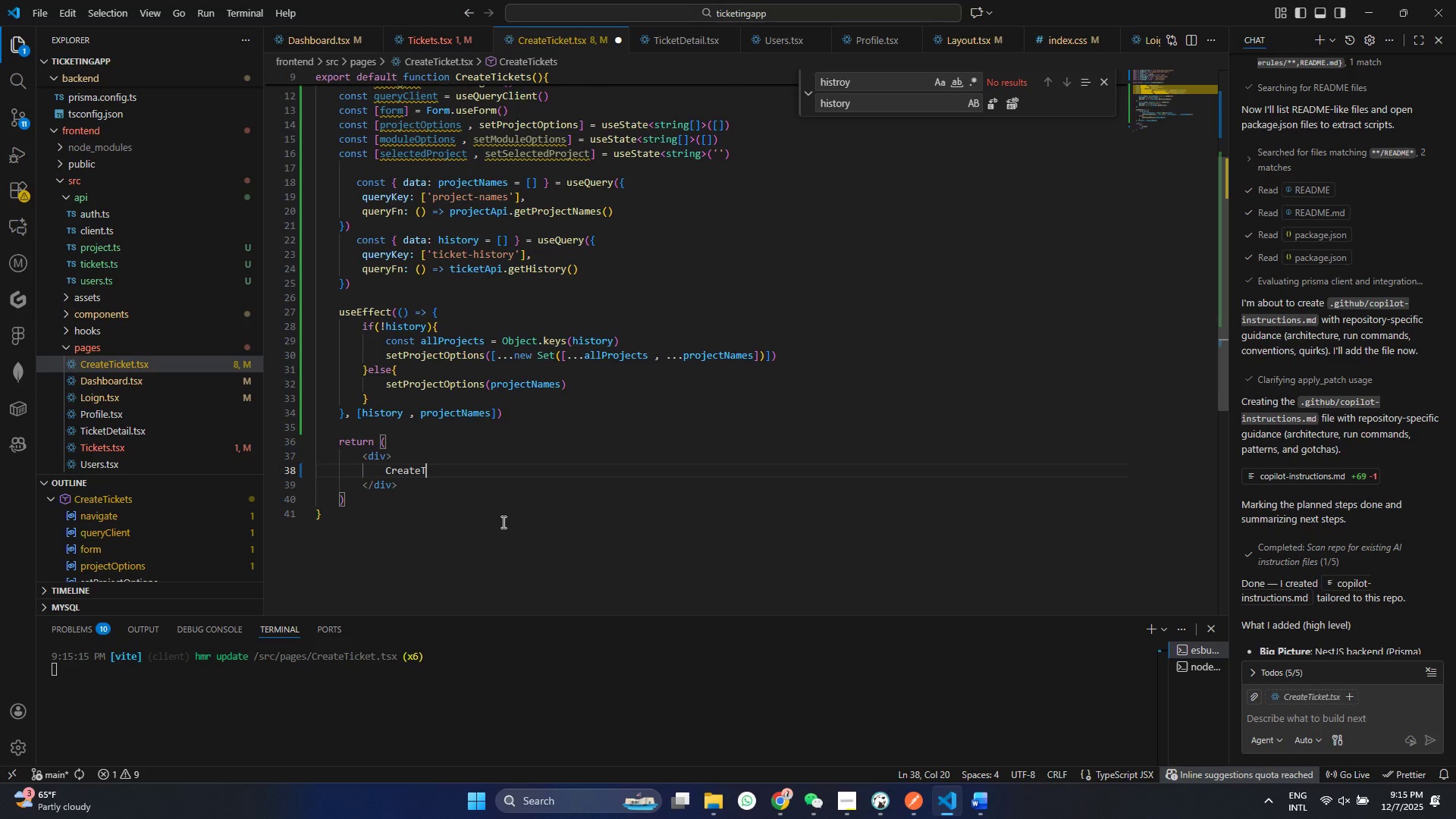 
key(Backspace)
 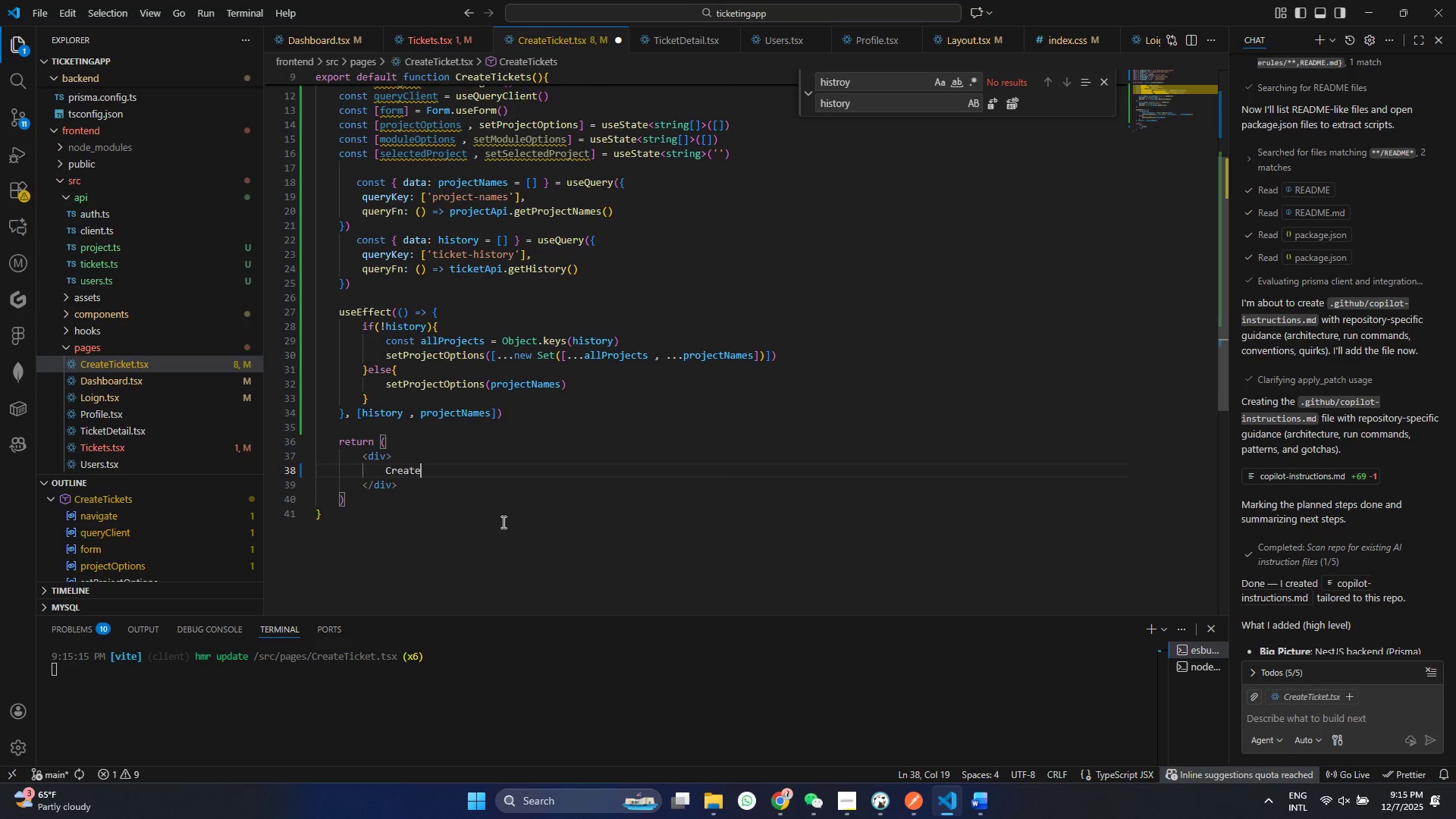 
key(Backspace)
 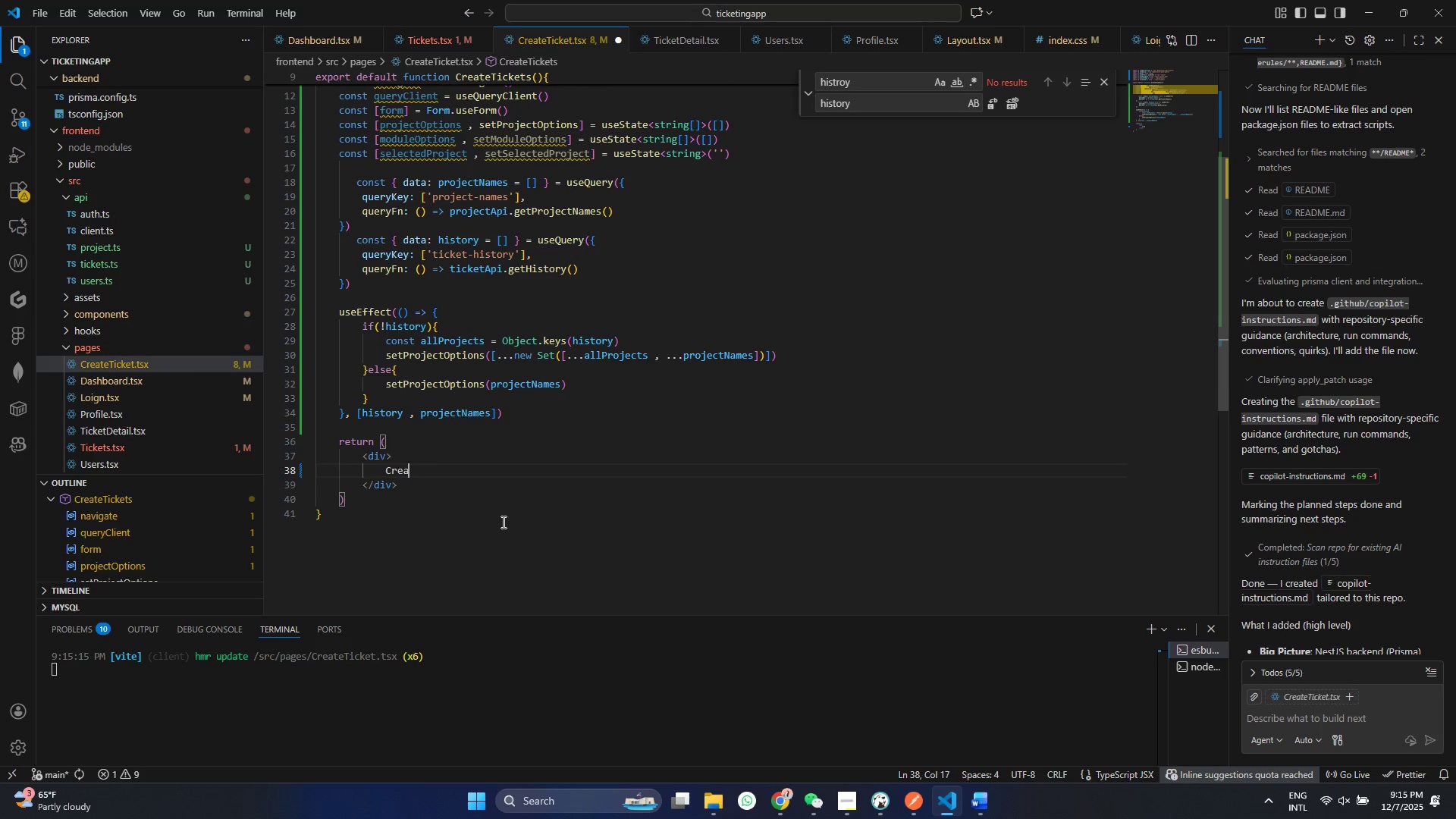 
key(Backspace)
 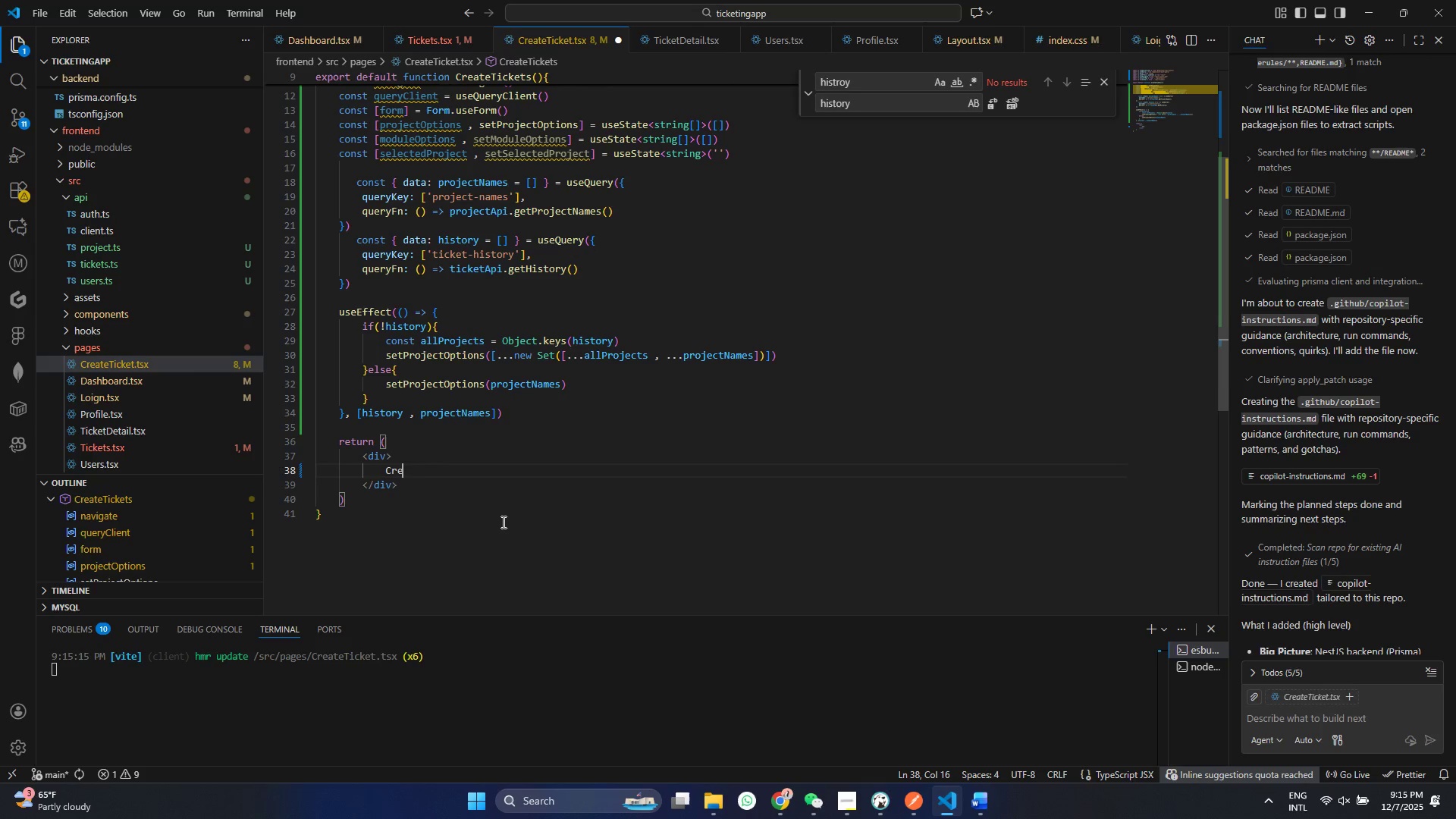 
key(Backspace)
 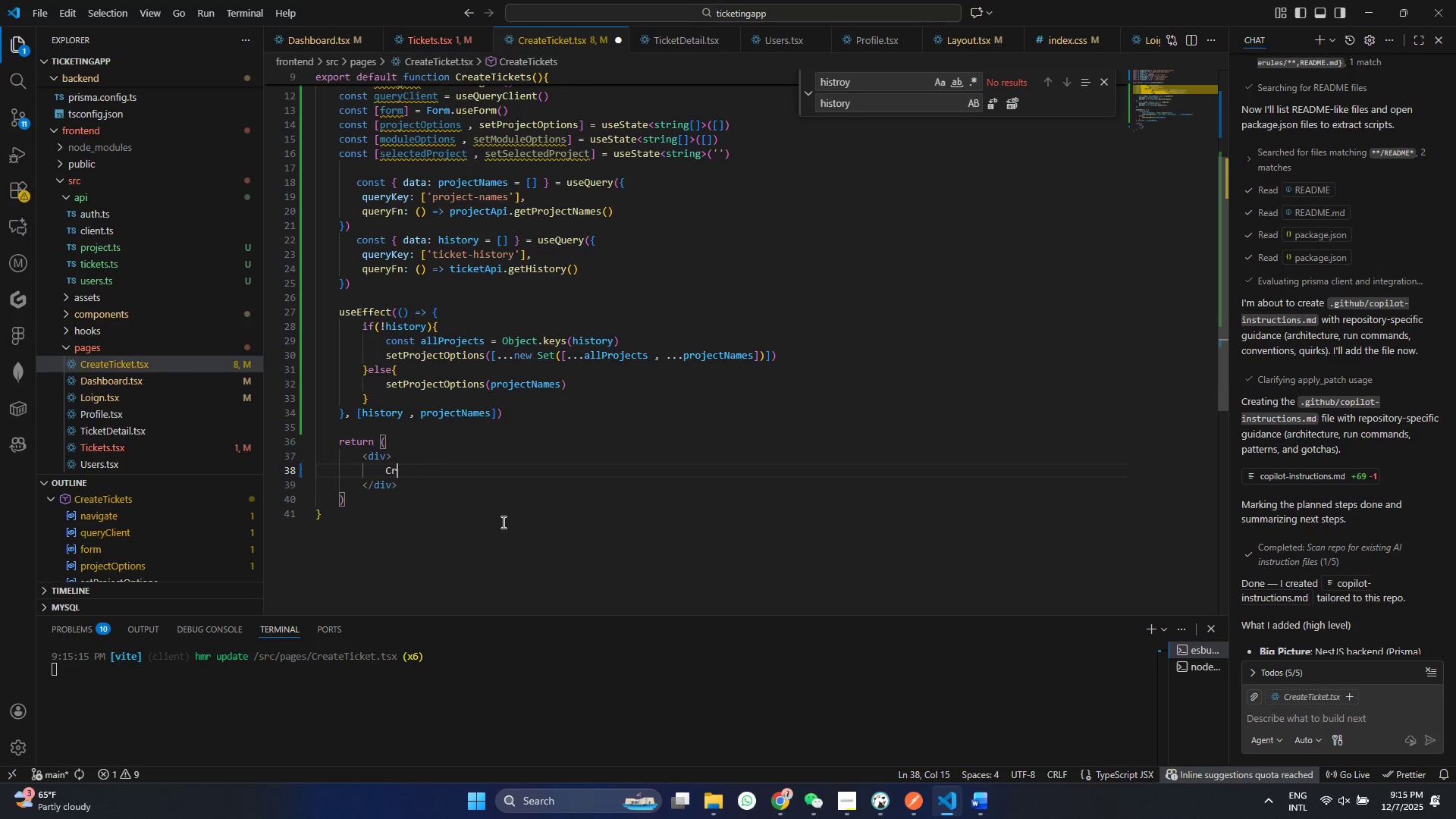 
key(Backspace)
 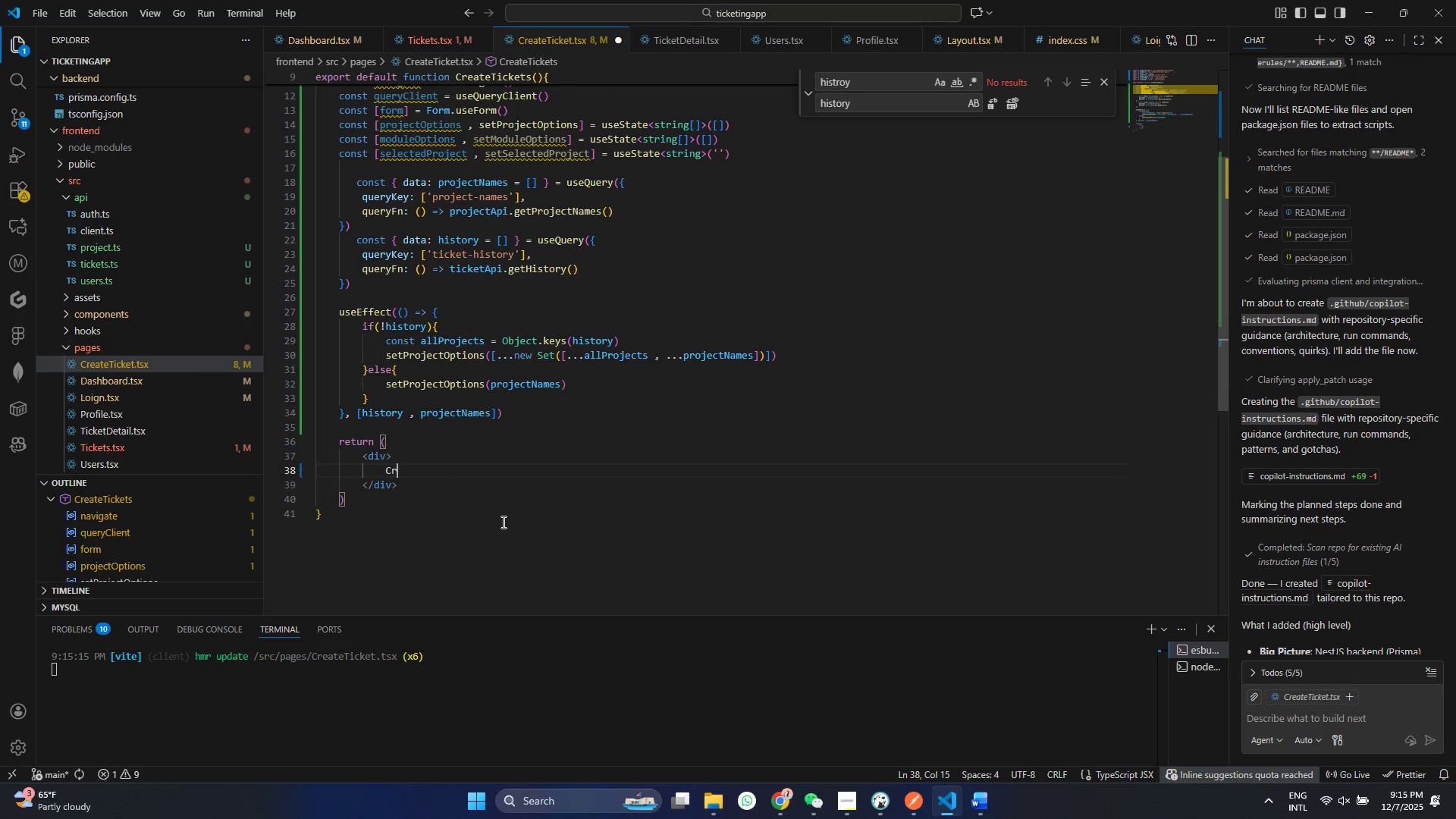 
key(Backspace)
 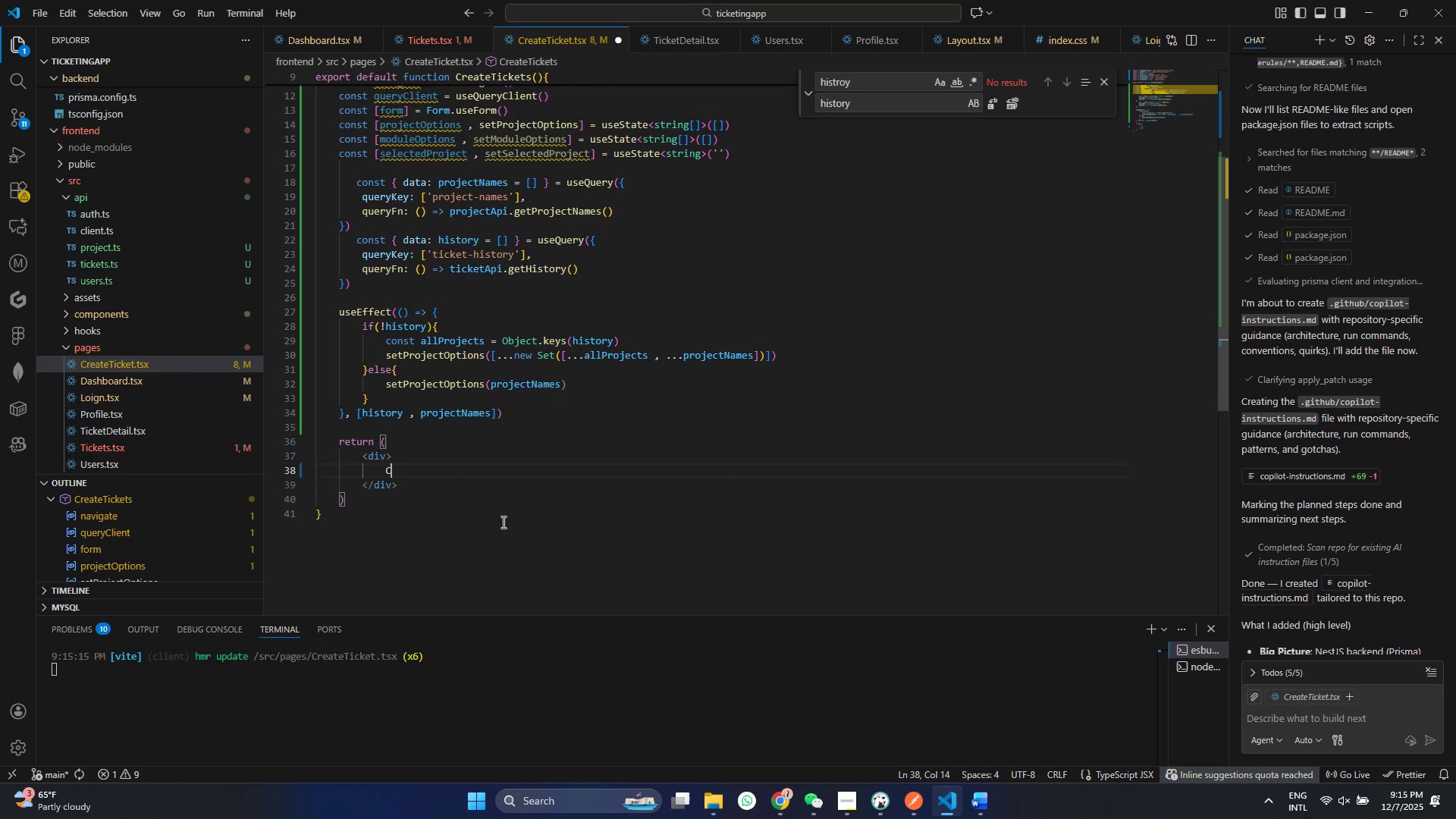 
key(Backspace)
 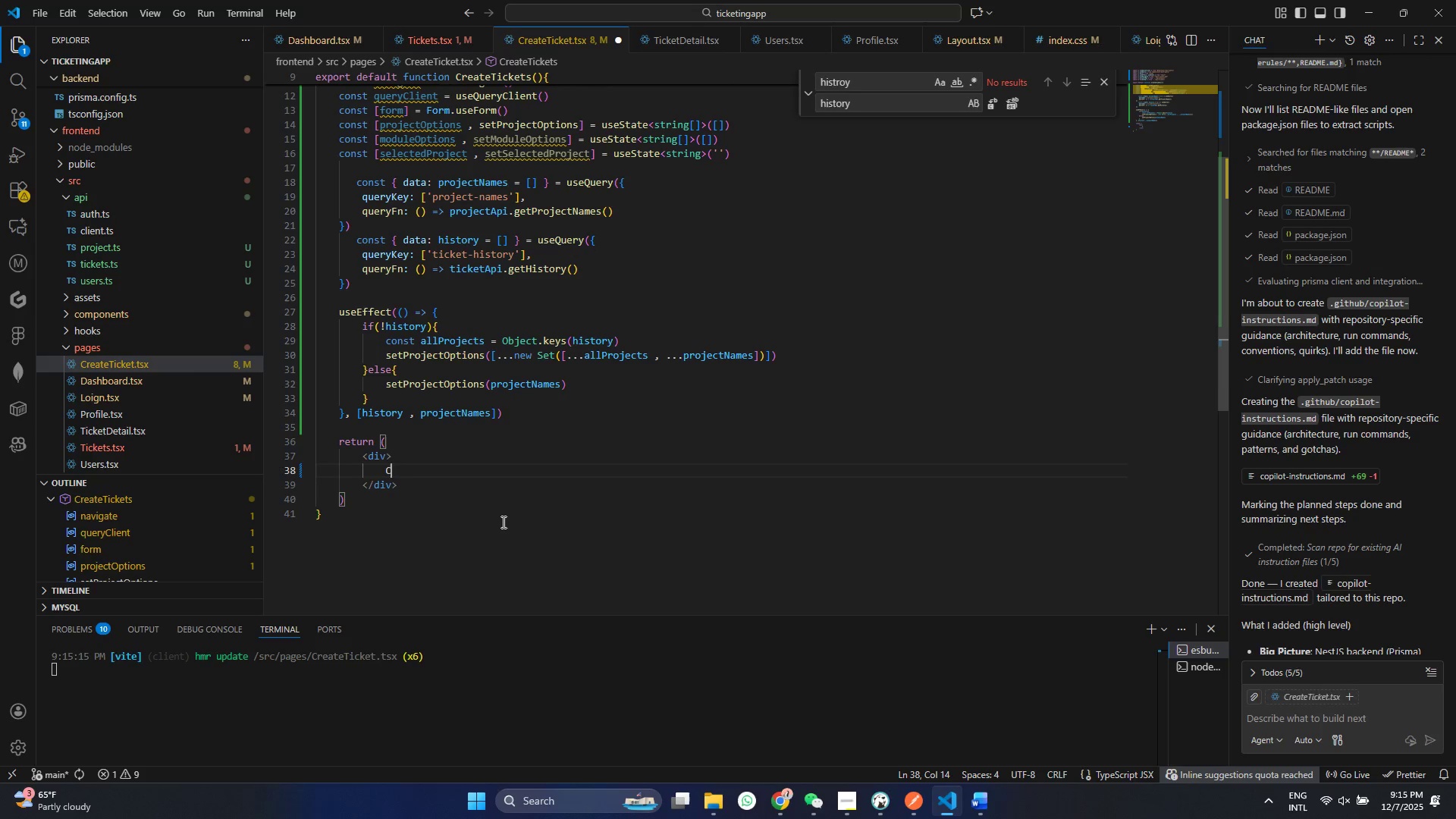 
key(Backspace)
 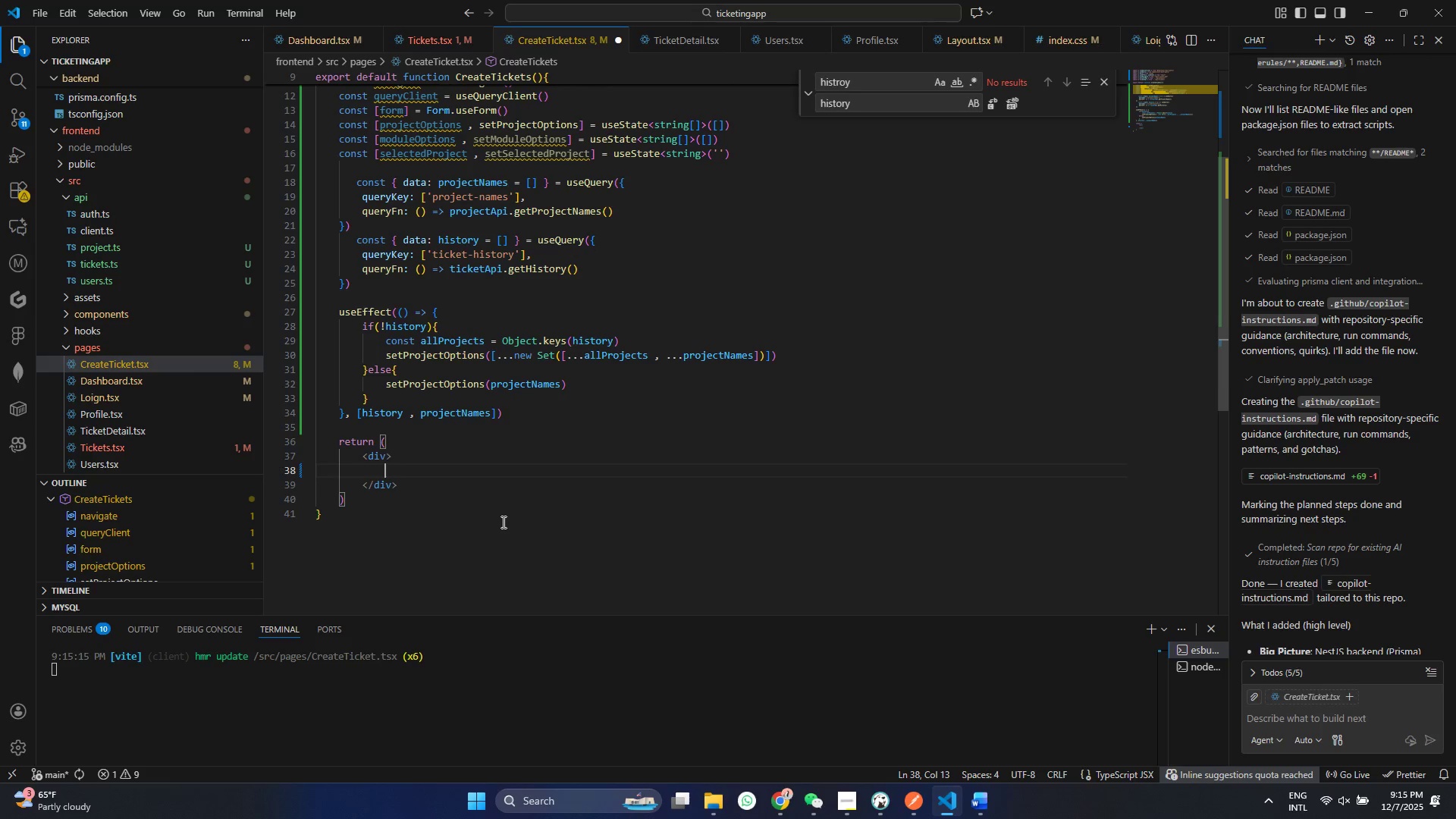 
key(Backspace)
 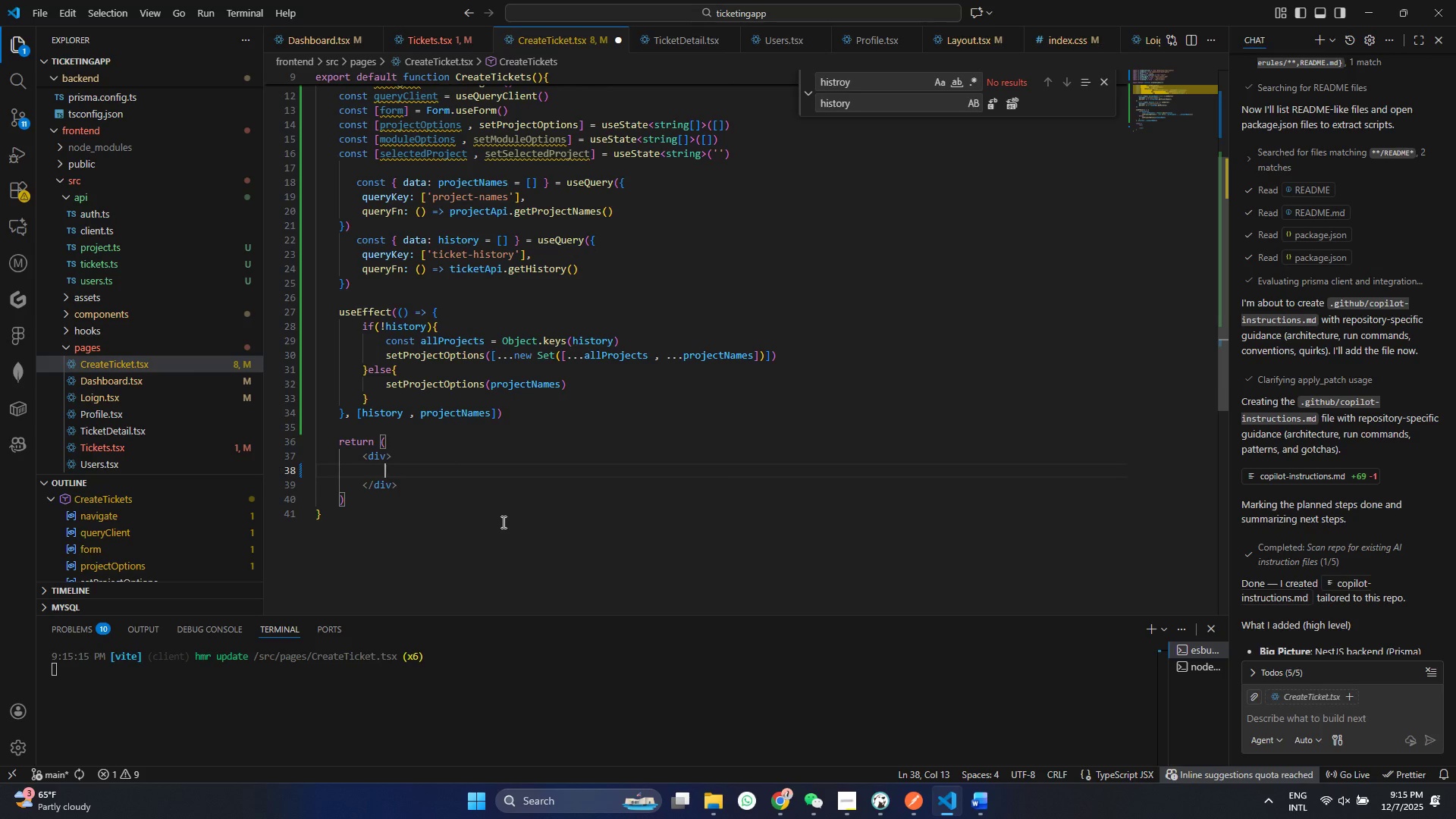 
key(Shift+Comma)
 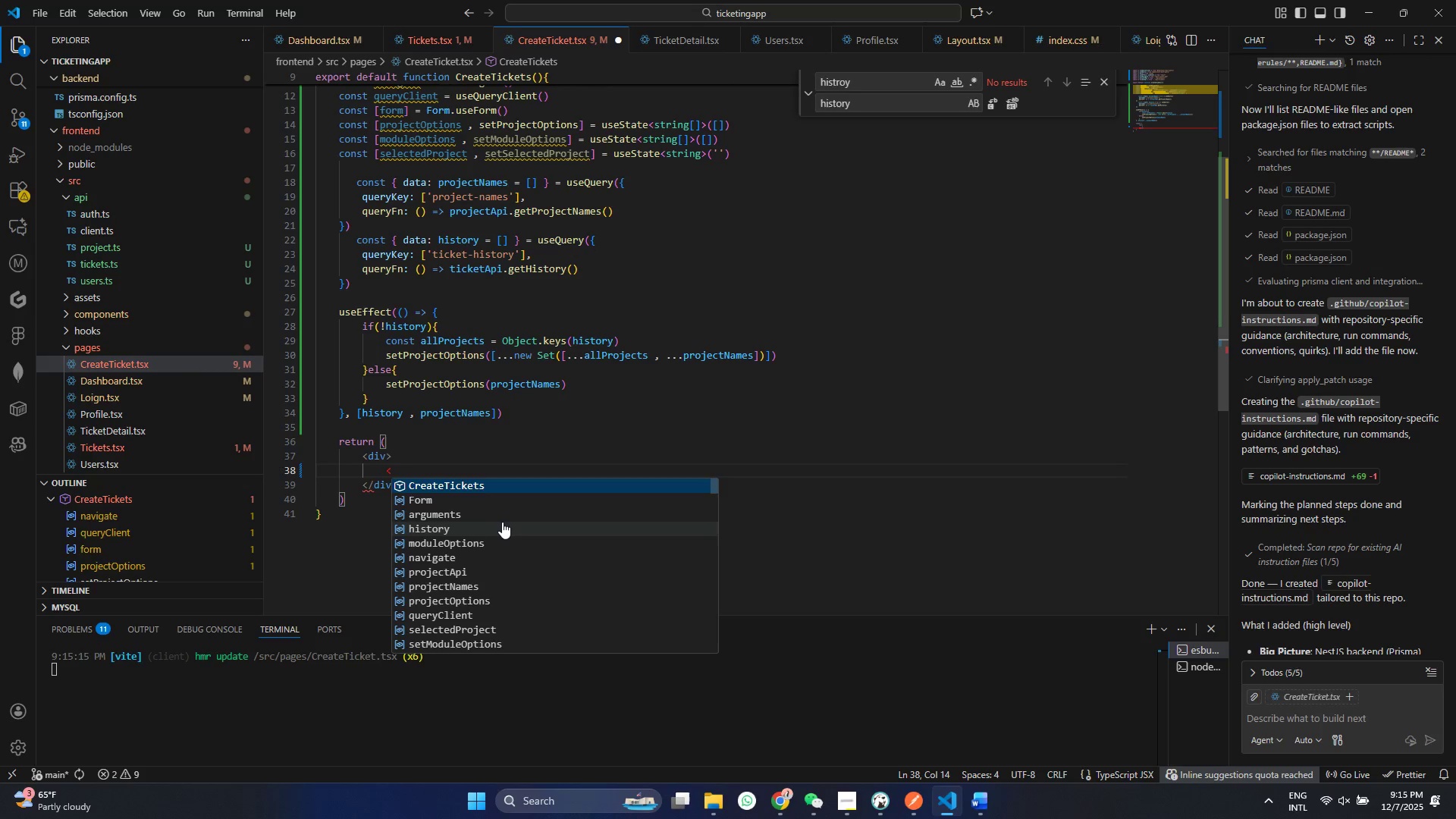 
type(Car tilr)
key(Backspace)
type(e = "")
 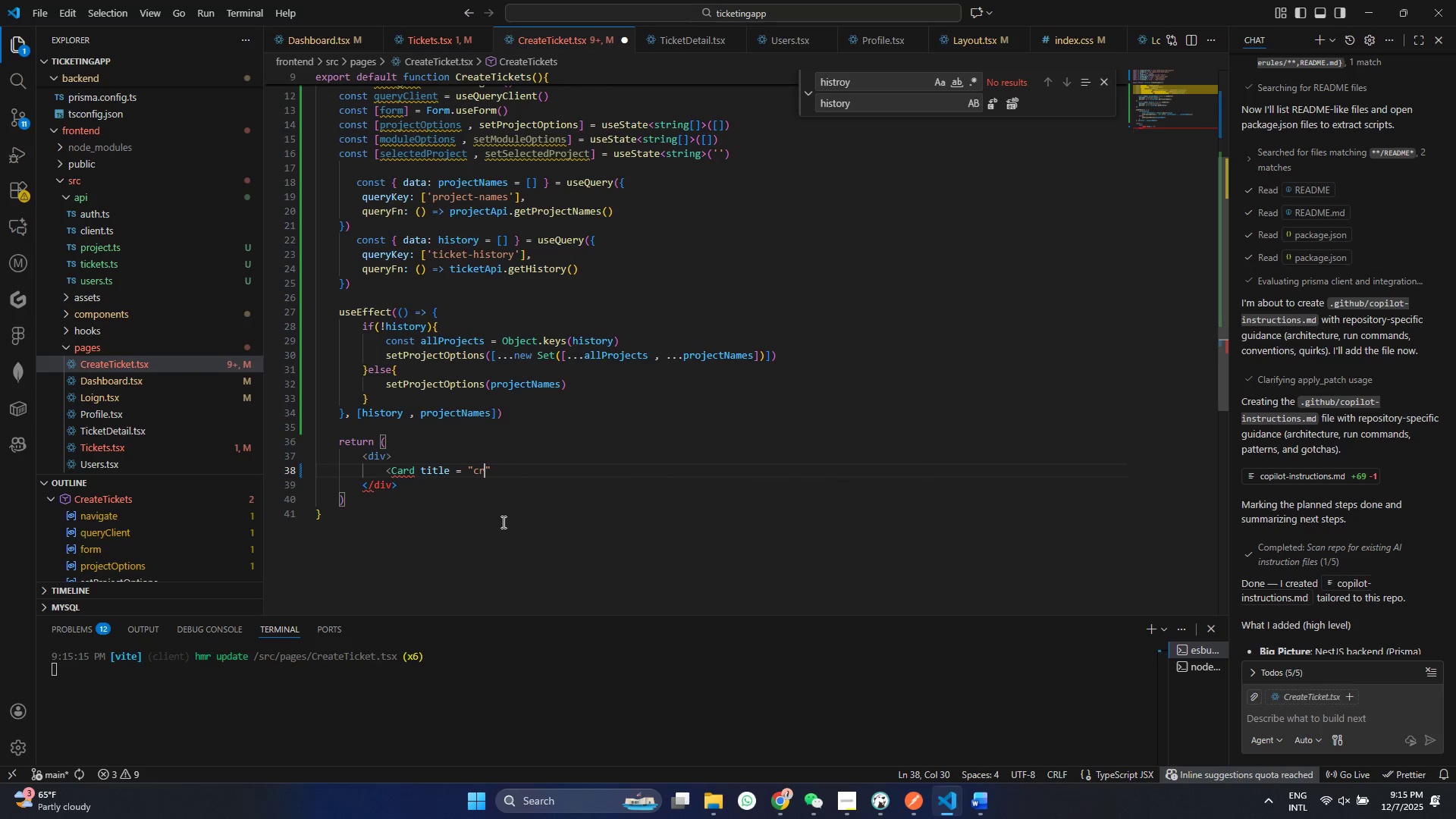 
 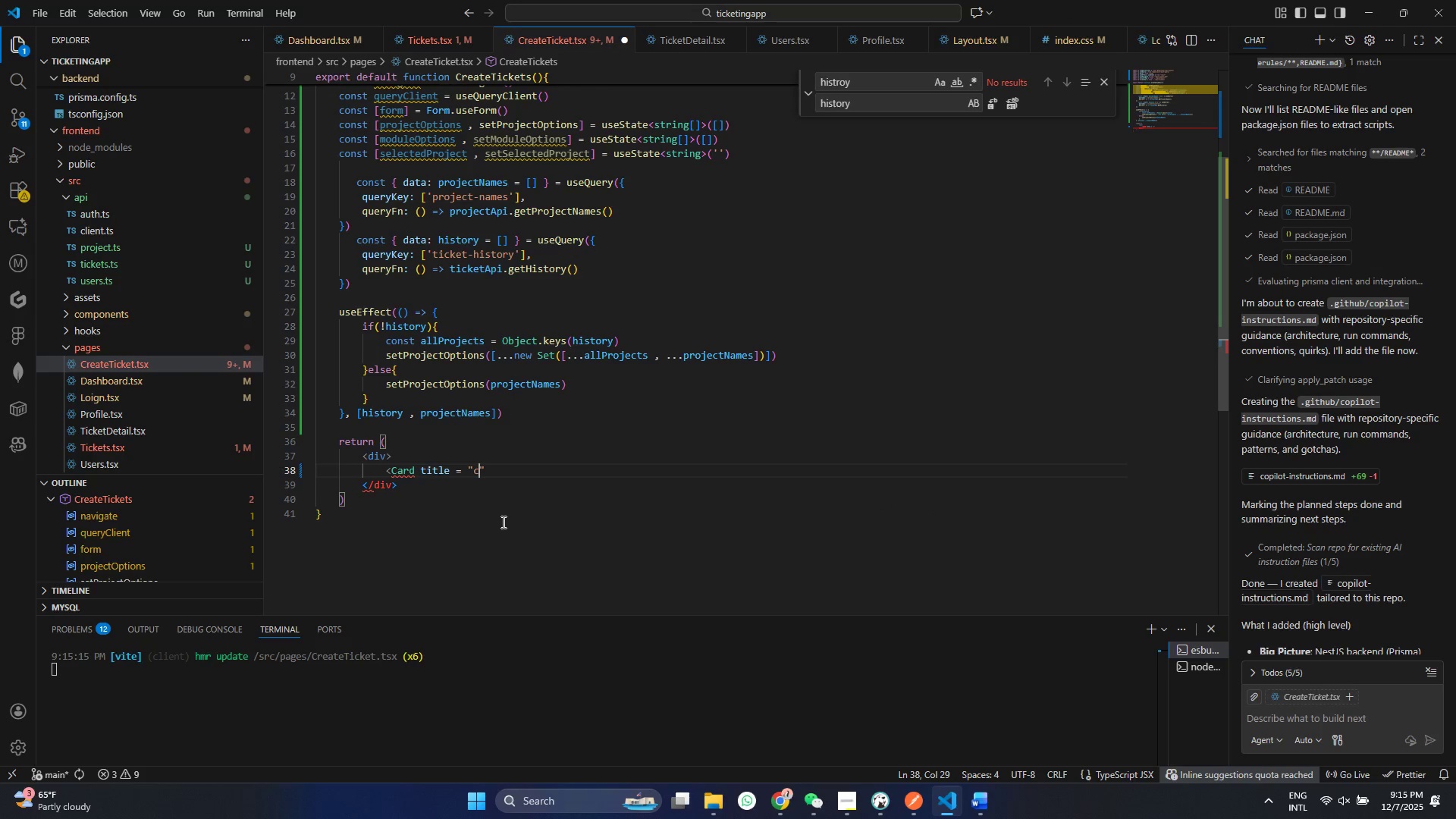 
key(Shift+ArrowLeft)
 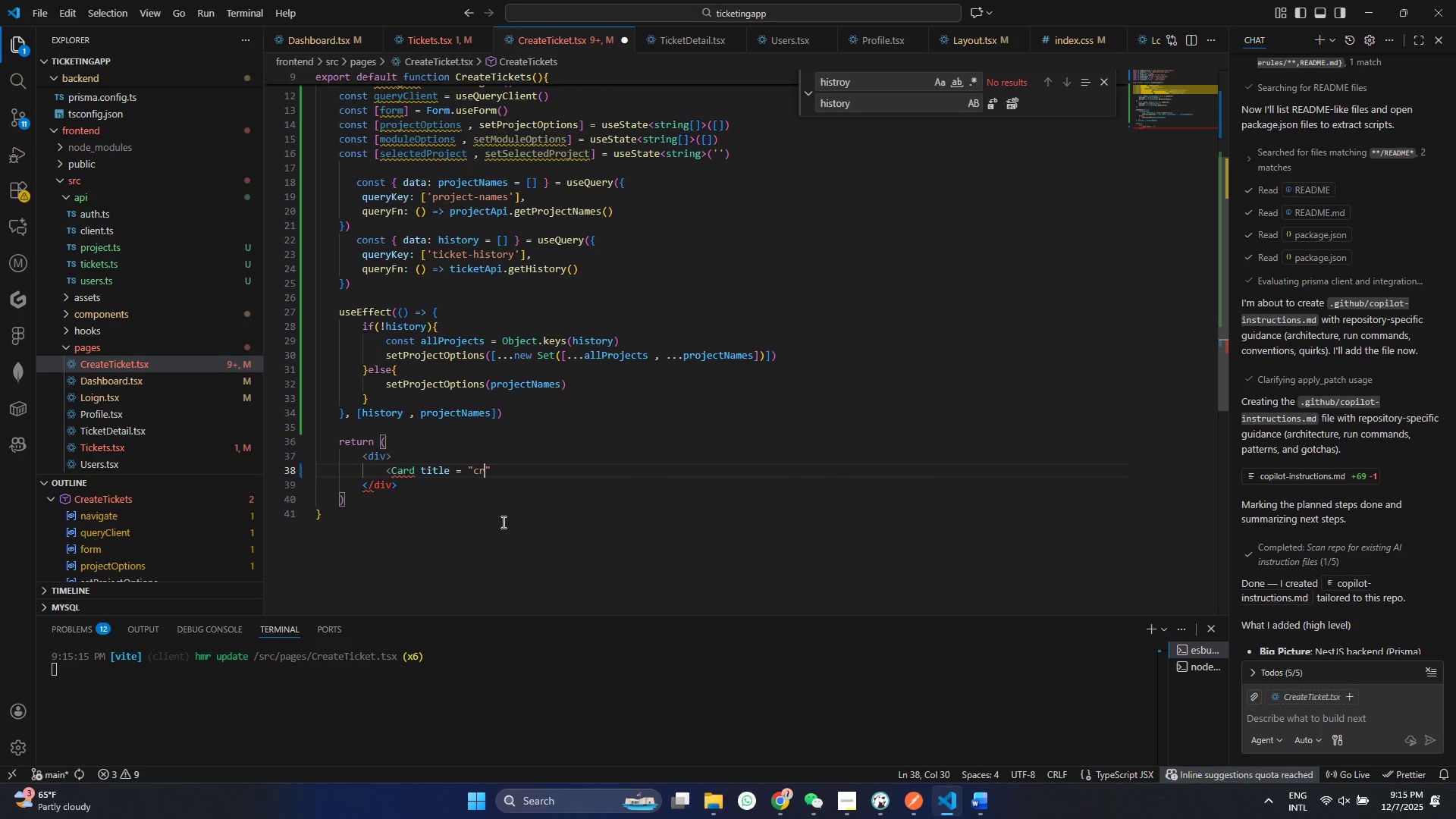 
type(cr)
key(Backspace)
key(Backspace)
type(CReate New Ca)
key(Backspace)
key(Backspace)
type(Tcker)
key(Backspace)
key(Backspace)
key(Backspace)
key(Backspace)
type(icker)
 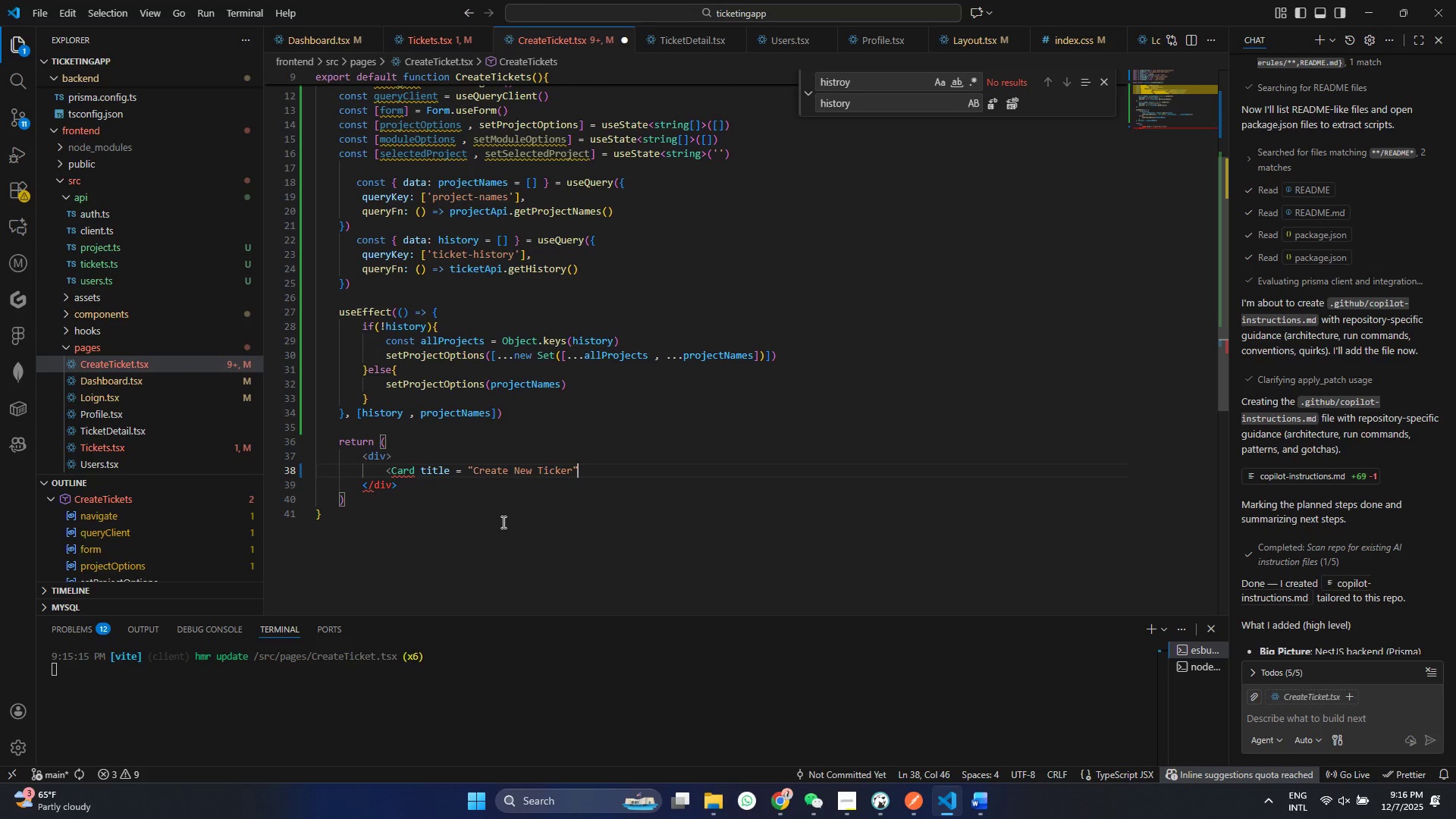 
key(ArrowRight)
 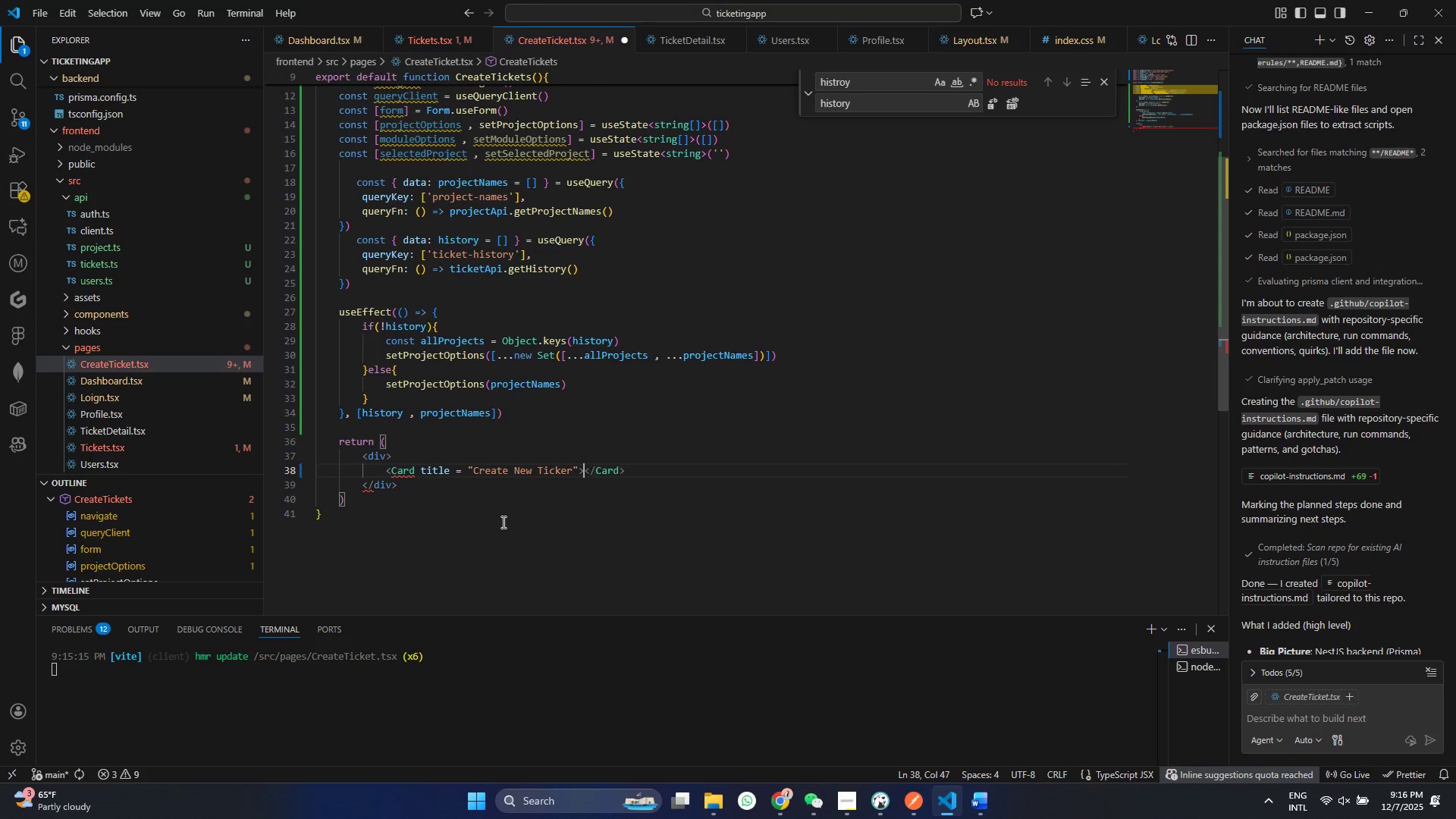 
key(Shift+ShiftRight)
 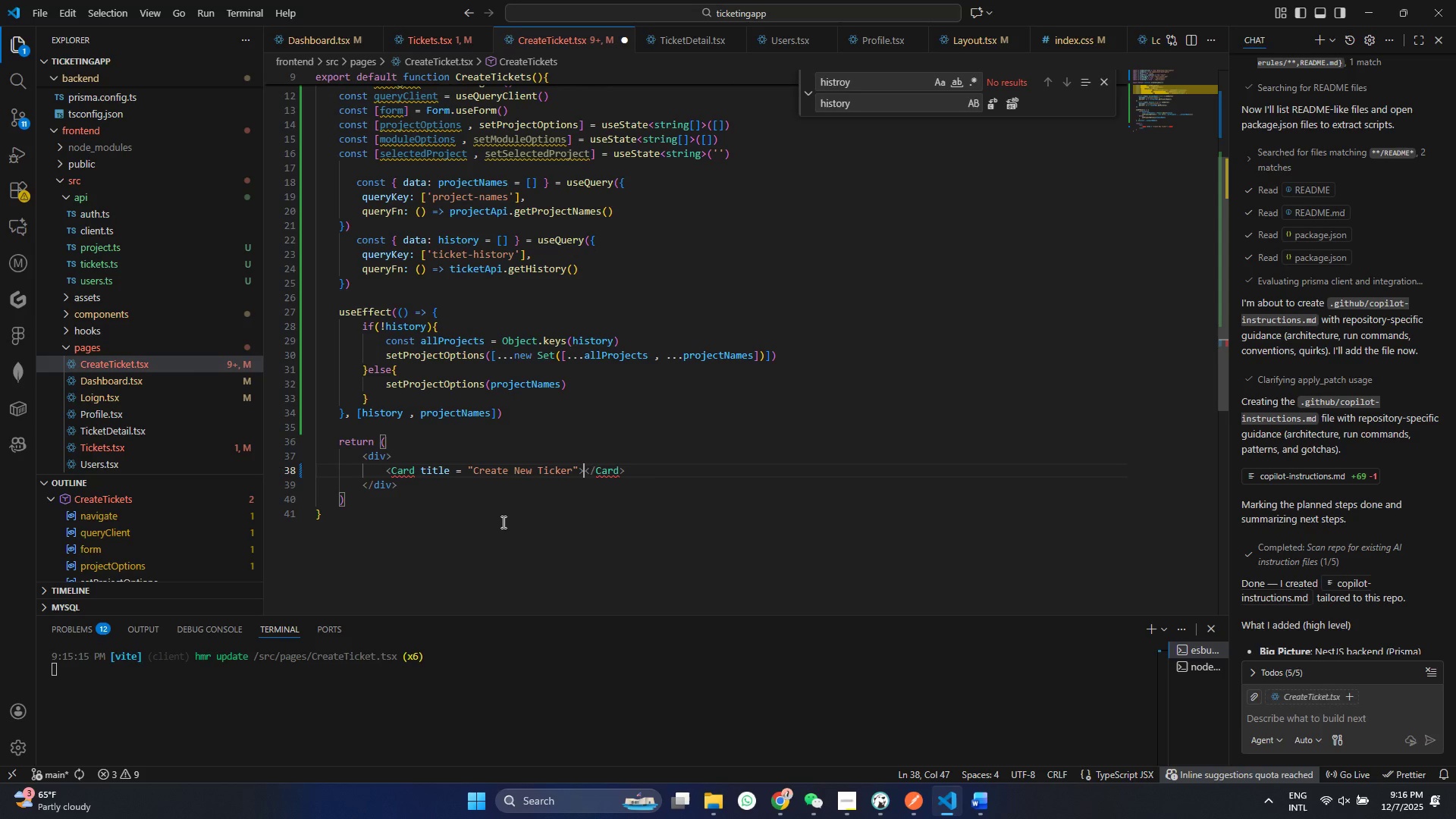 
key(Shift+Period)
 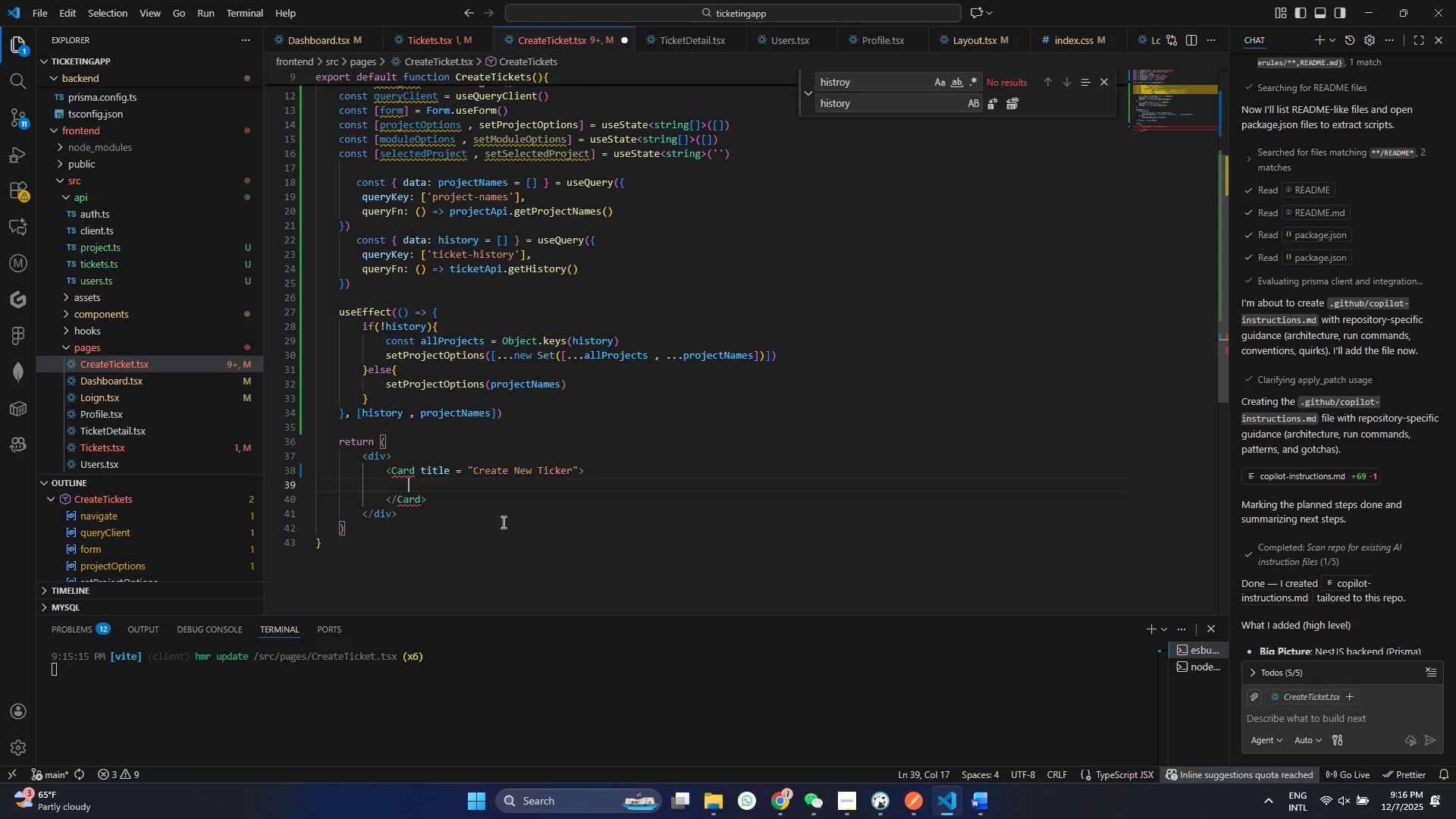 
key(Enter)
 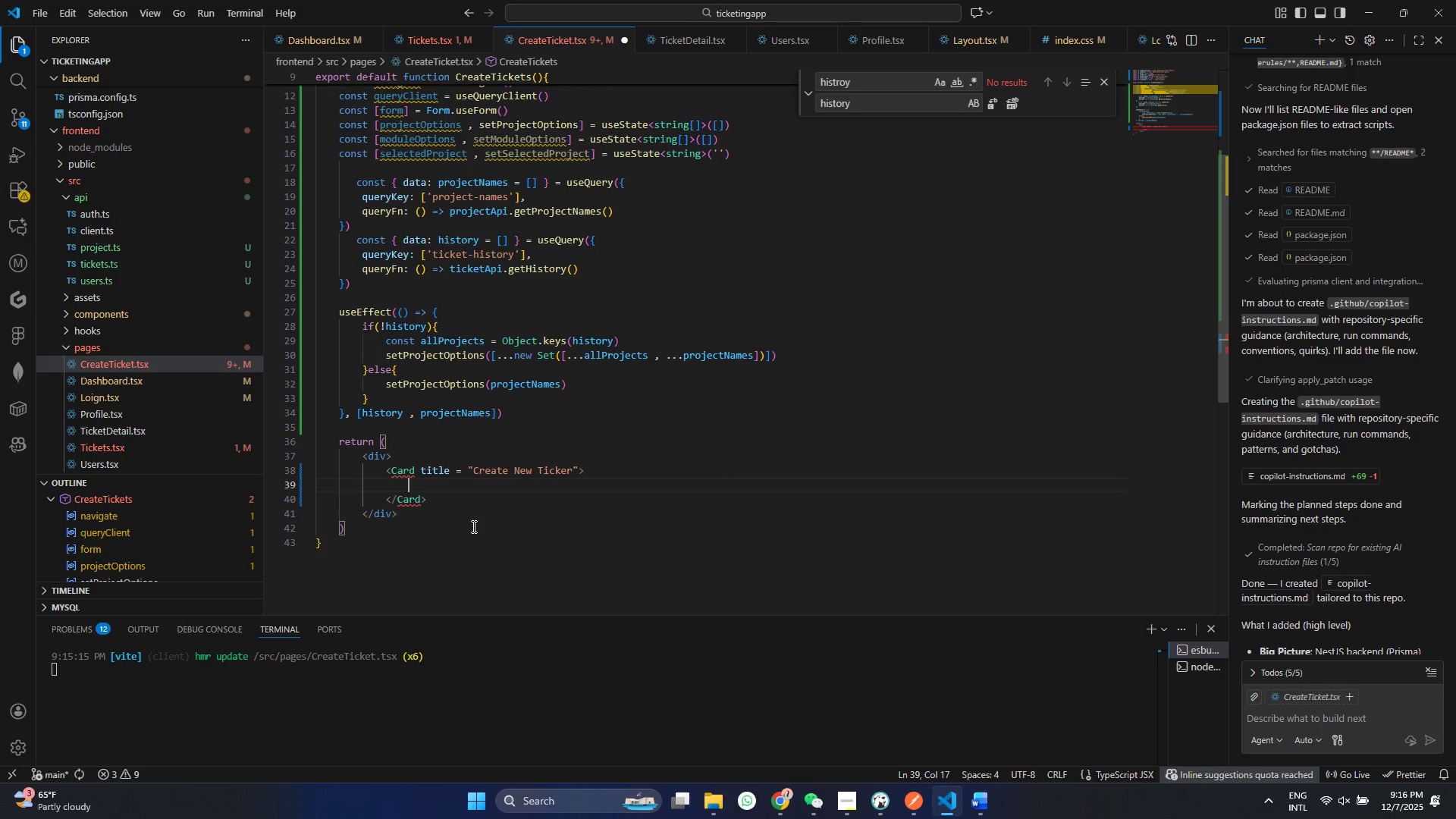 
wait(11.0)
 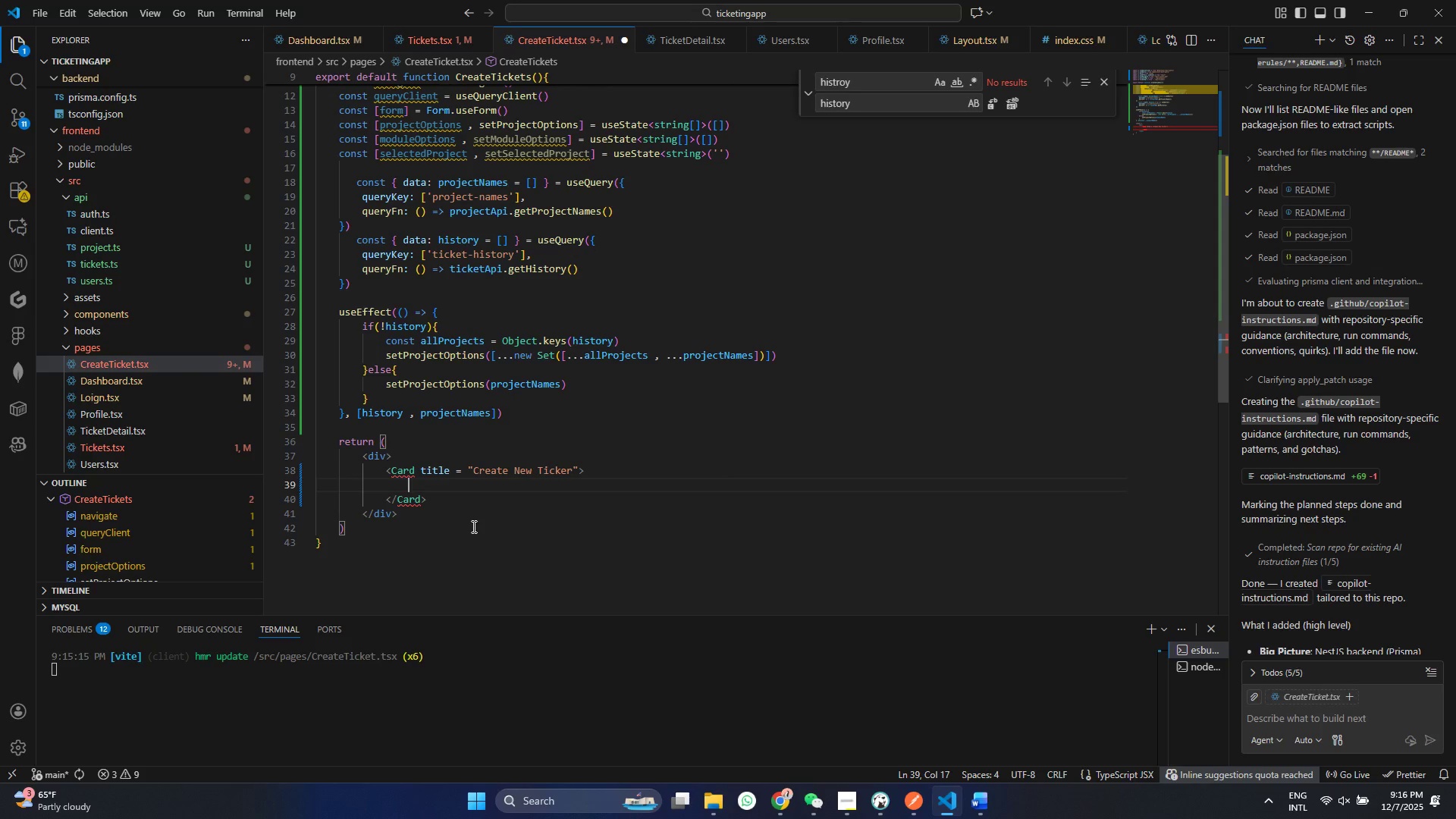 
scroll: coordinate [409, 454], scroll_direction: up, amount: 21.0
 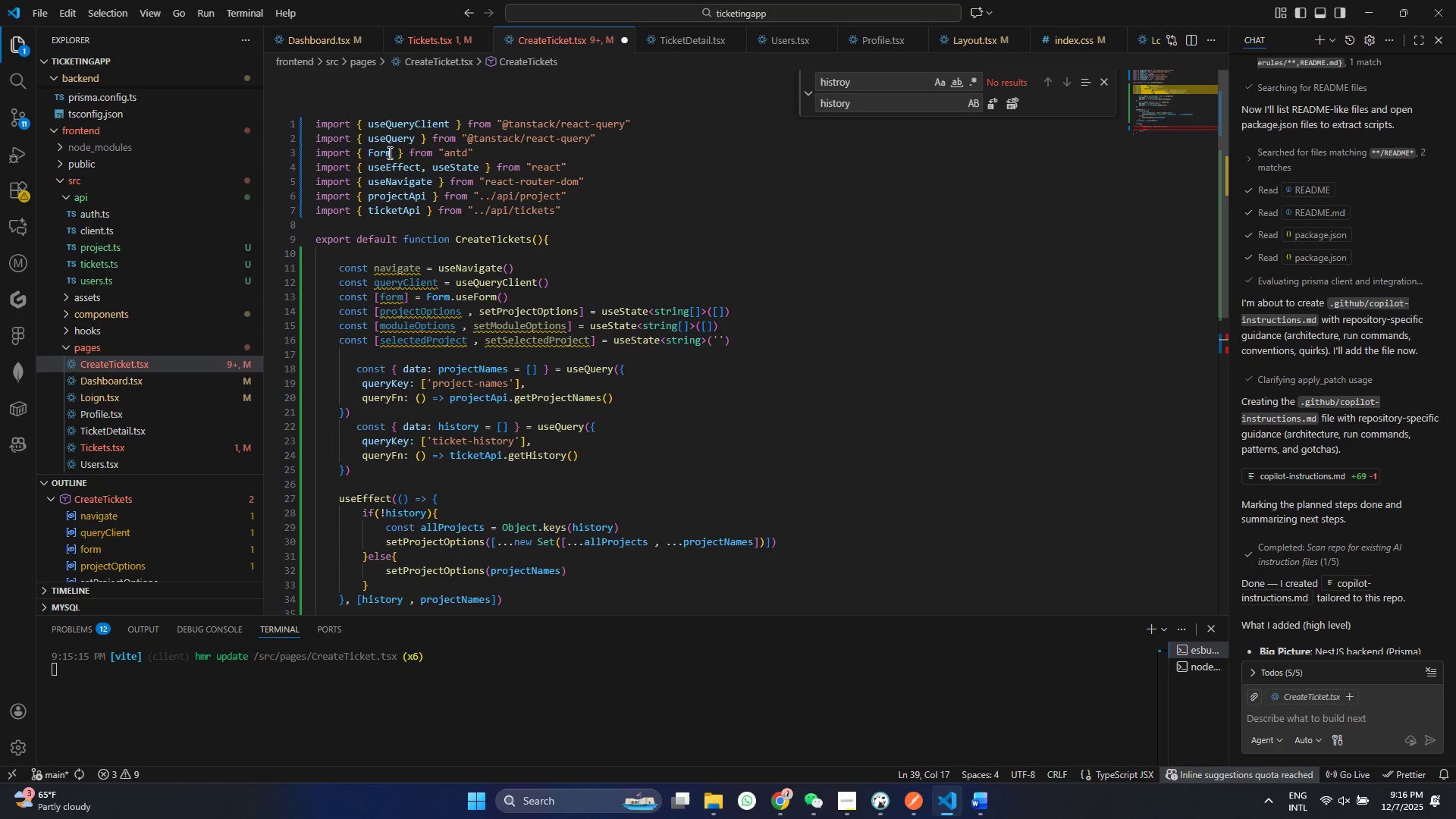 
left_click([393, 152])
 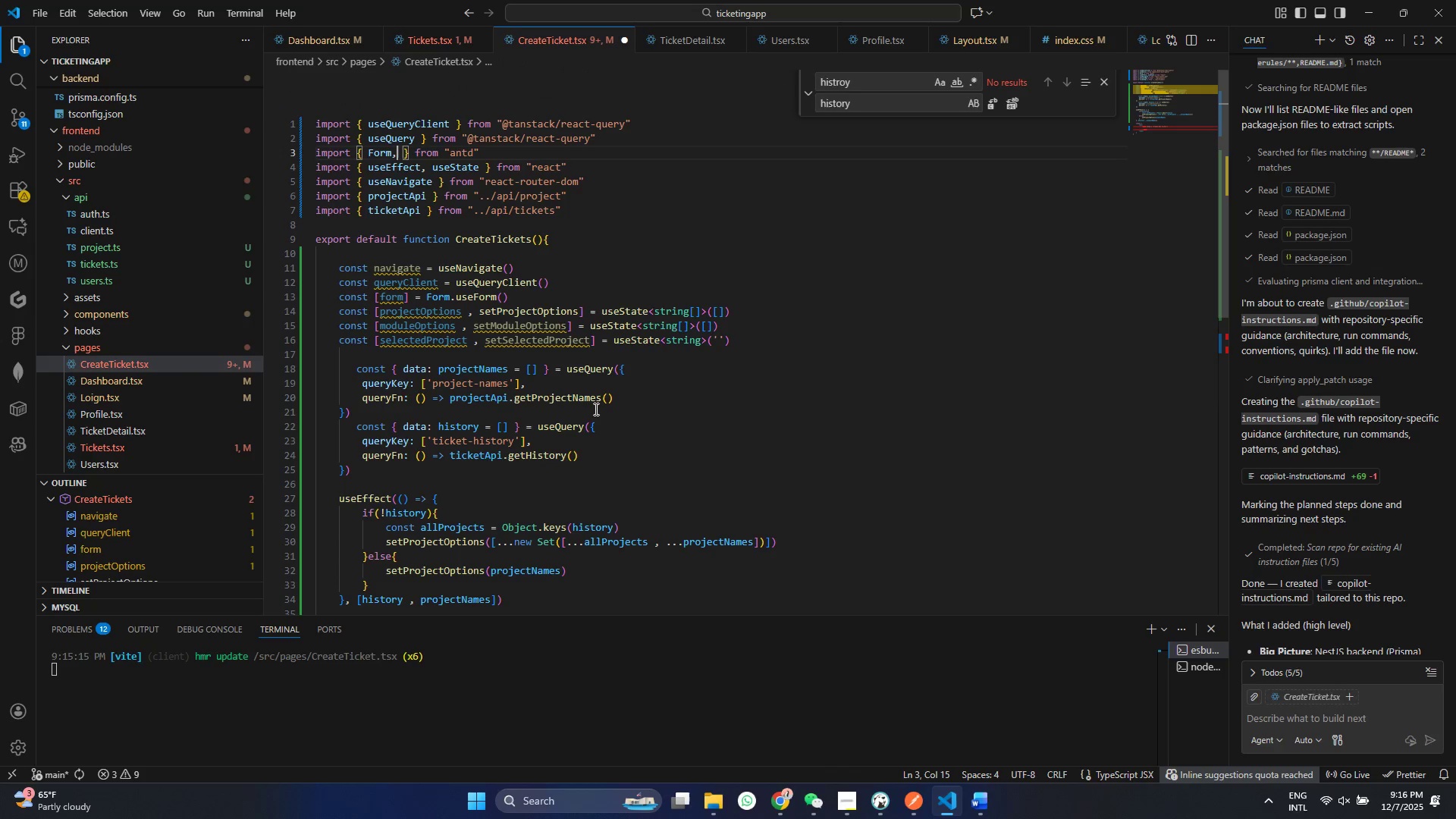 
type(,car)
 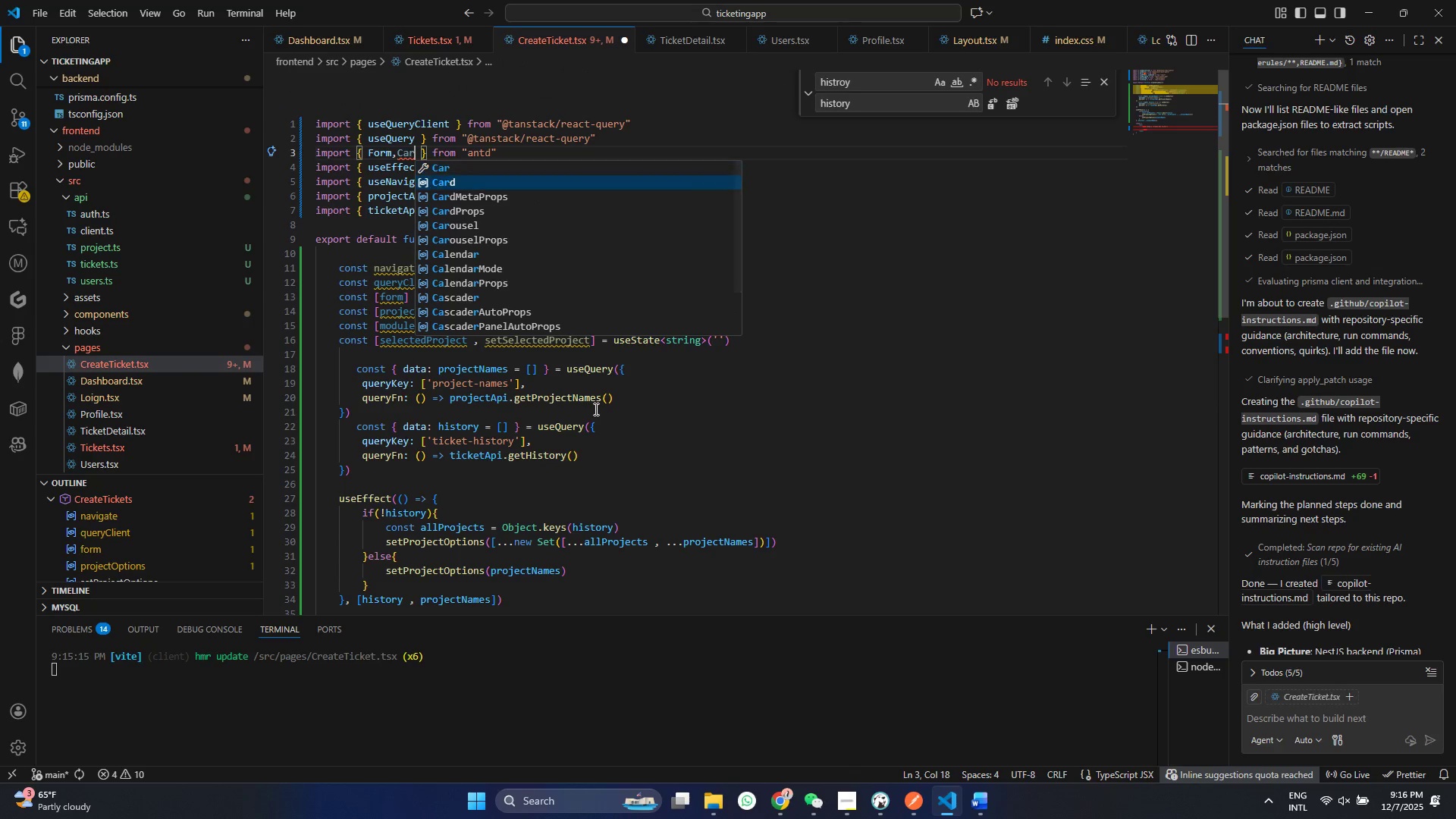 
key(ArrowDown)
 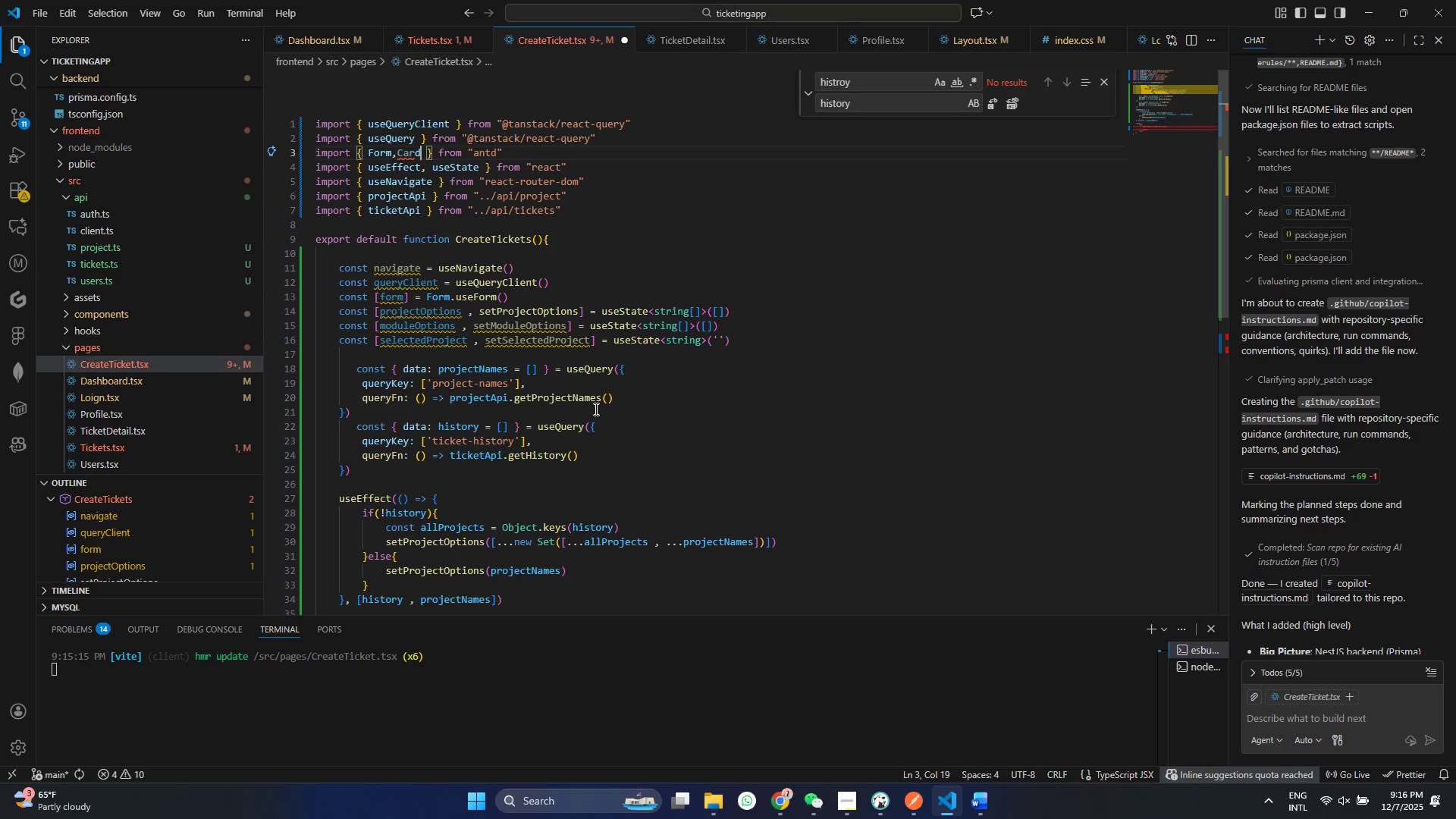 
key(Enter)
 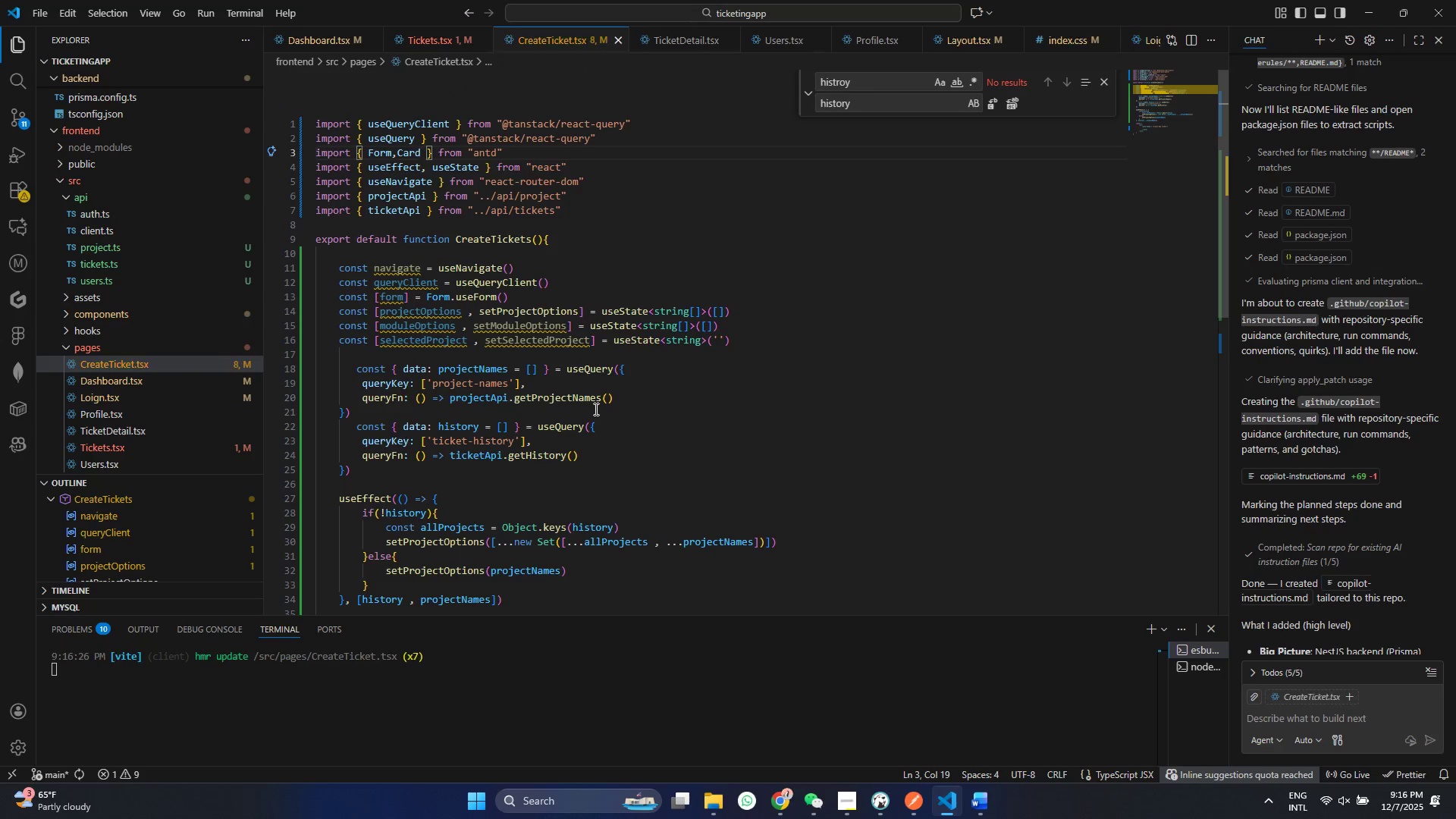 
key(Control+ControlLeft)
 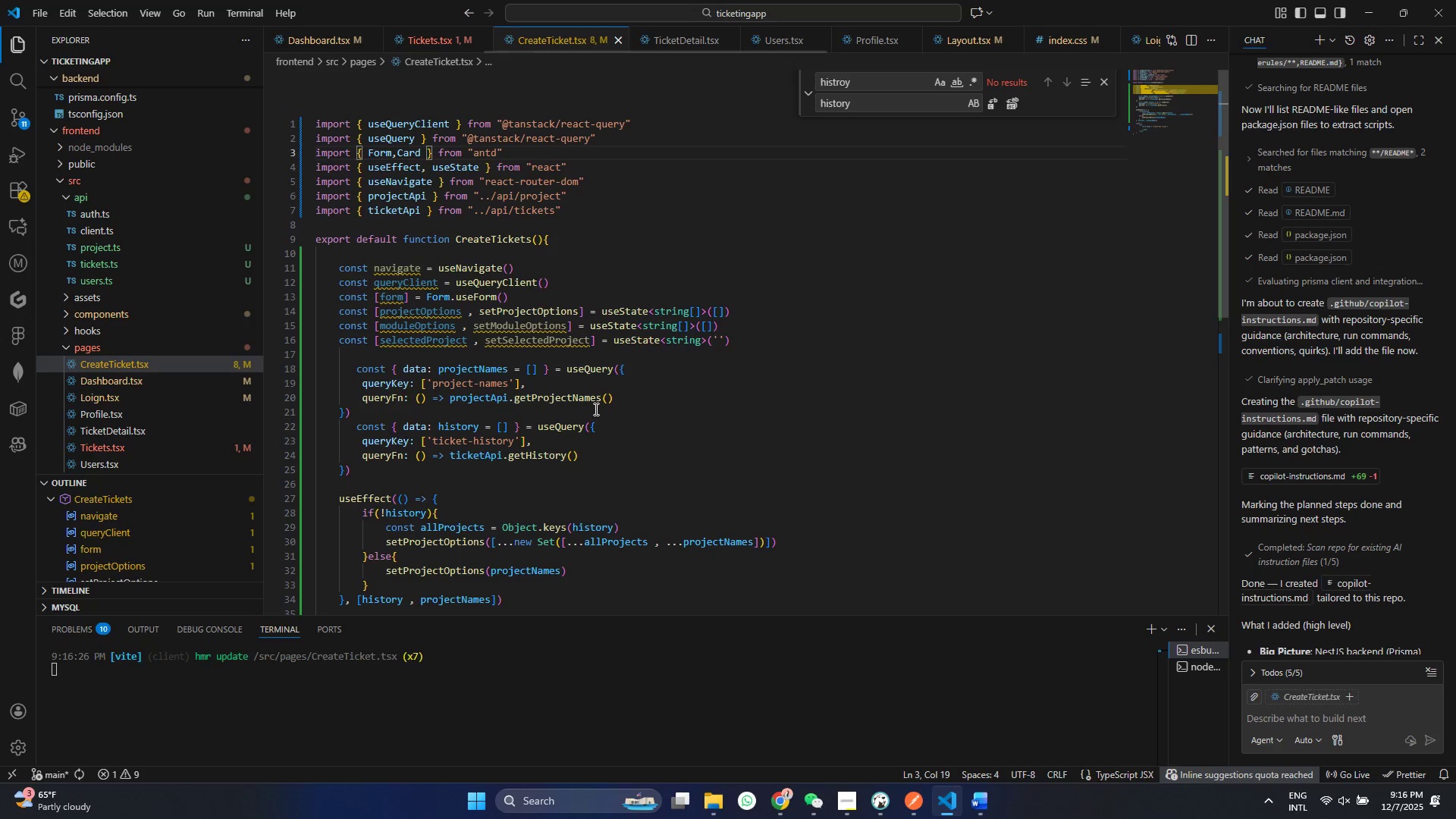 
key(S)
 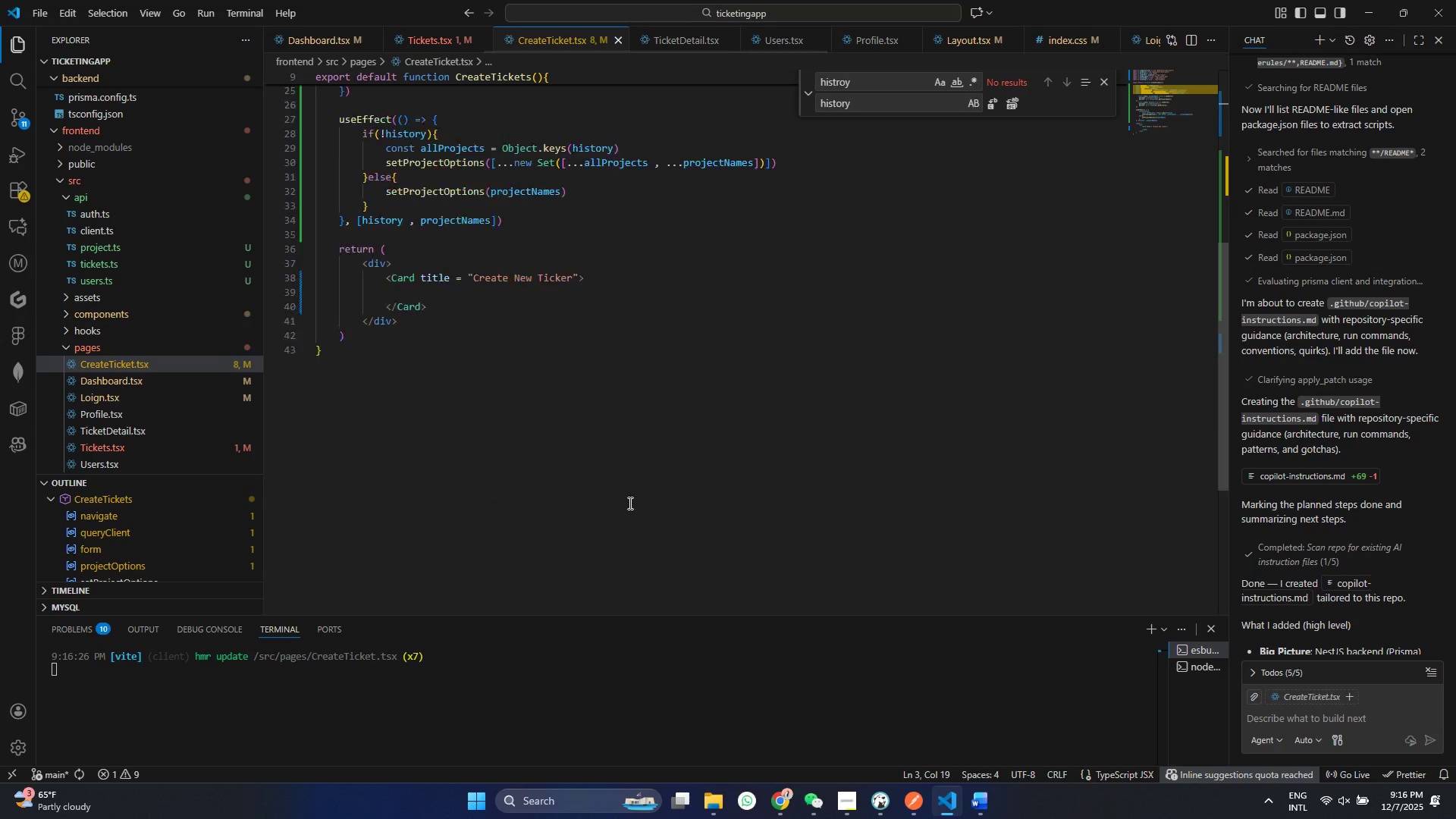 
scroll: coordinate [433, 284], scroll_direction: down, amount: 13.0
 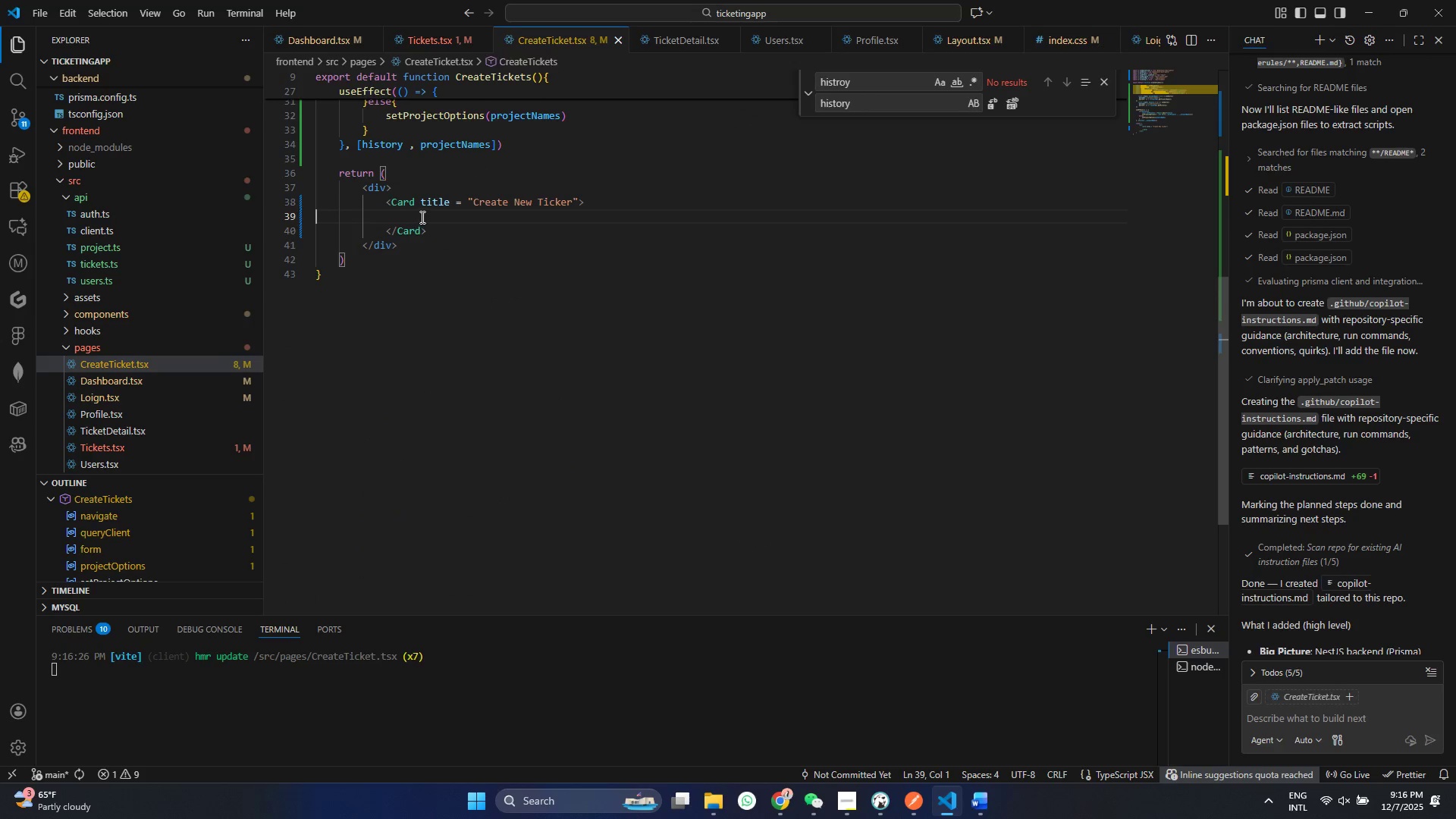 
left_click([419, 218])
 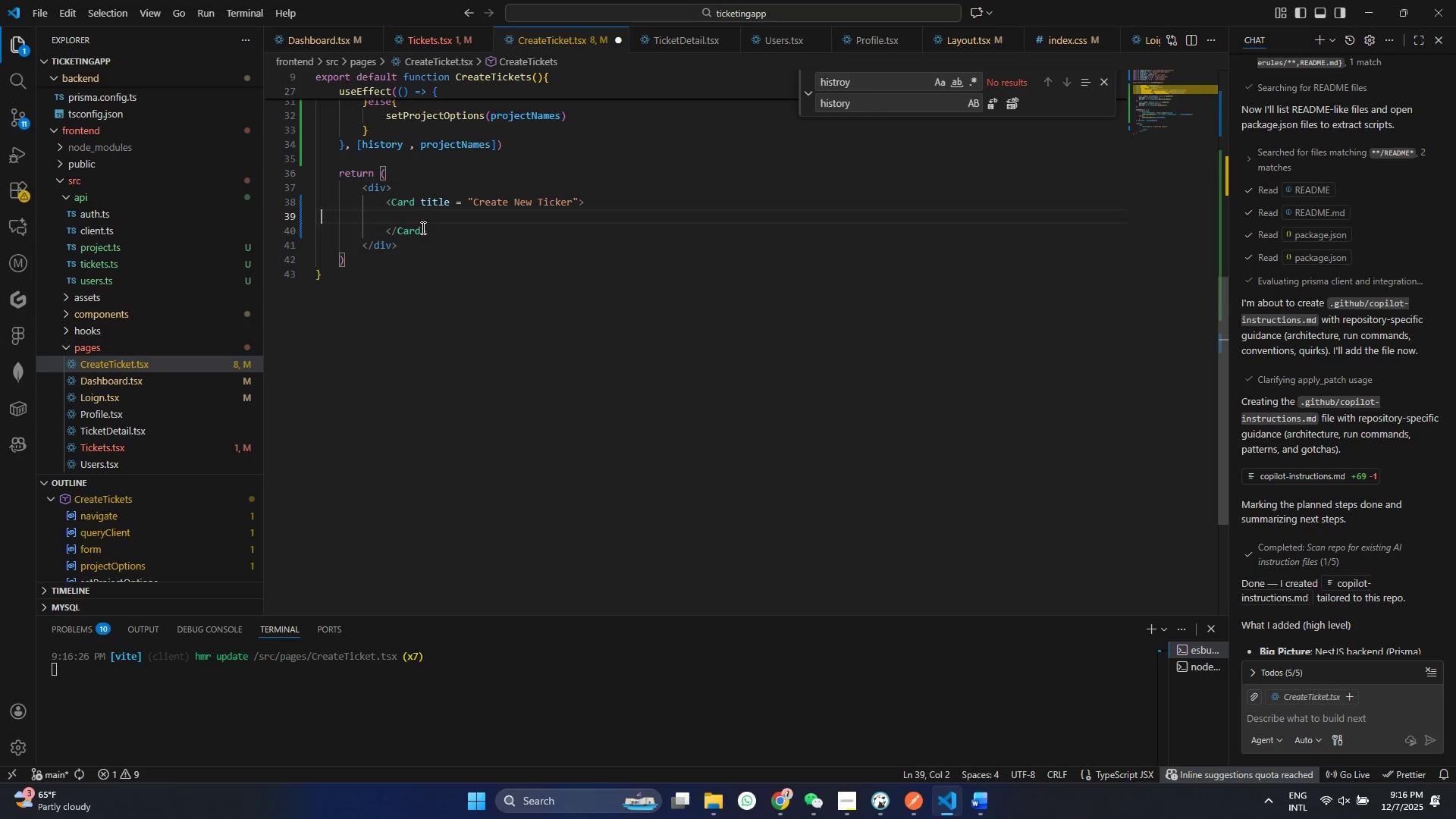 
hold_key(key=Space, duration=0.81)
 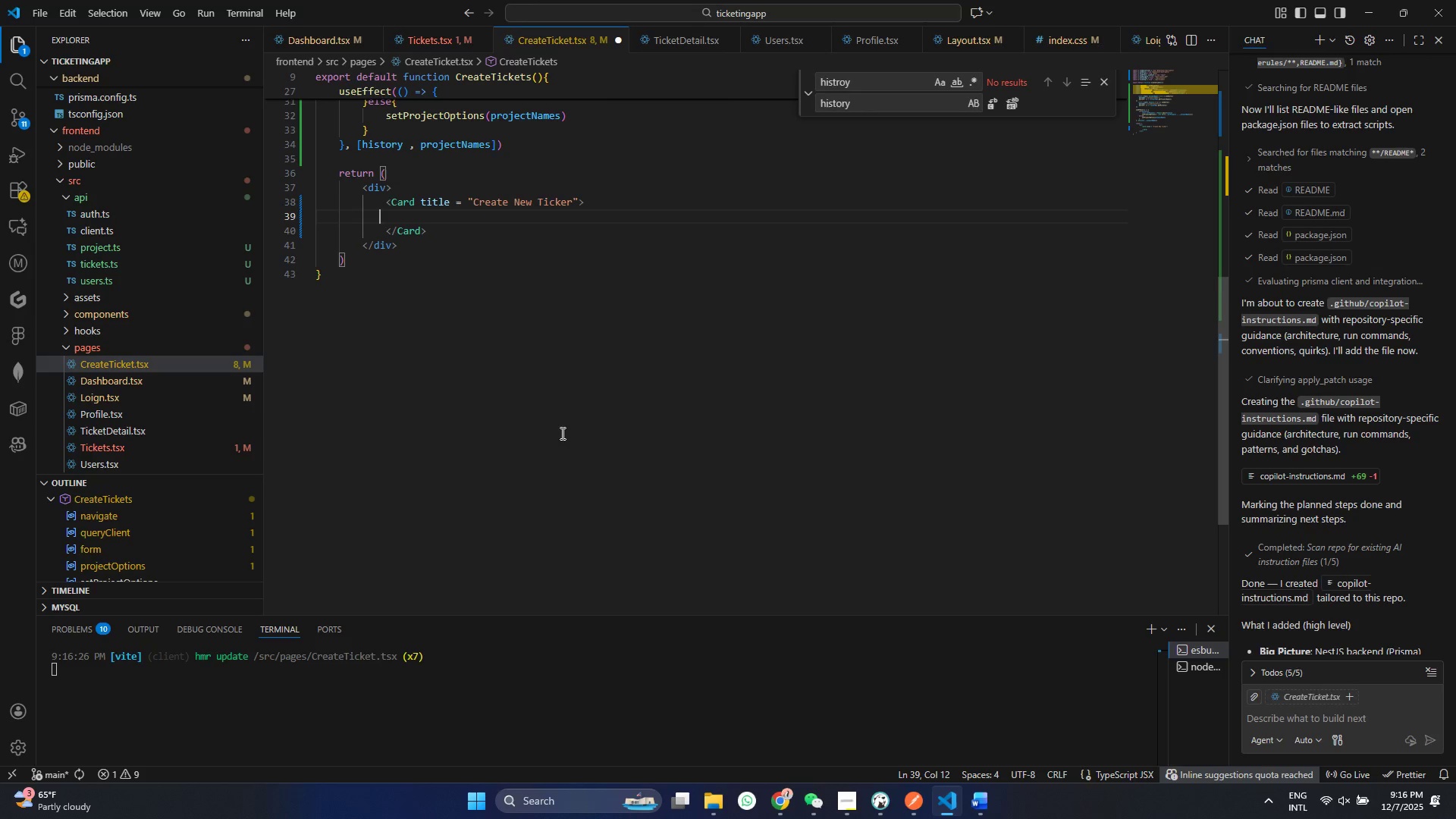 
wait(16.02)
 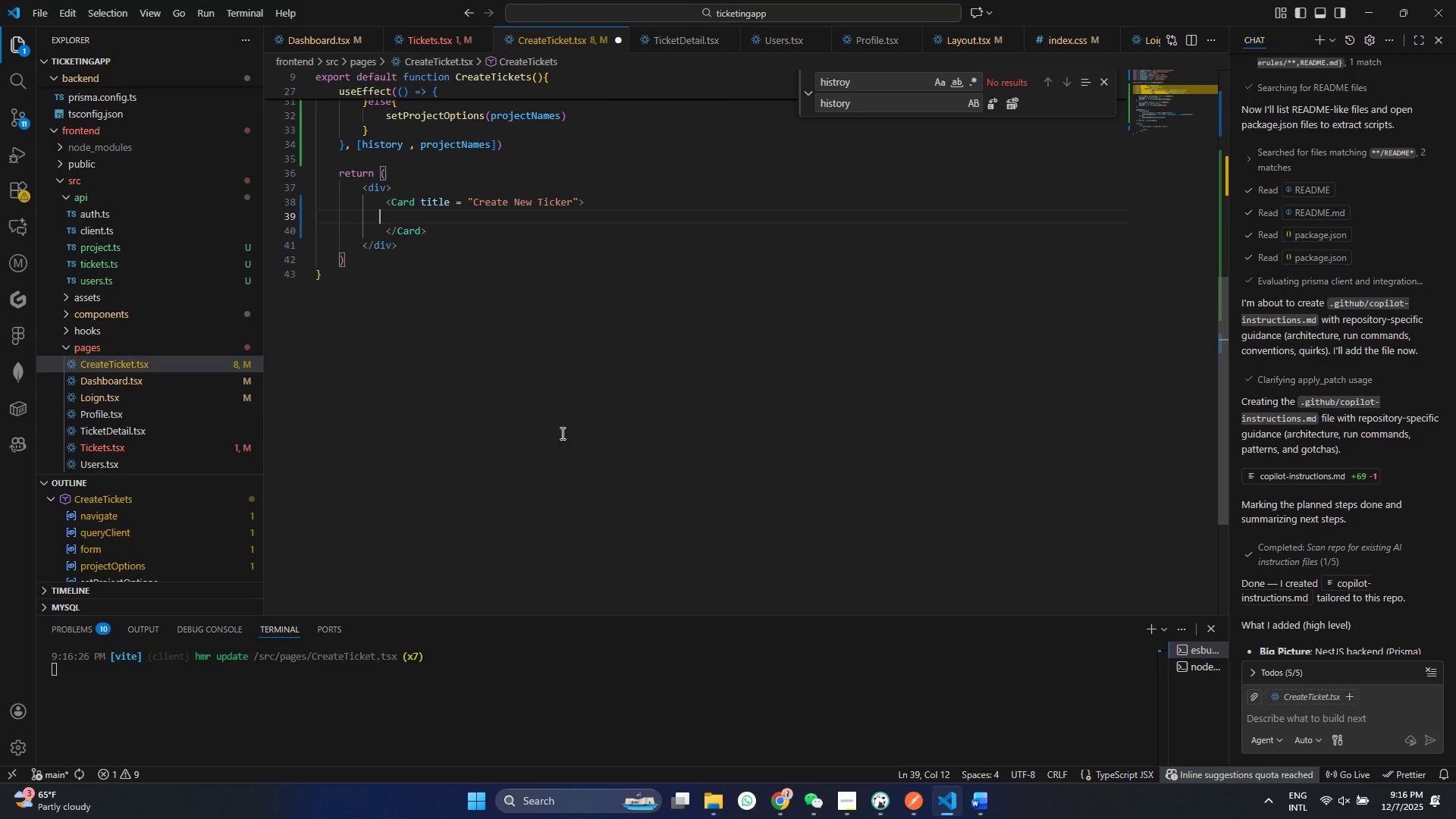 
type(<Form>)
 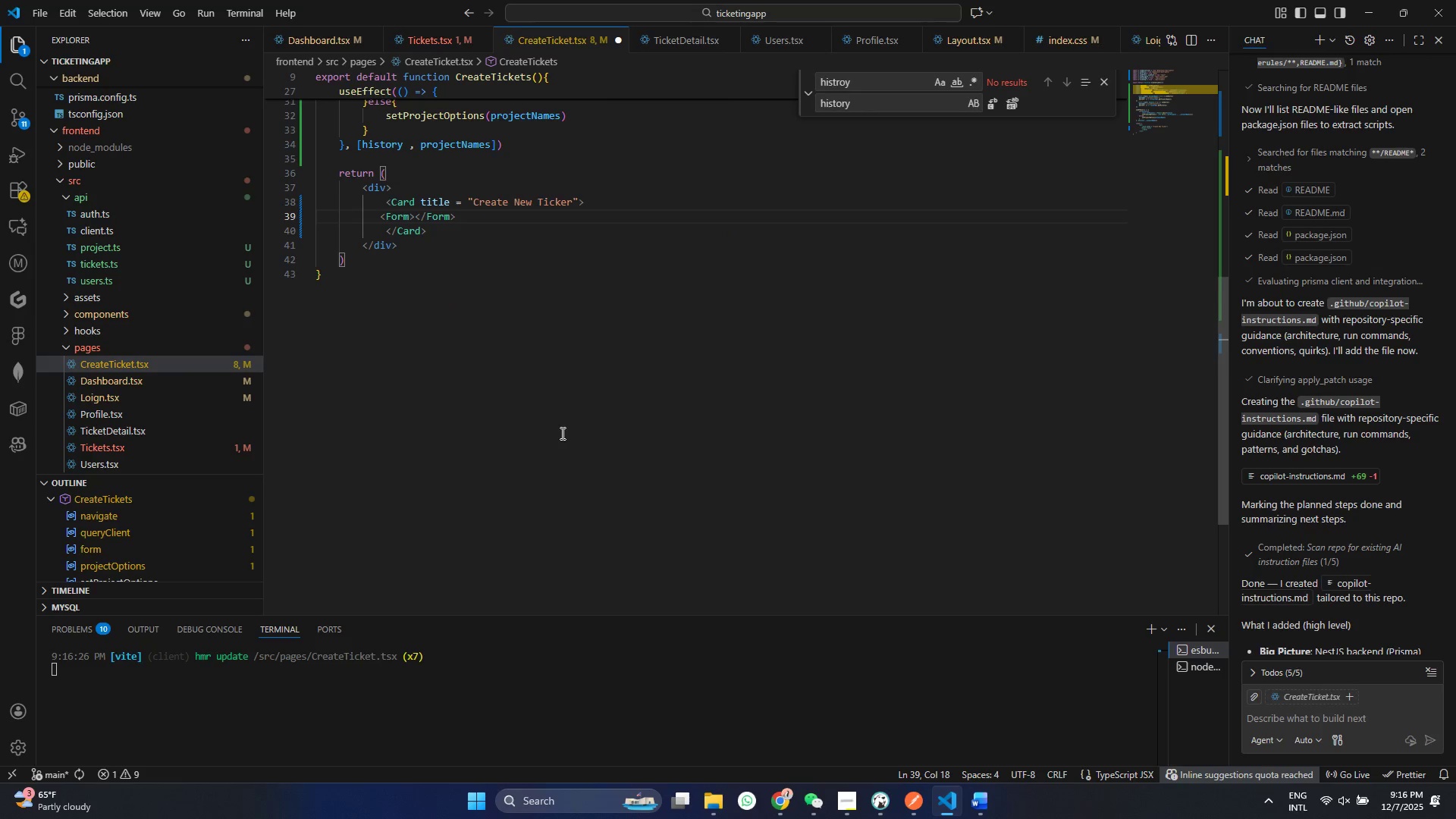 
key(Control+S)
 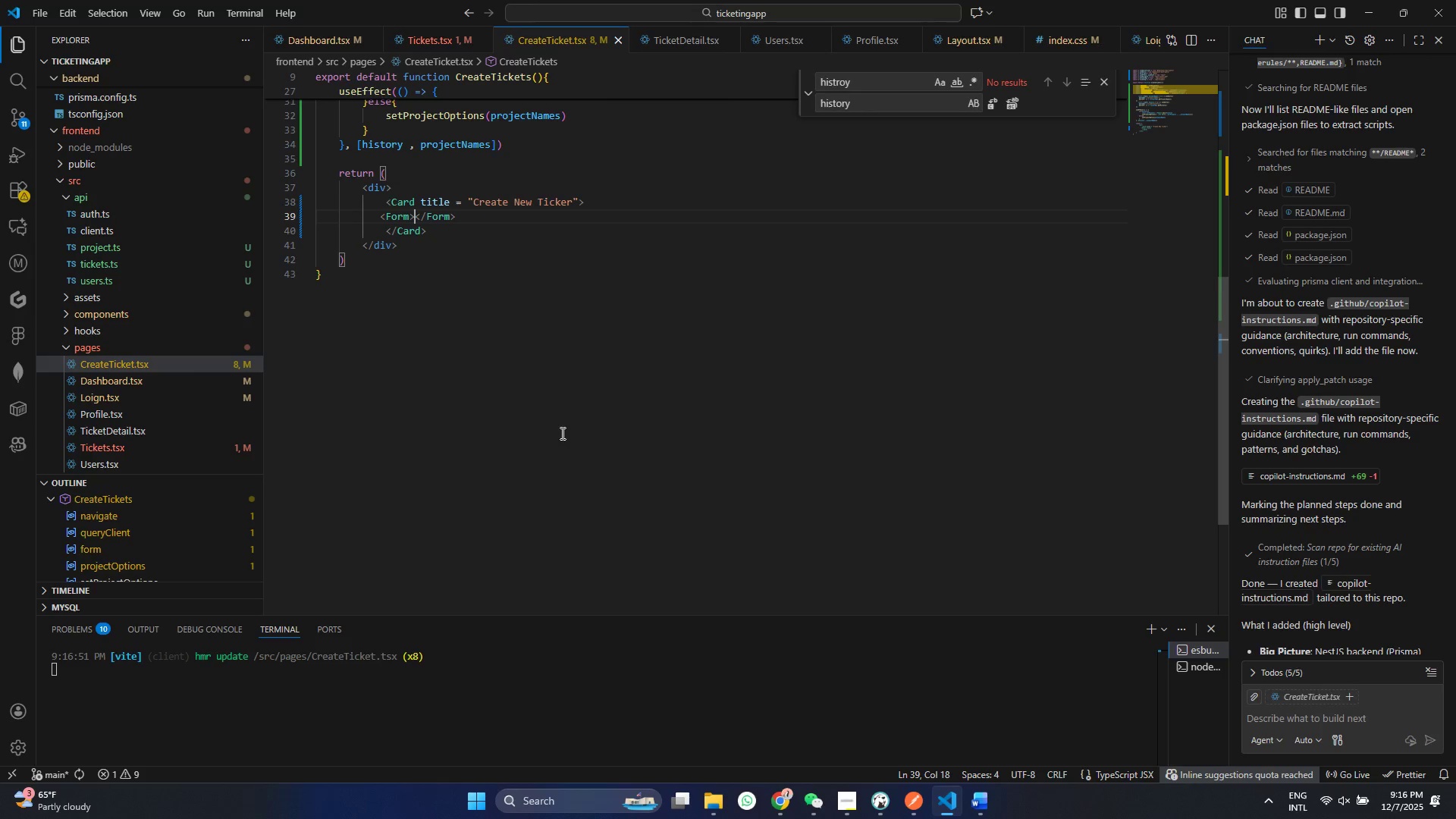 
key(ArrowLeft)
 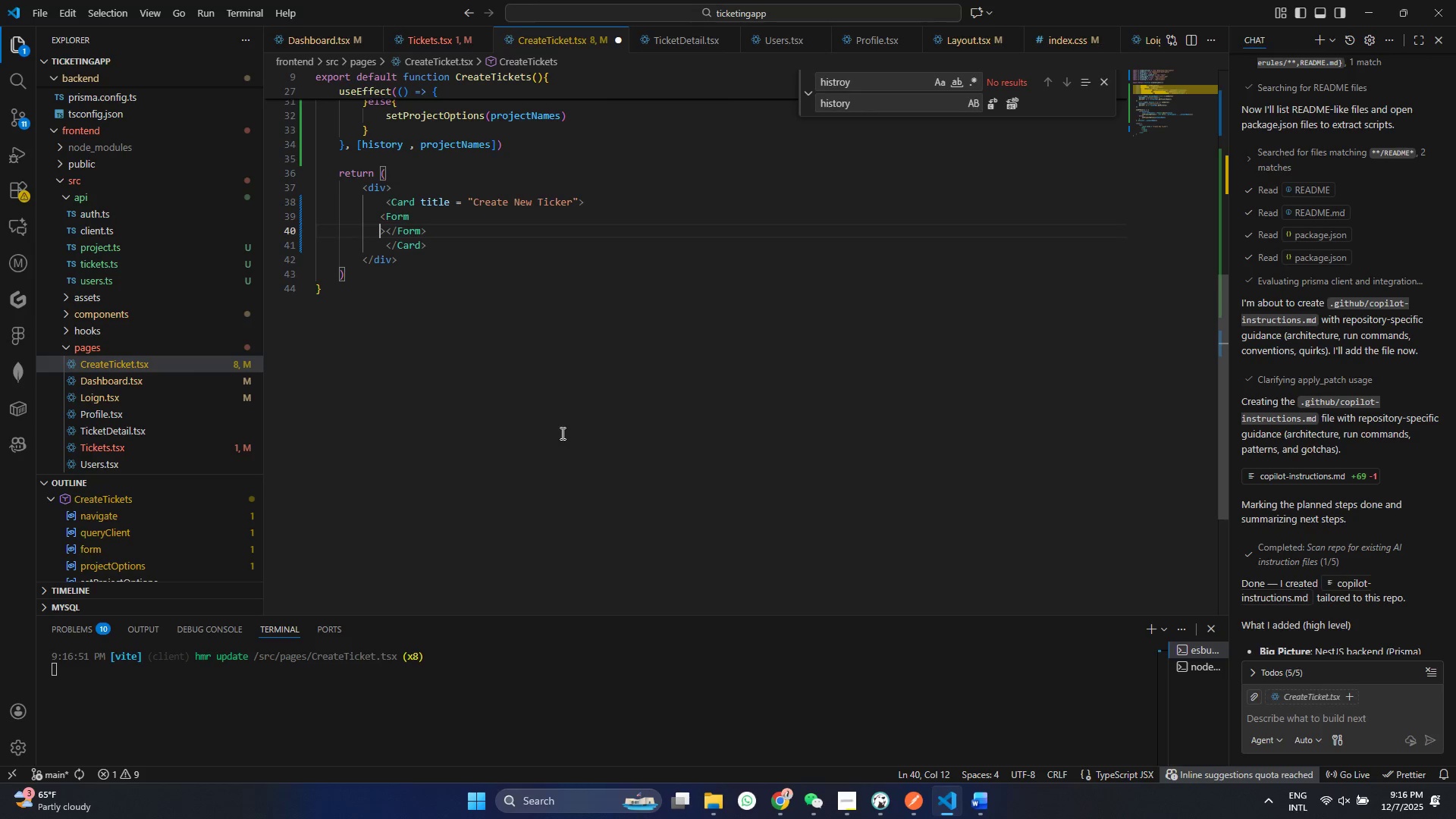 
key(Enter)
 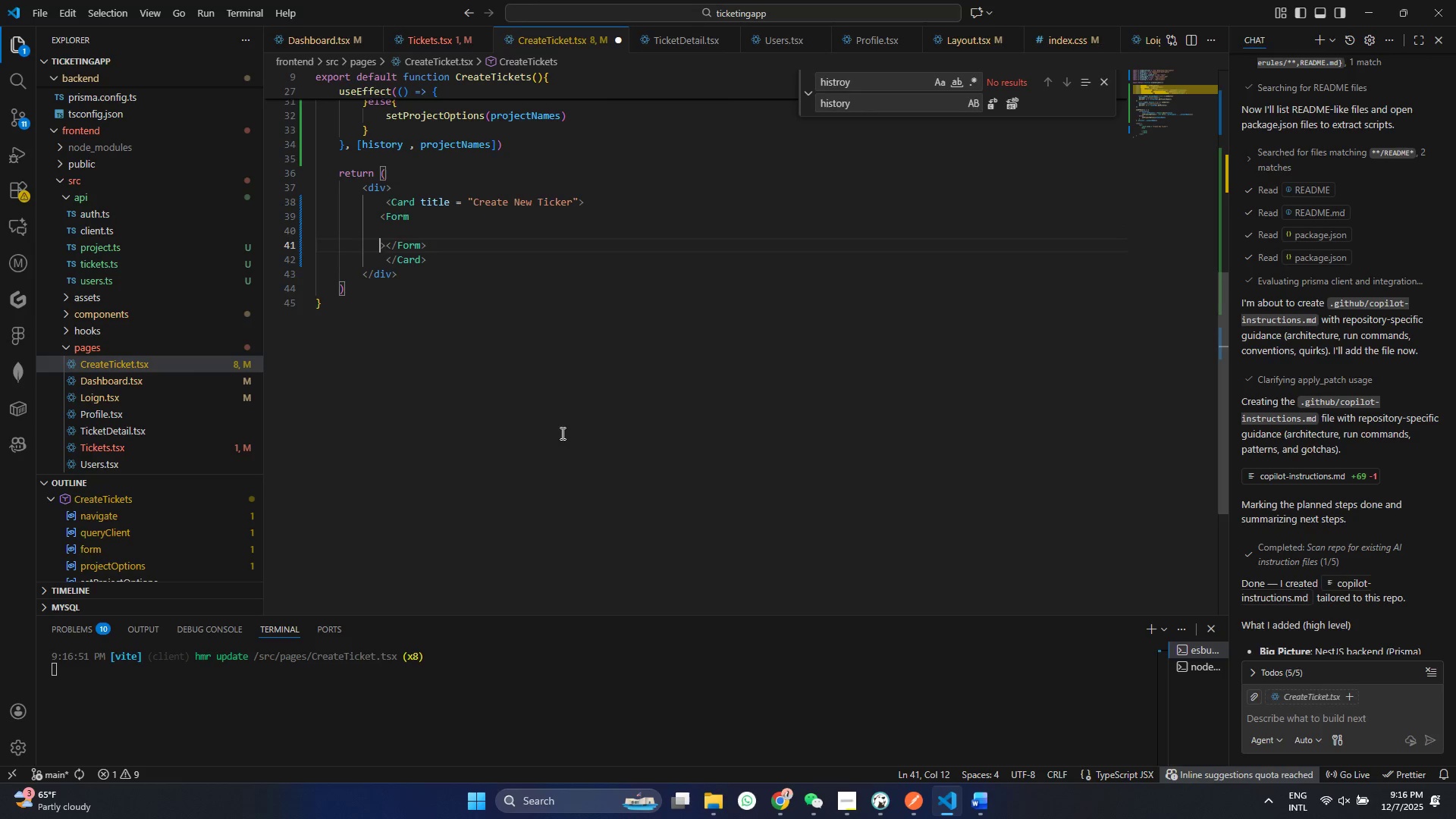 
key(Enter)
 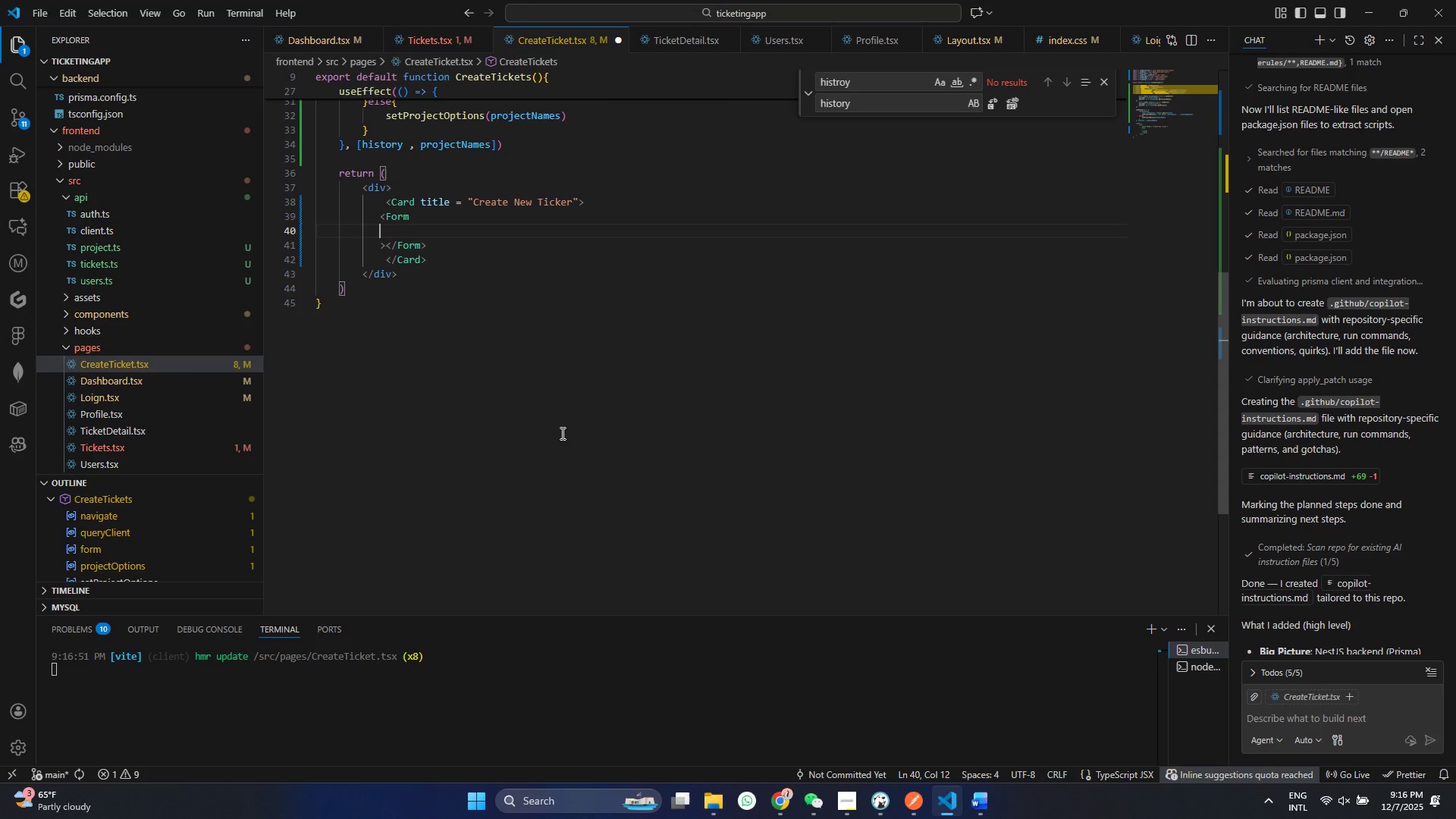 
key(ArrowUp)
 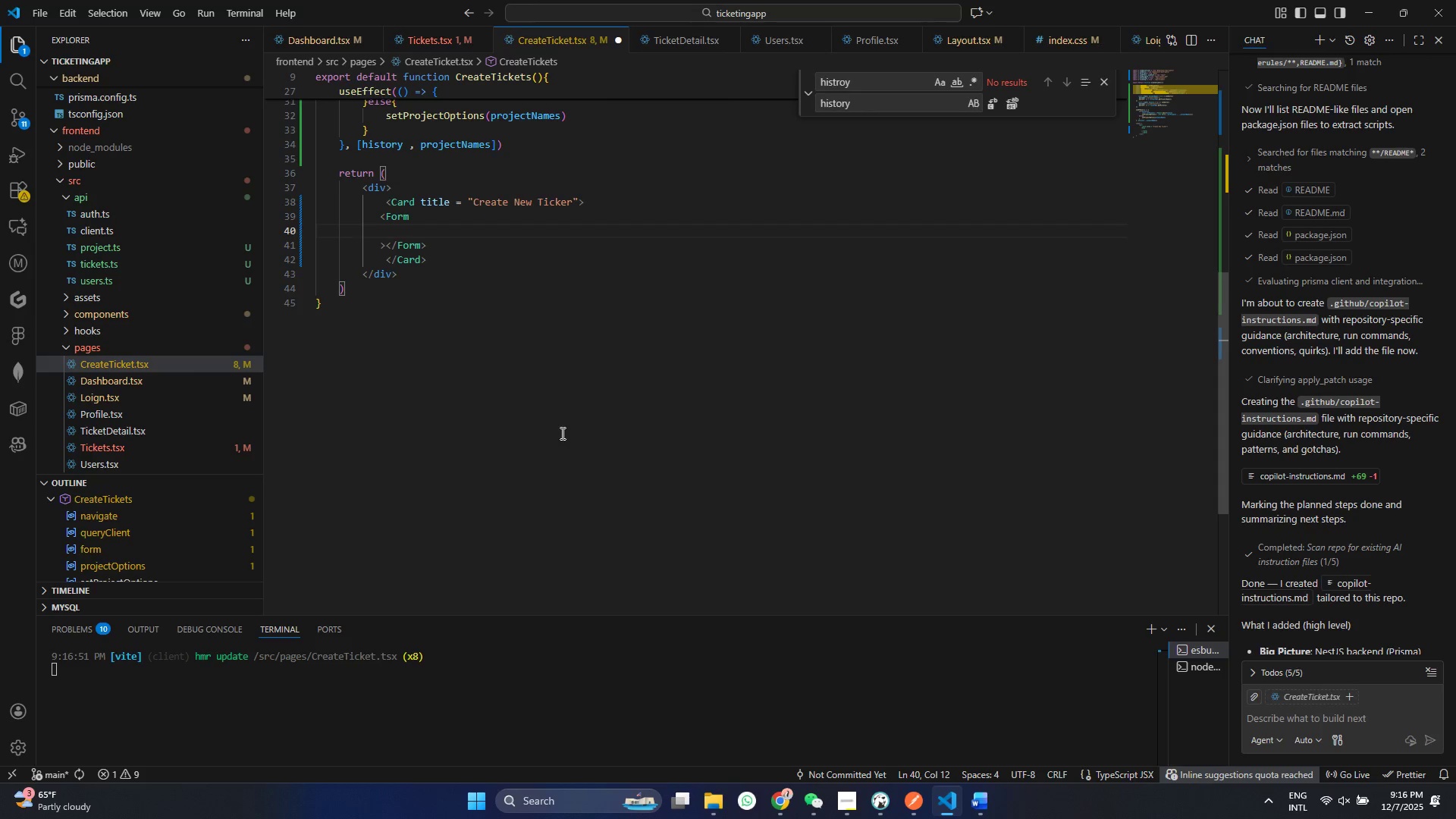 
type(form={)
 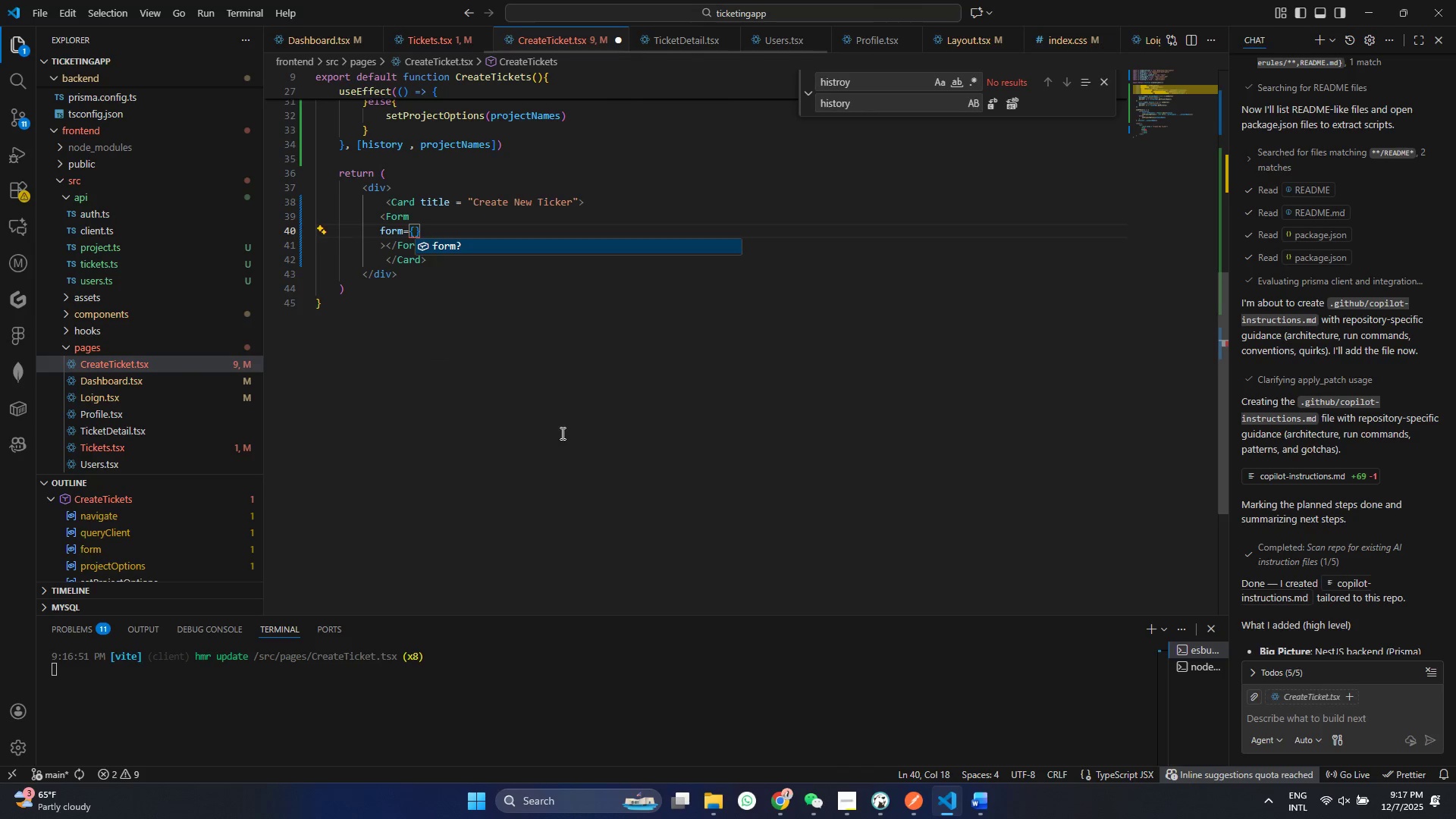 
key(Enter)
 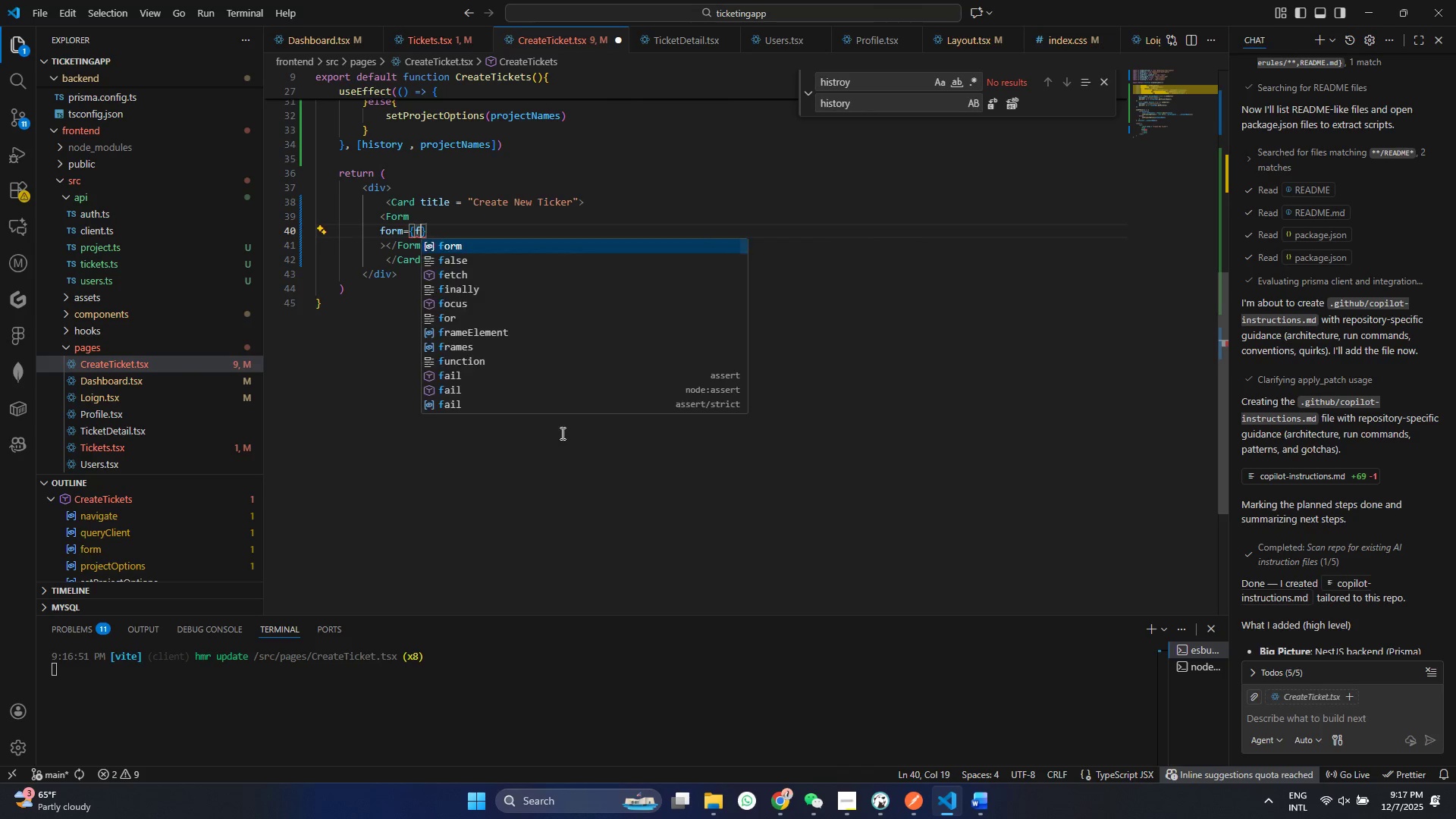 
hold_key(key=F, duration=0.31)
 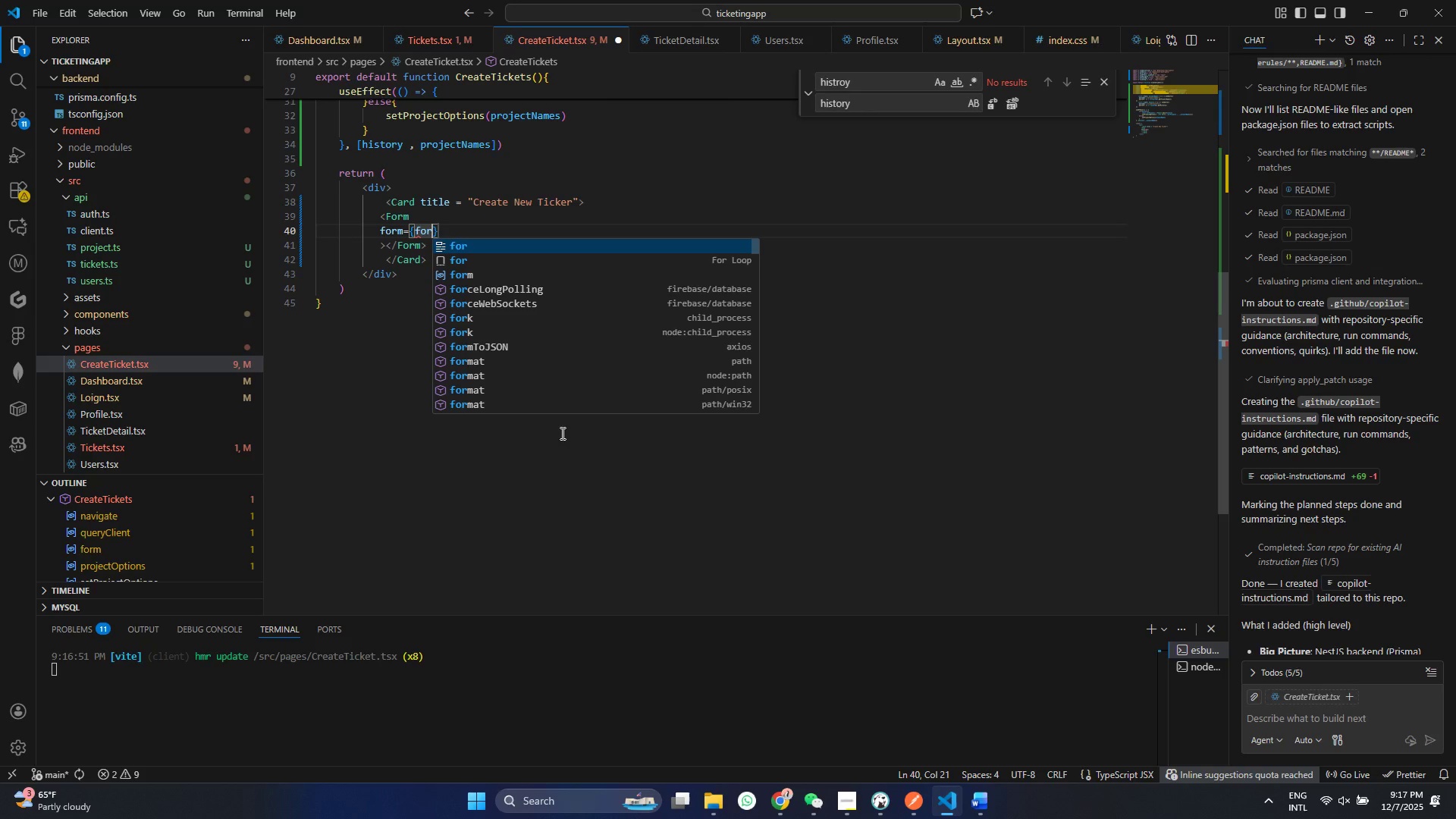 
type(or)
 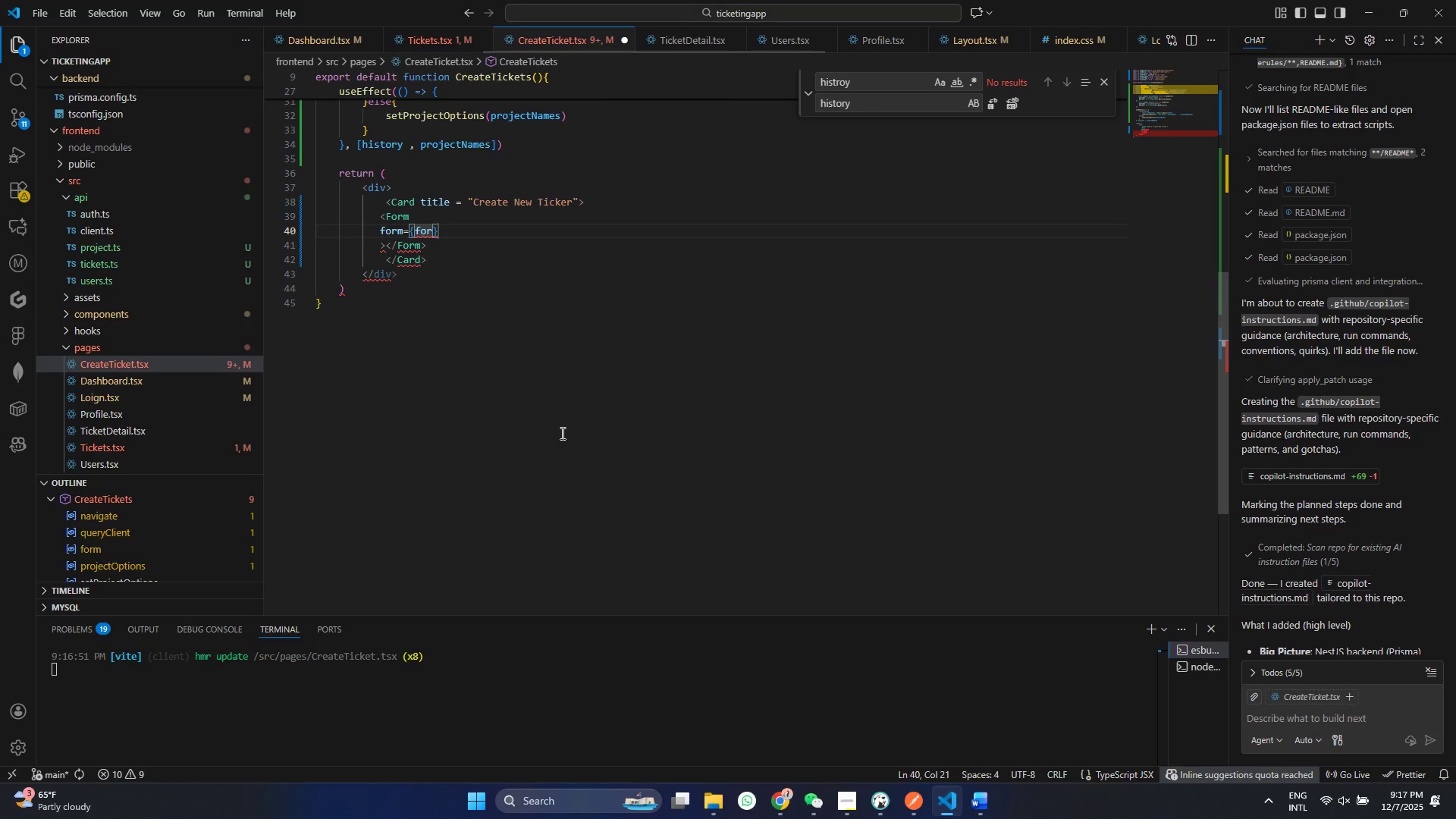 
key(Enter)
 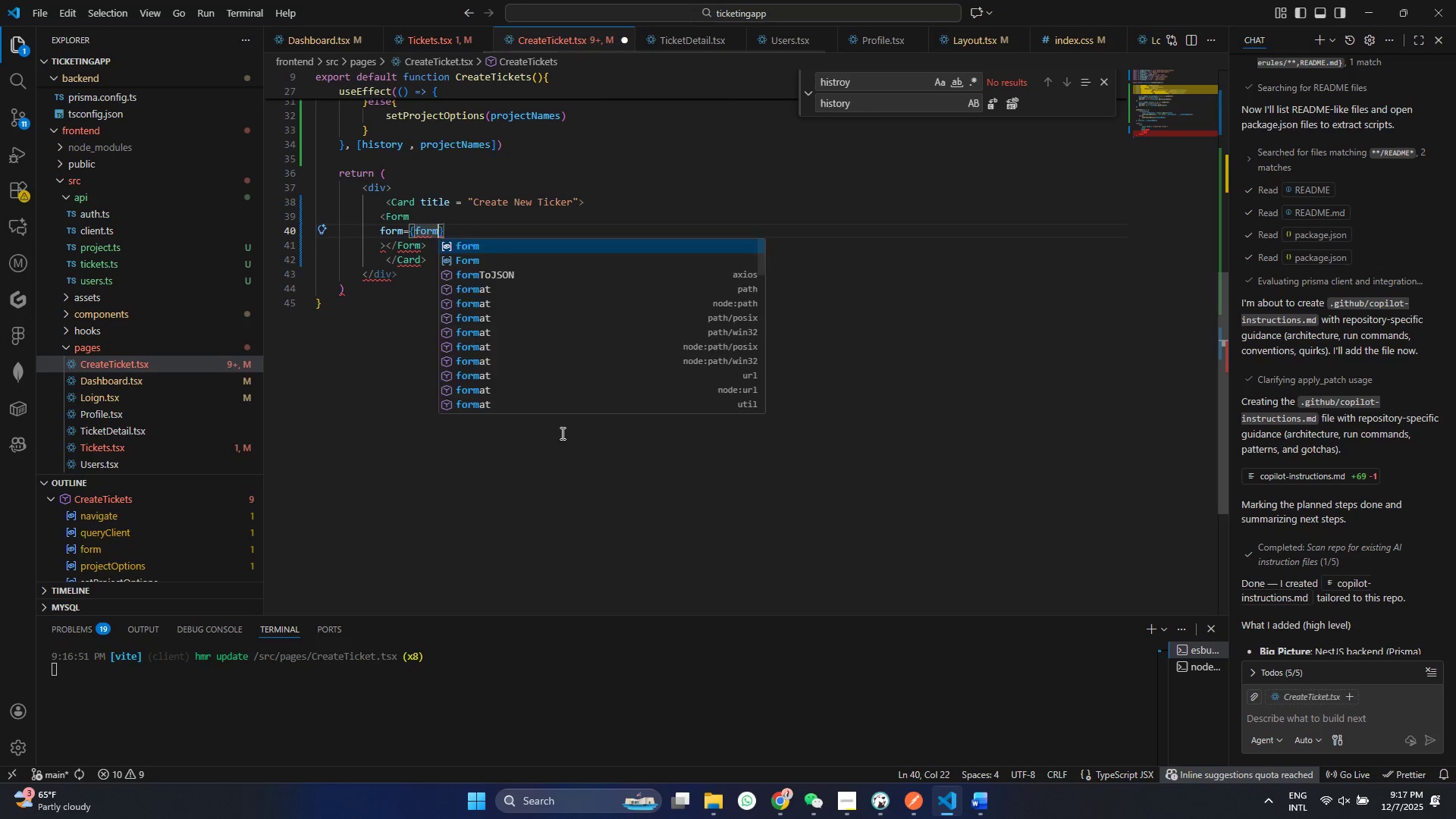 
key(M)
 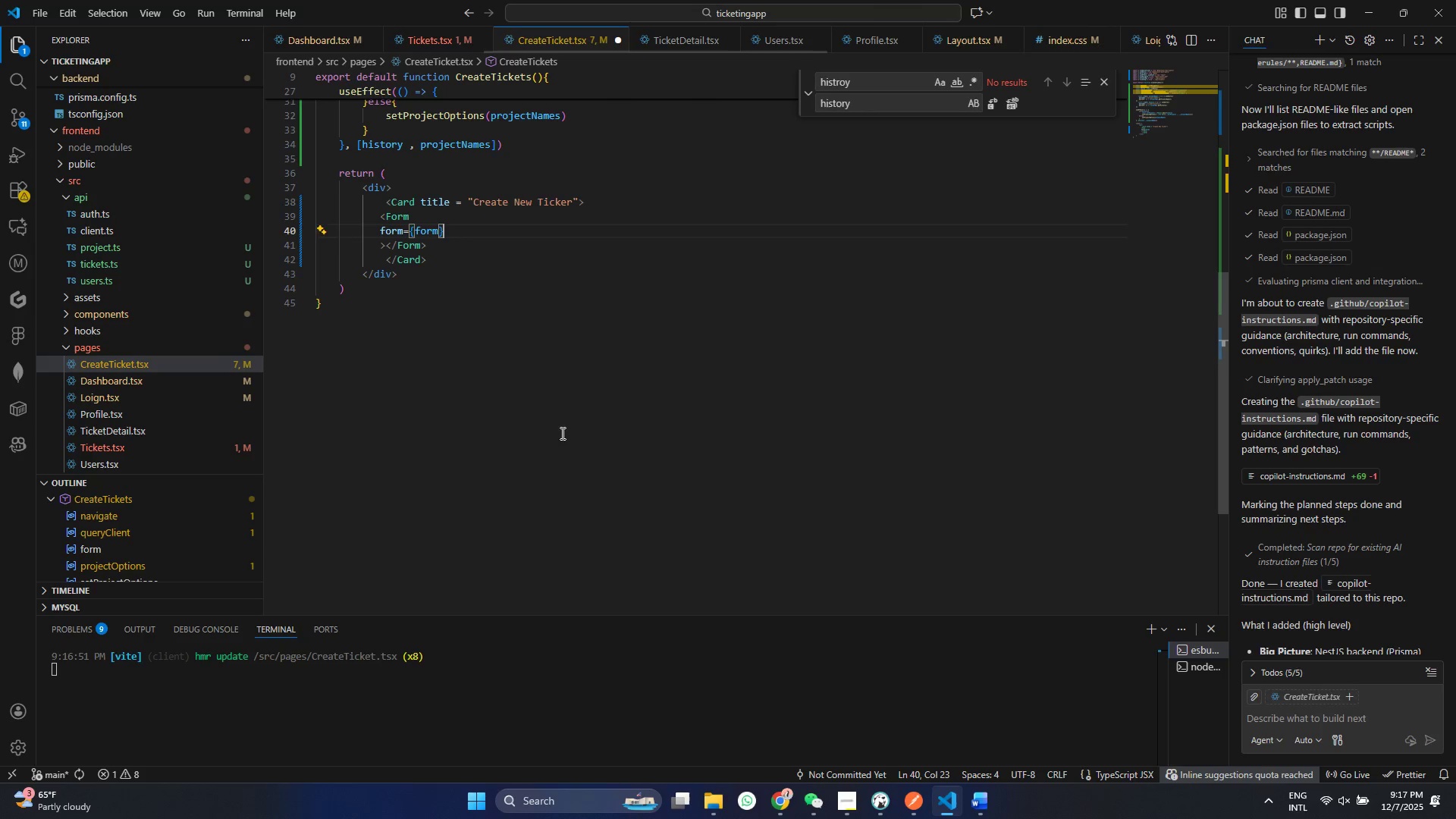 
key(ArrowRight)
 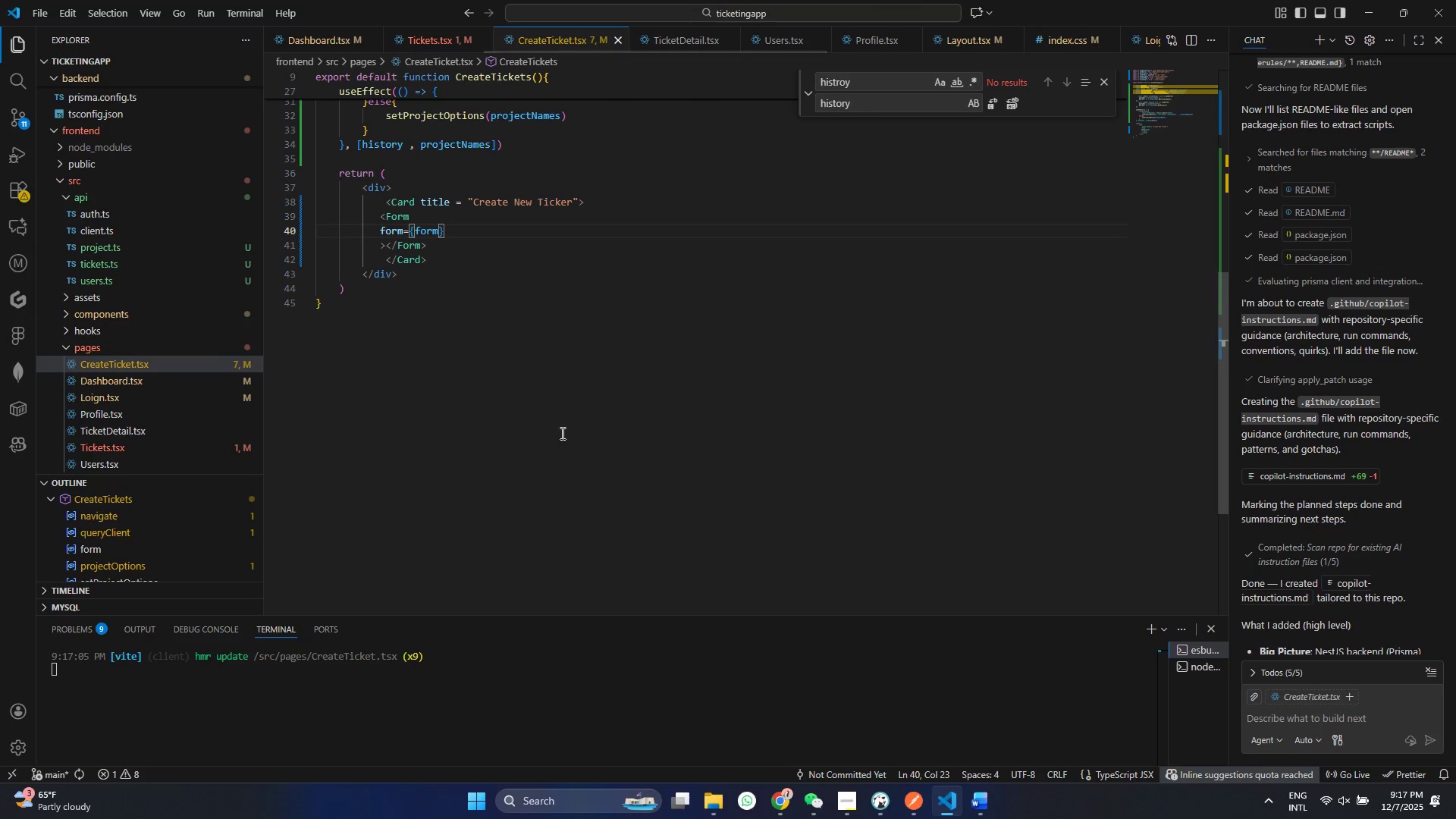 
key(Control+ControlLeft)
 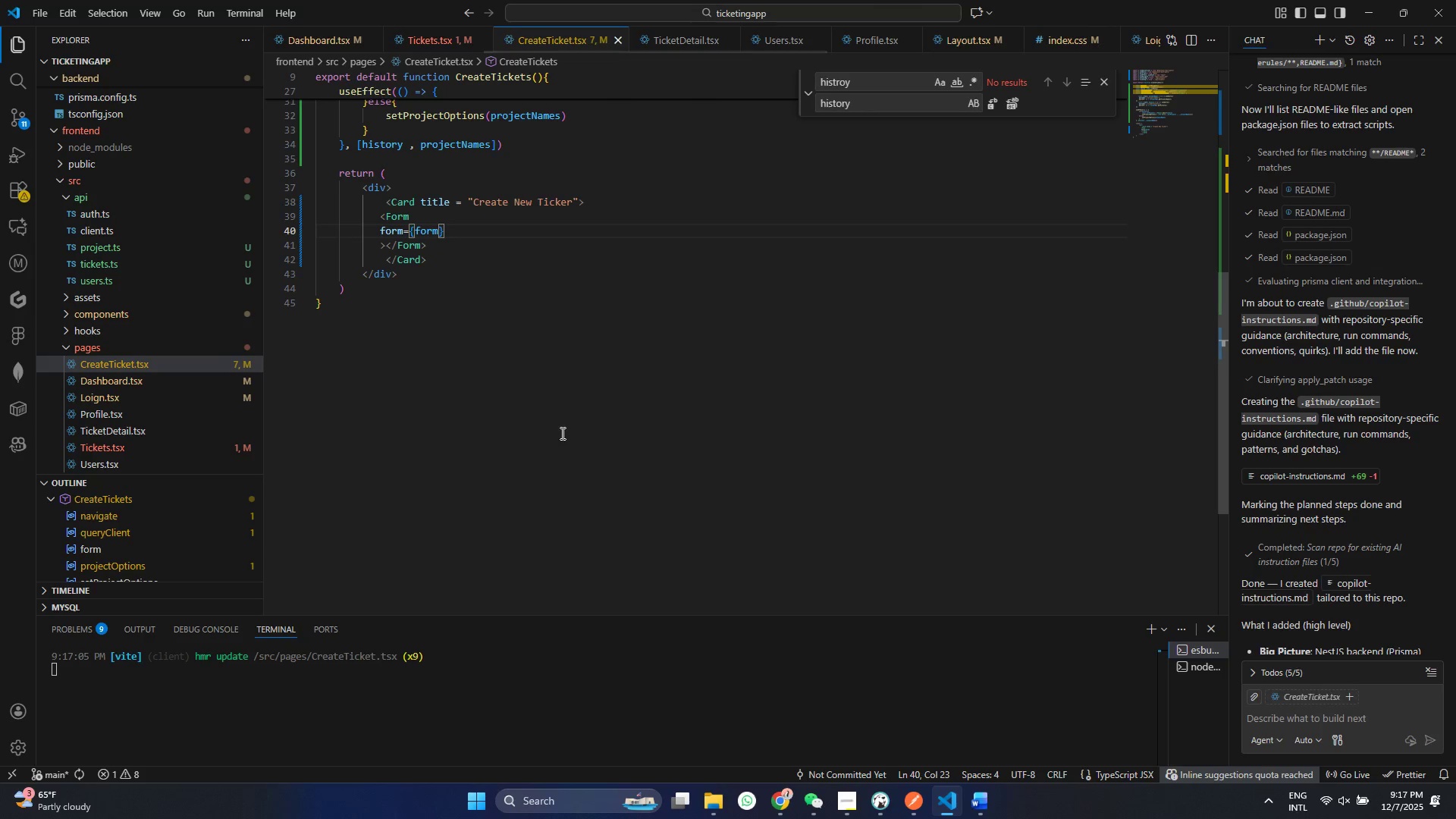 
key(Control+S)
 